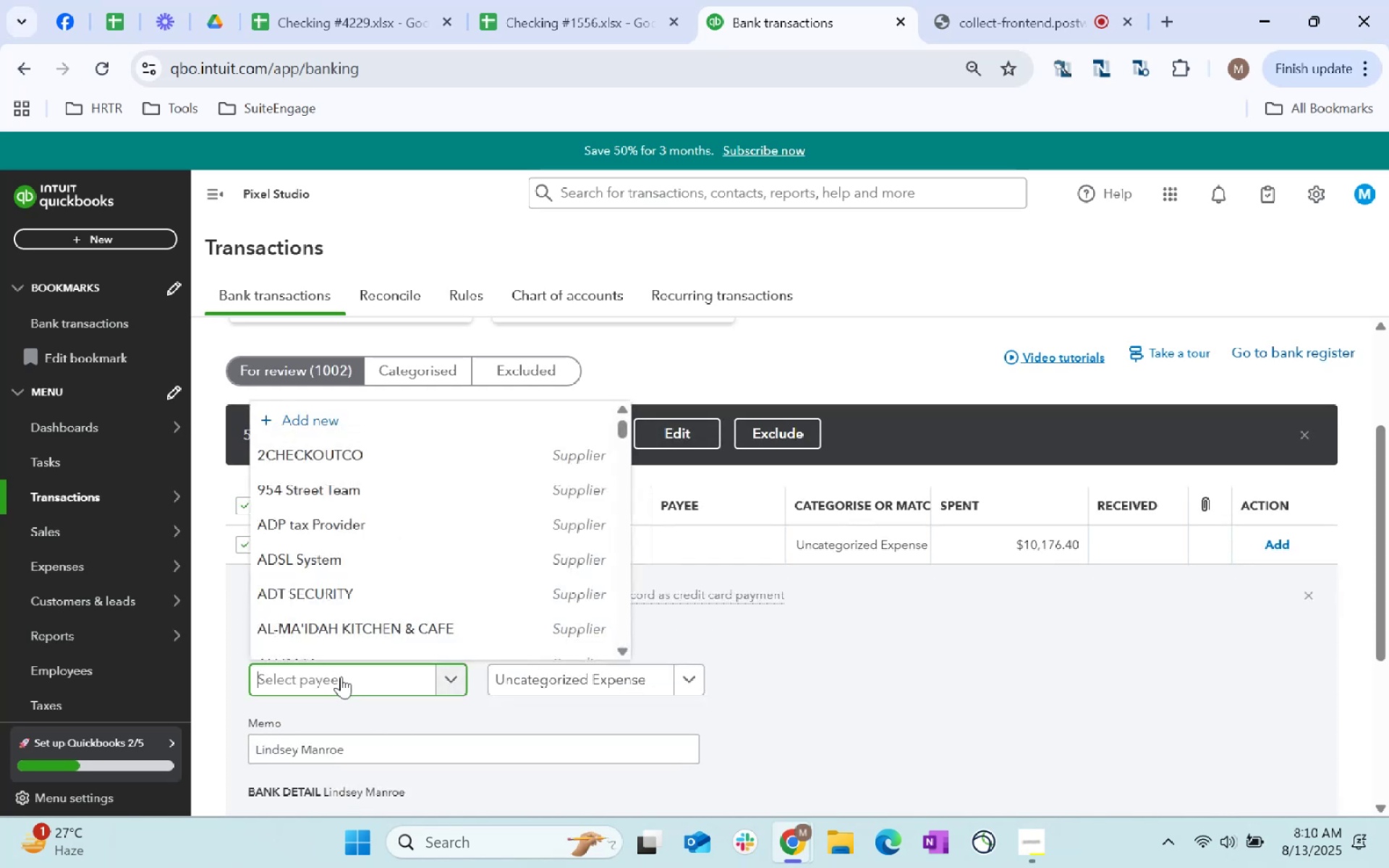 
key(Control+ControlLeft)
 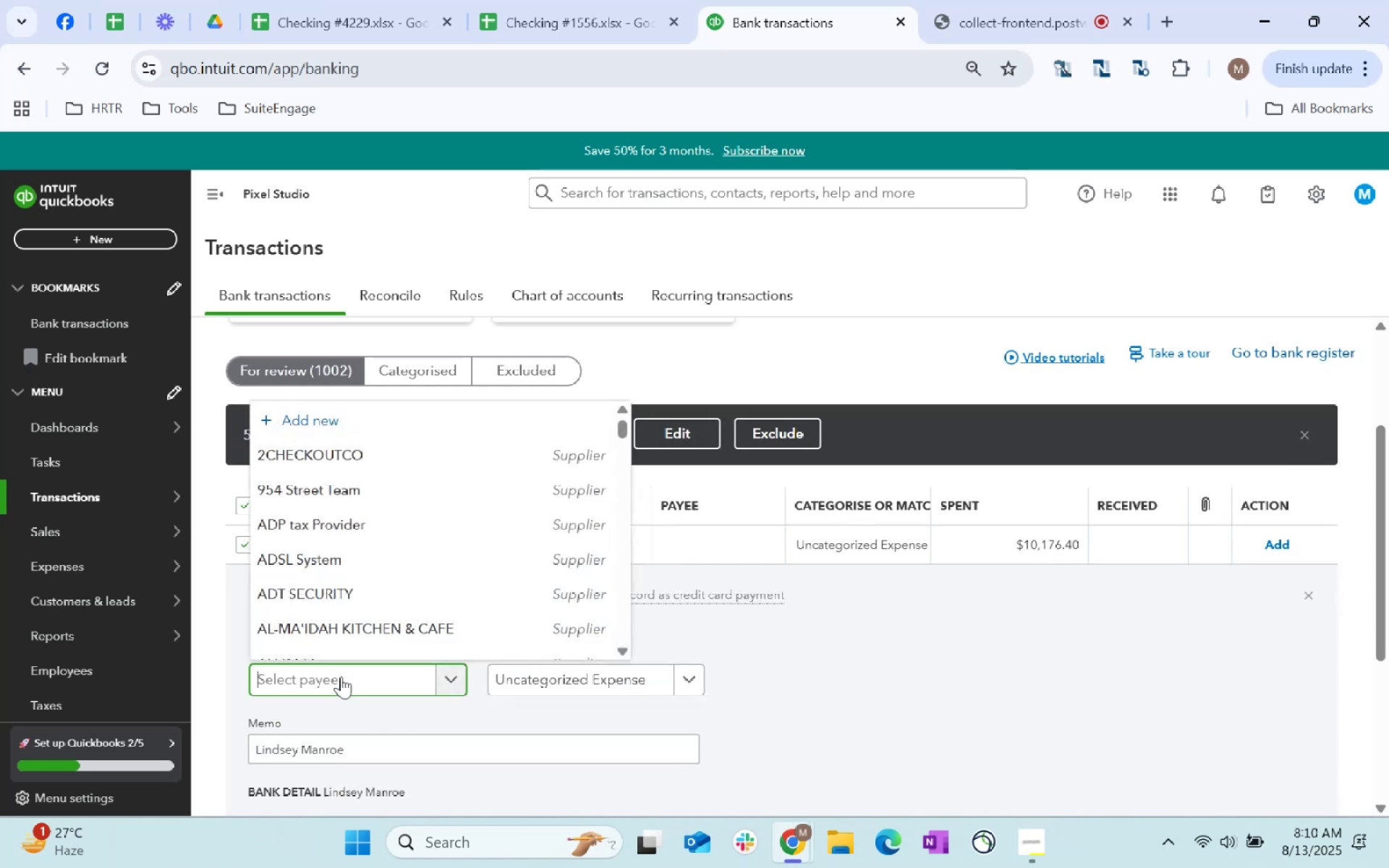 
key(Control+V)
 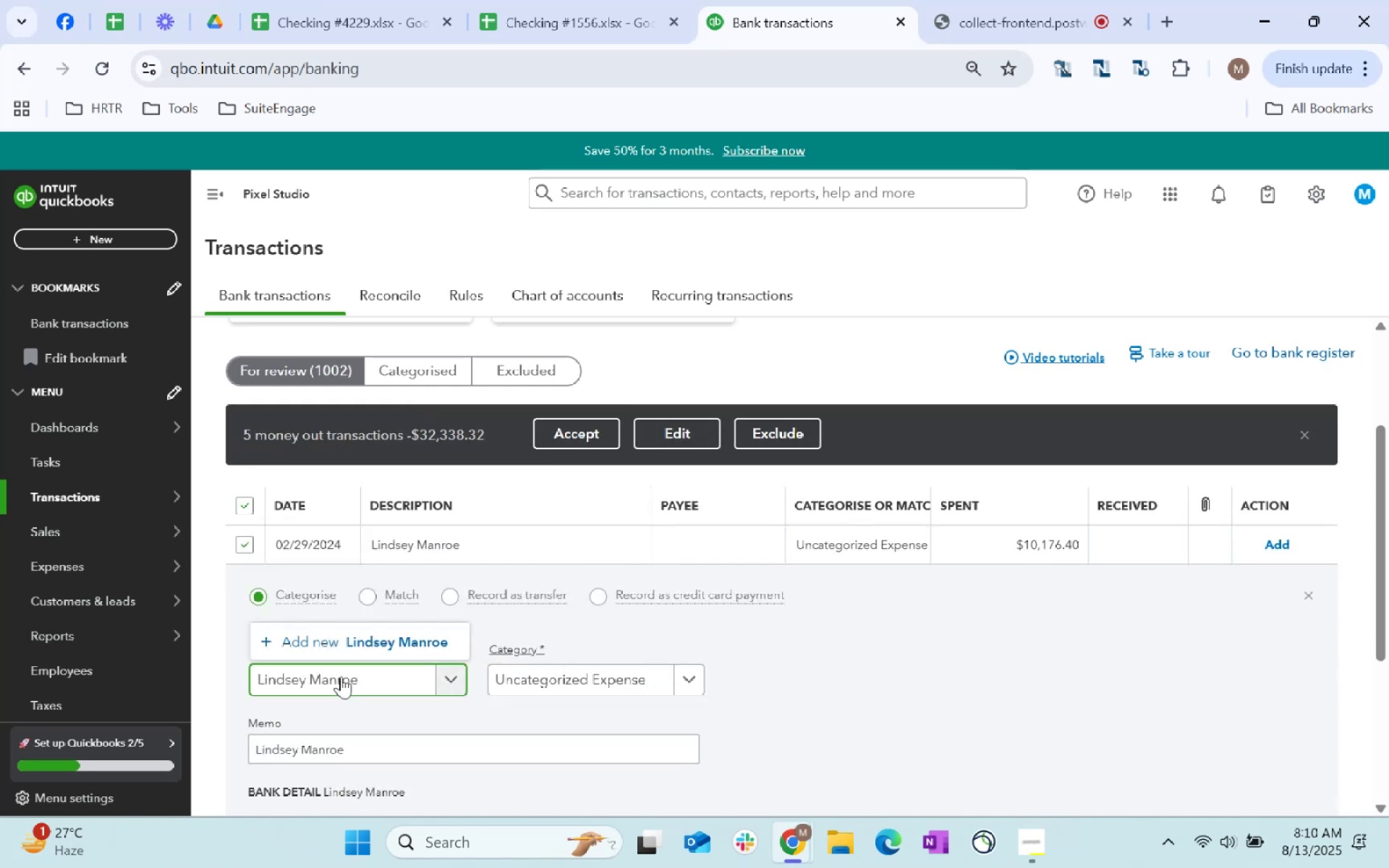 
key(Tab)
 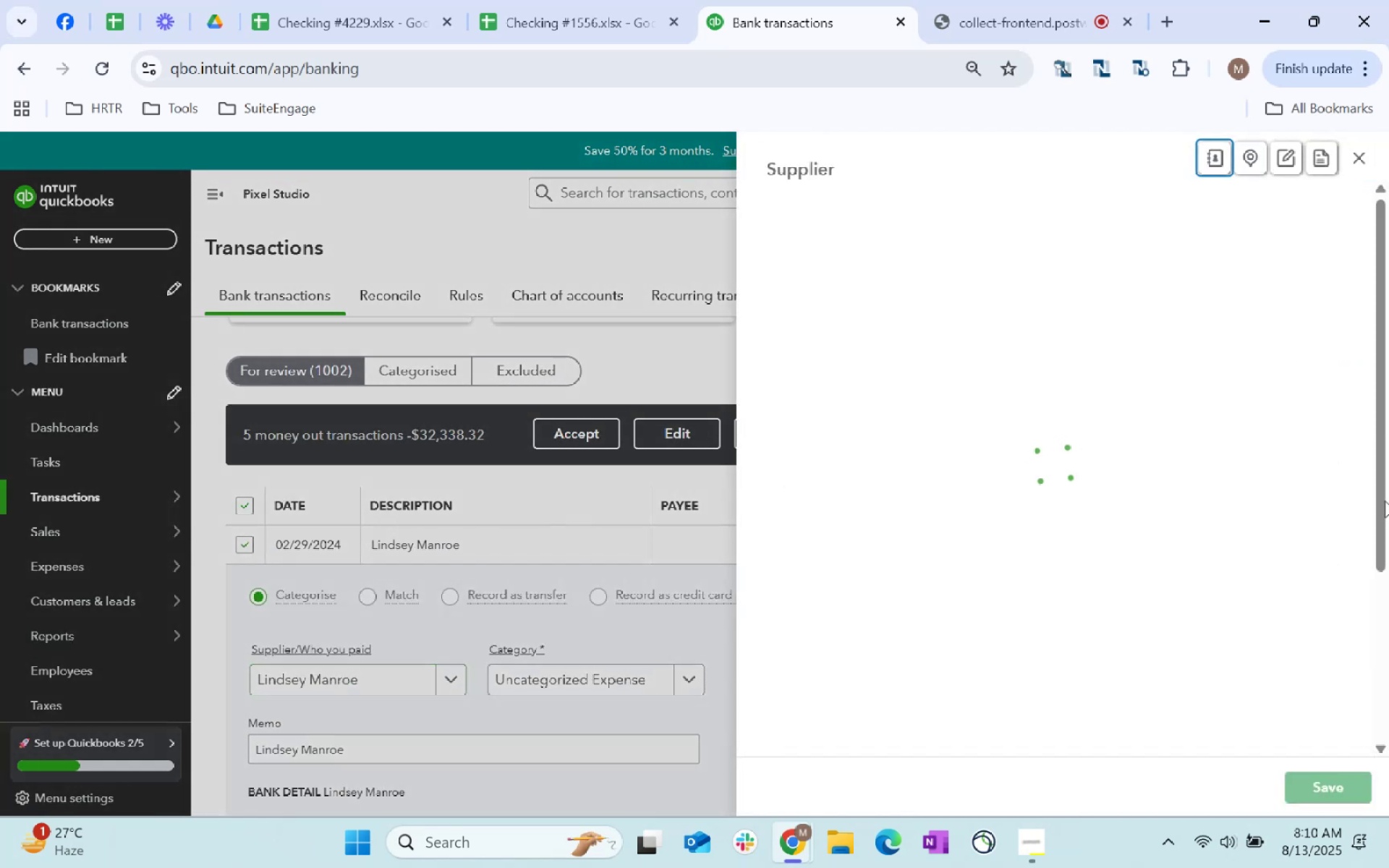 
scroll: coordinate [1072, 509], scroll_direction: down, amount: 106.0
 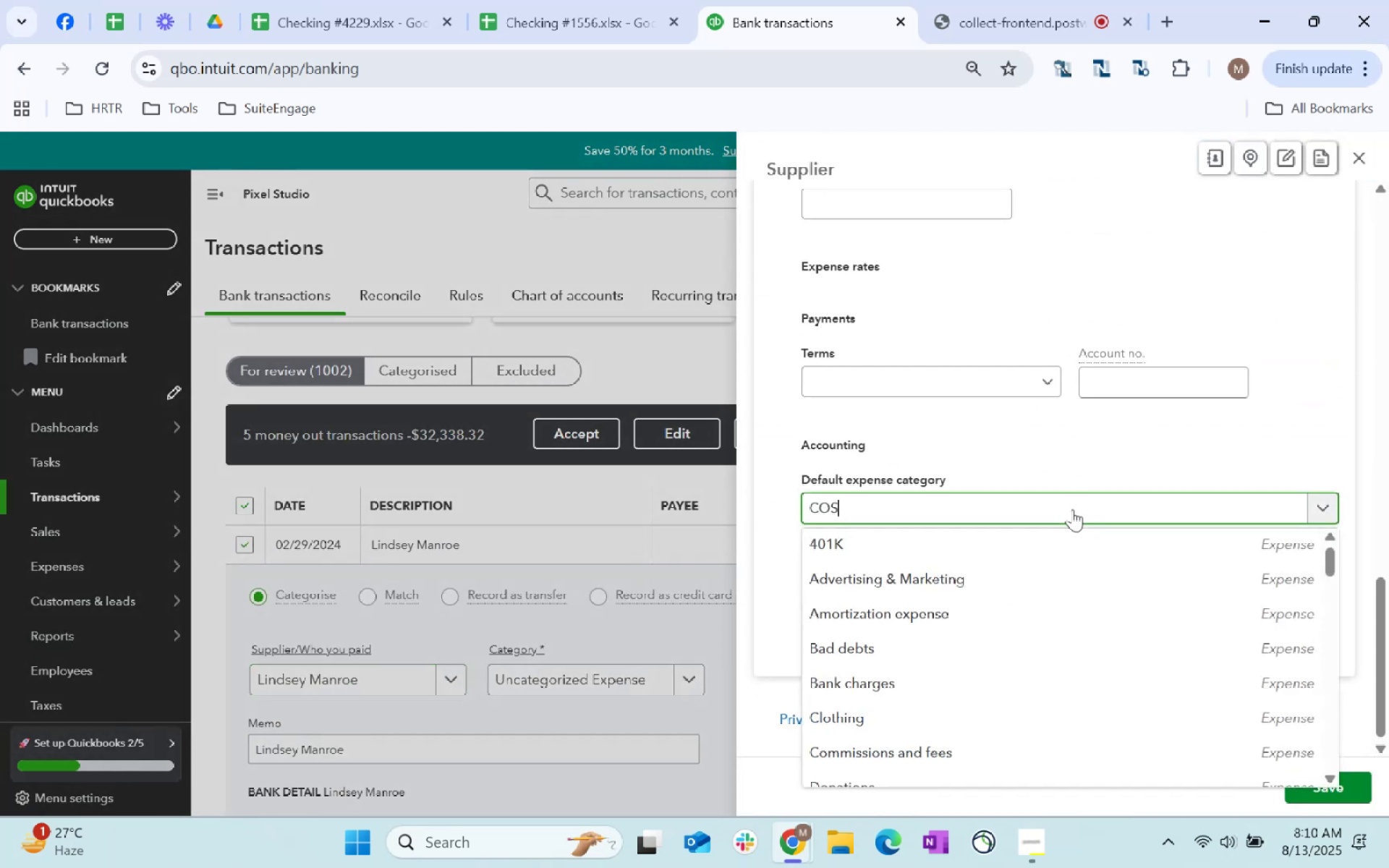 
left_click([1073, 507])
 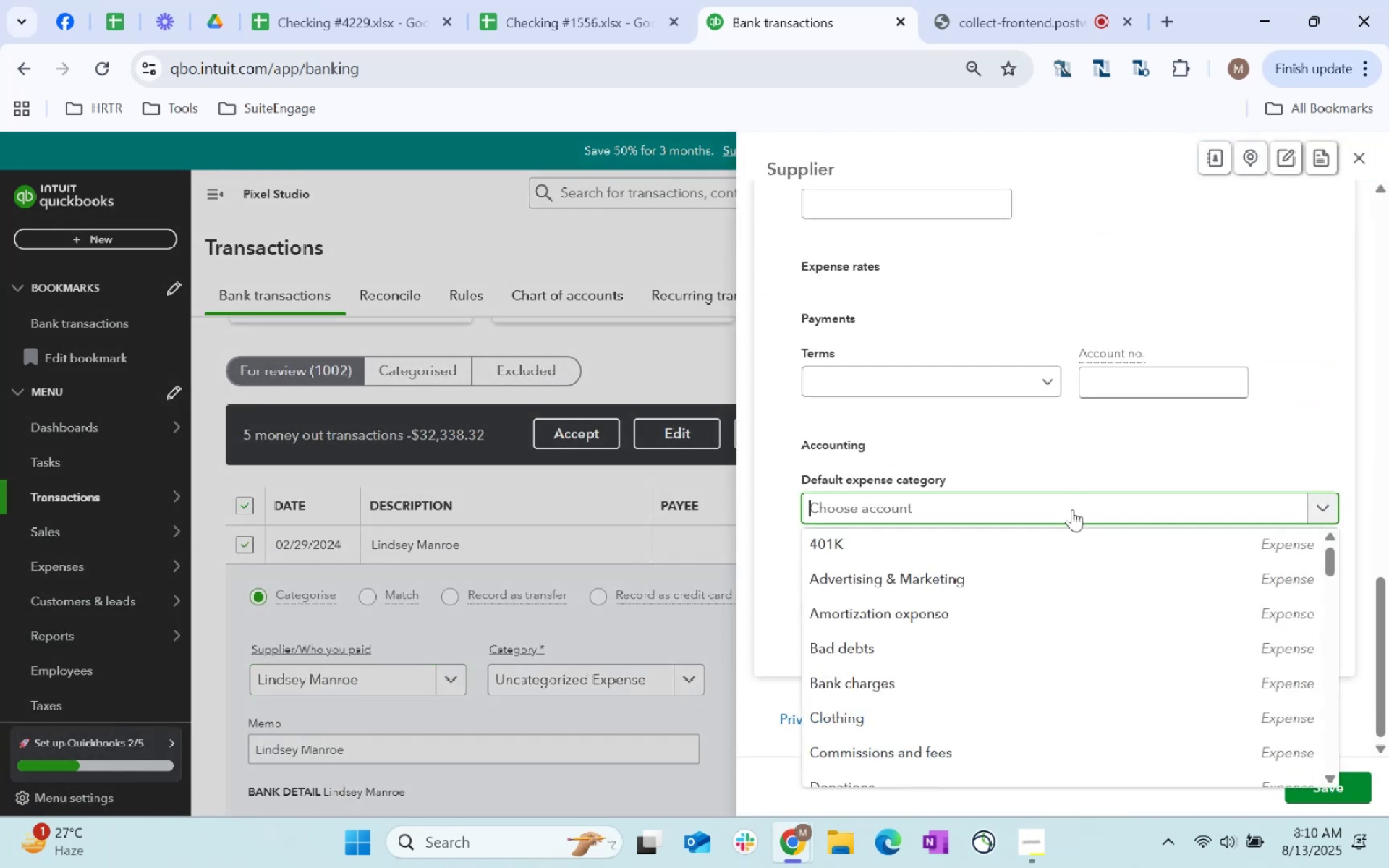 
type(COS)
key(Backspace)
key(Backspace)
key(Backspace)
key(Backspace)
key(Backspace)
key(Backspace)
key(Backspace)
type(Professon)
key(Backspace)
key(Backspace)
type(ional)
 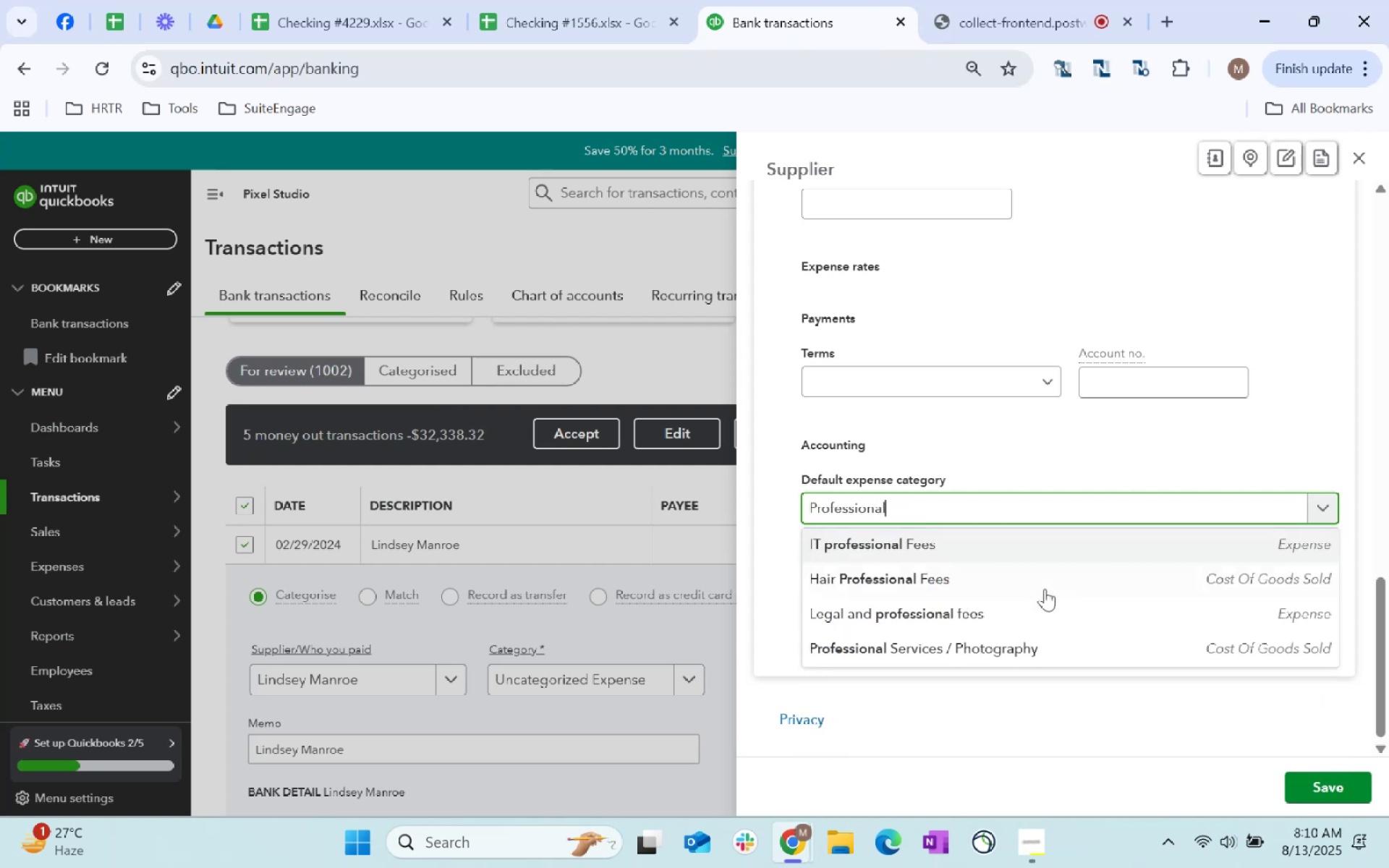 
left_click([1025, 651])
 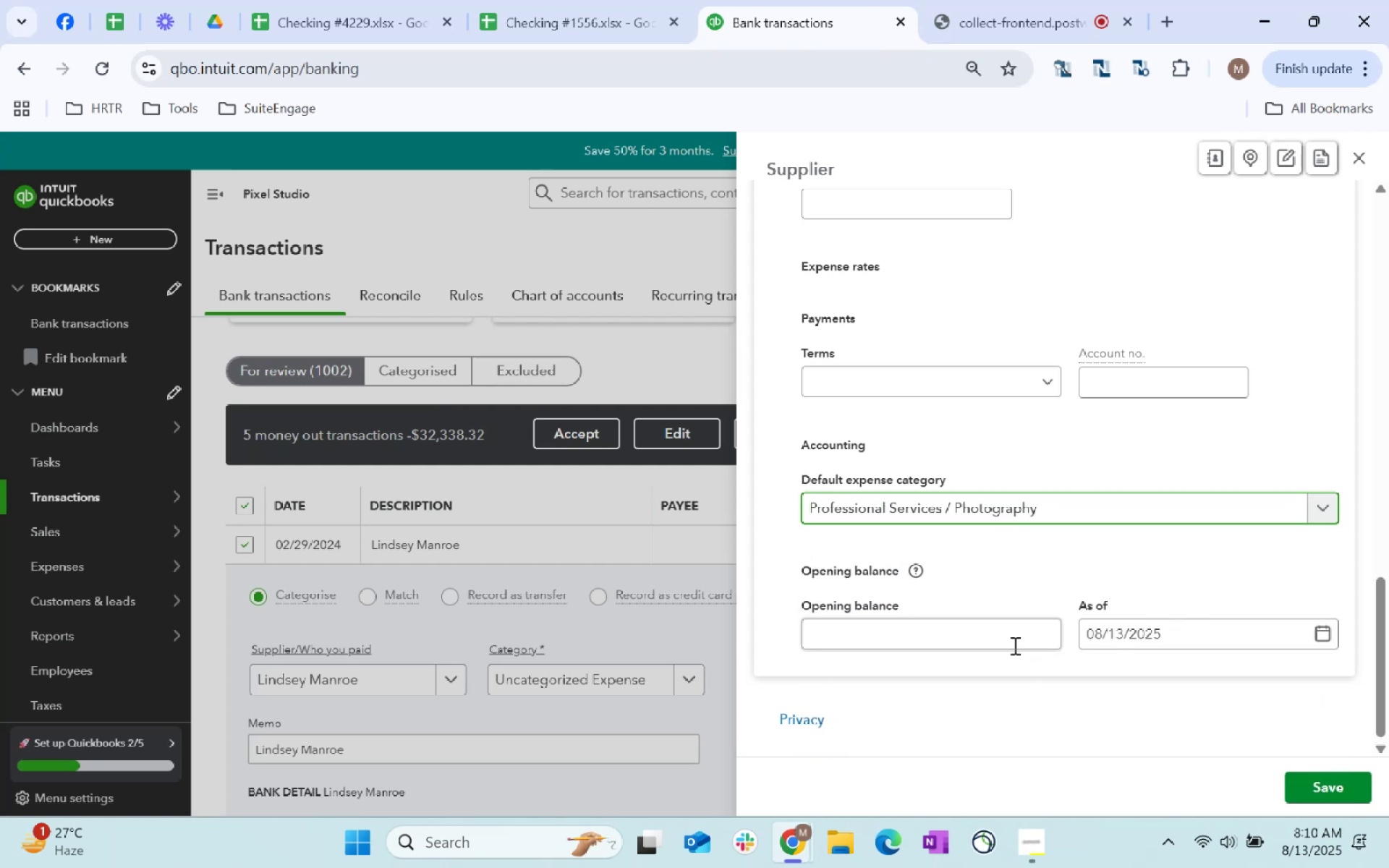 
scroll: coordinate [642, 688], scroll_direction: down, amount: 96.0
 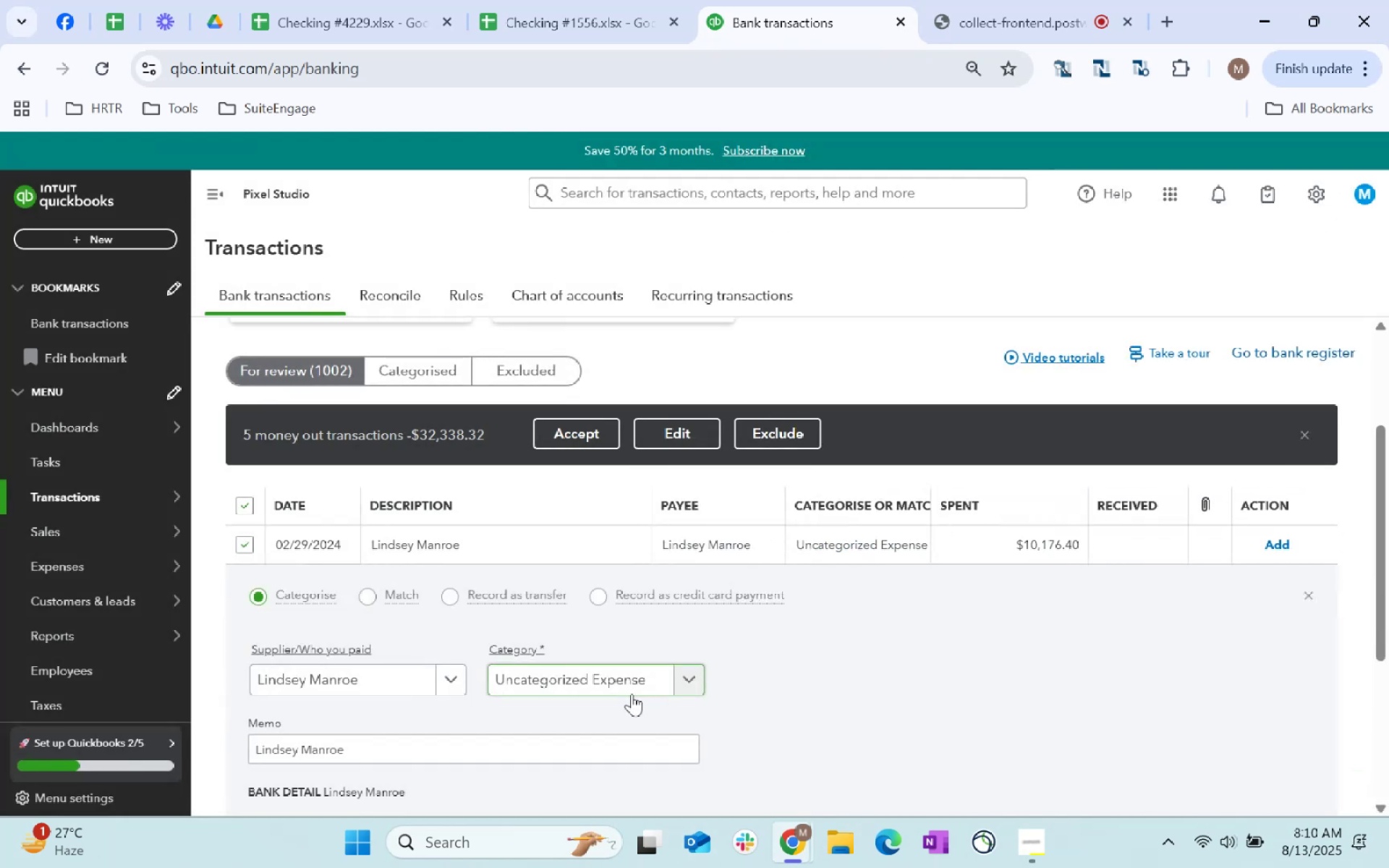 
left_click([1357, 778])
 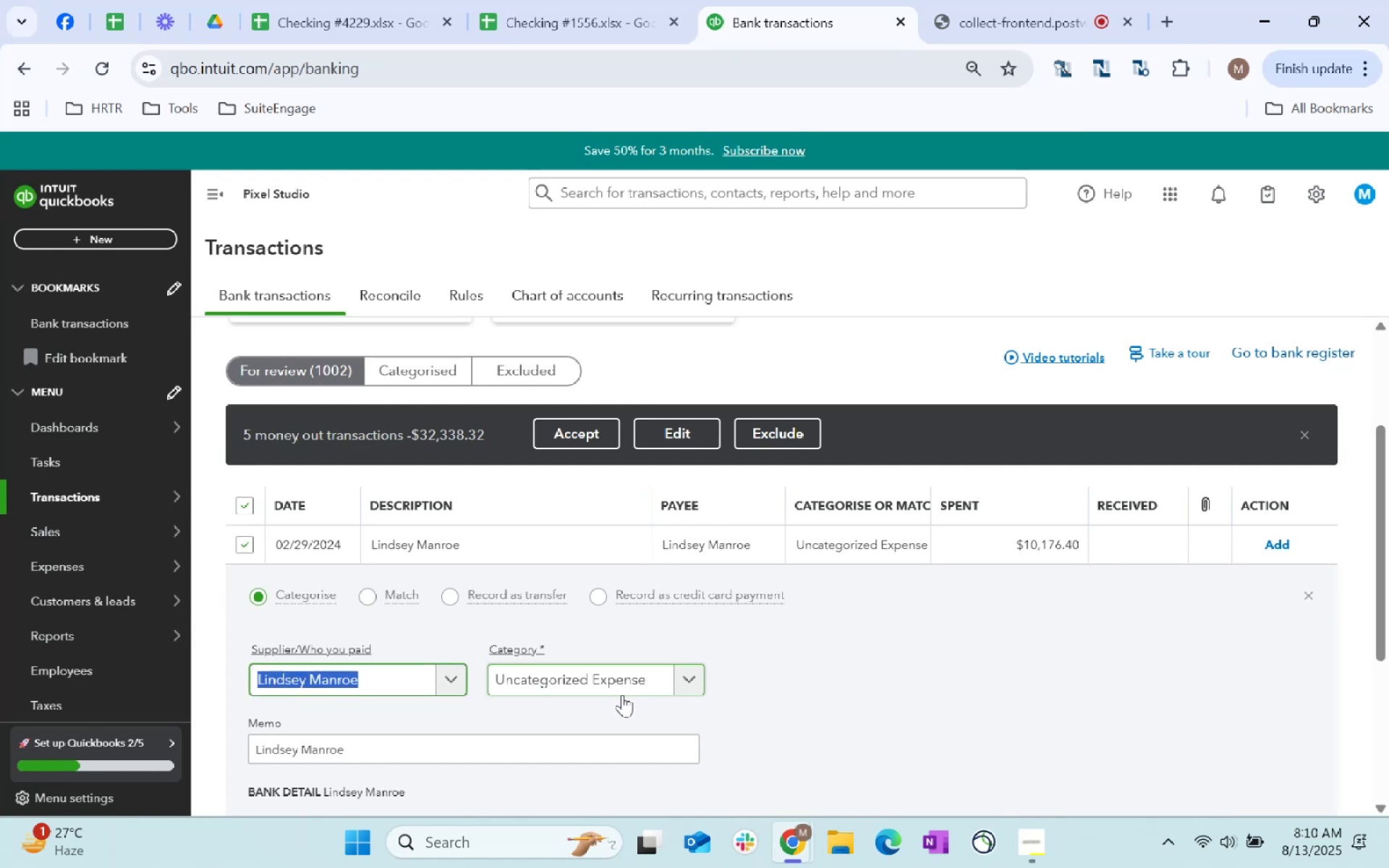 
key(Tab)
type(Professiona;l)
key(Backspace)
key(Tab)
 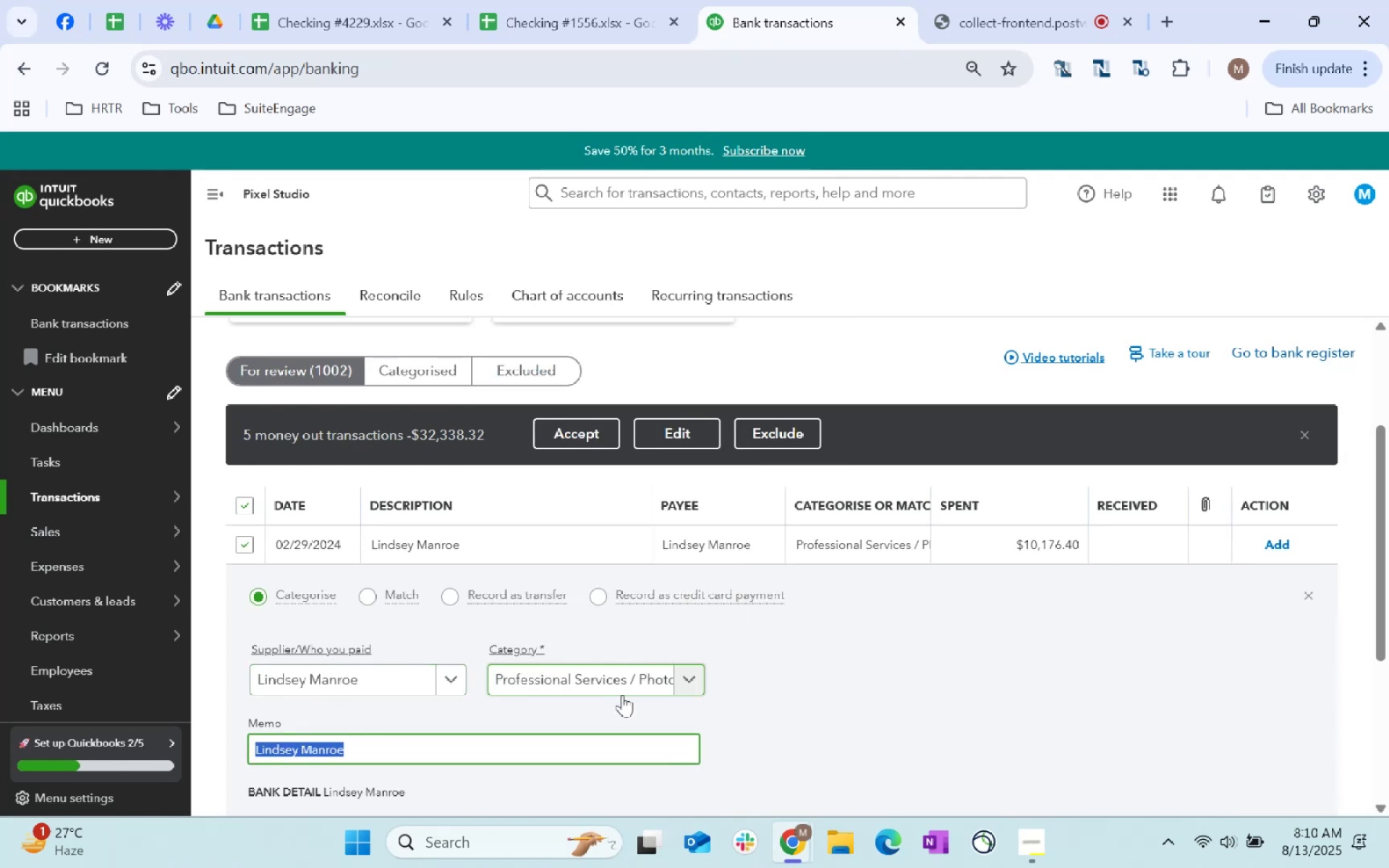 
scroll: coordinate [1092, 653], scroll_direction: down, amount: 4.0
 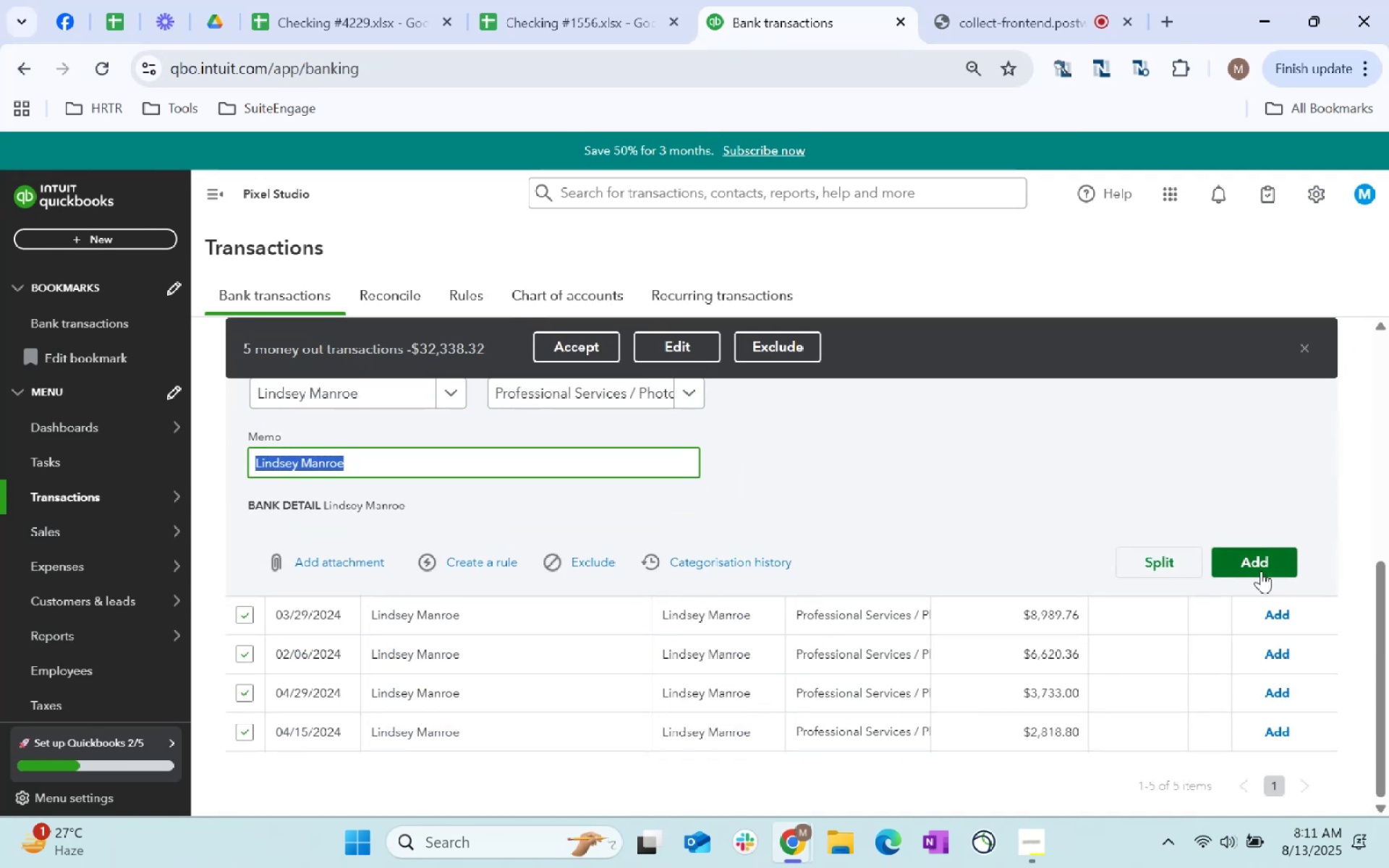 
left_click([1261, 571])
 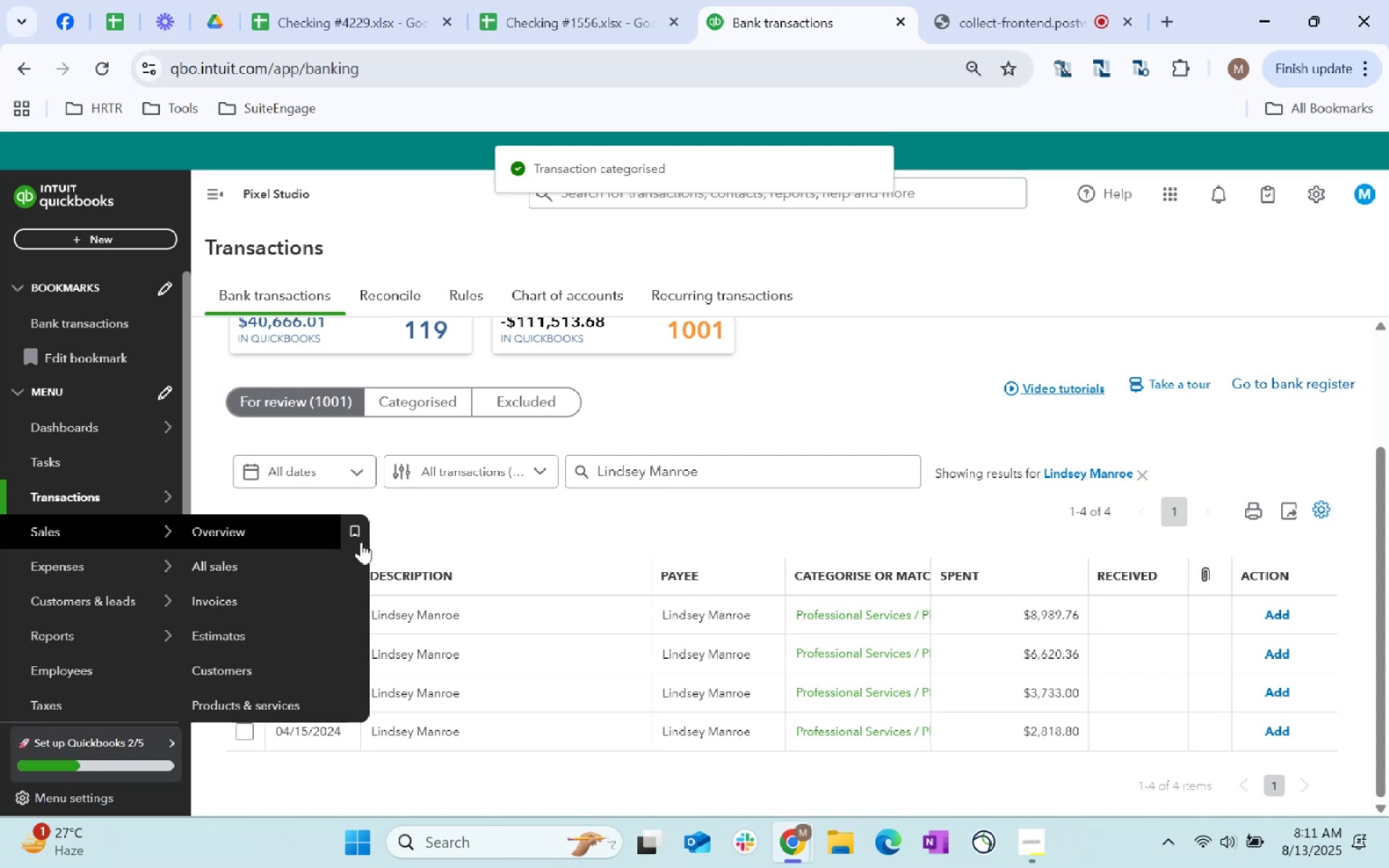 
left_click([236, 580])
 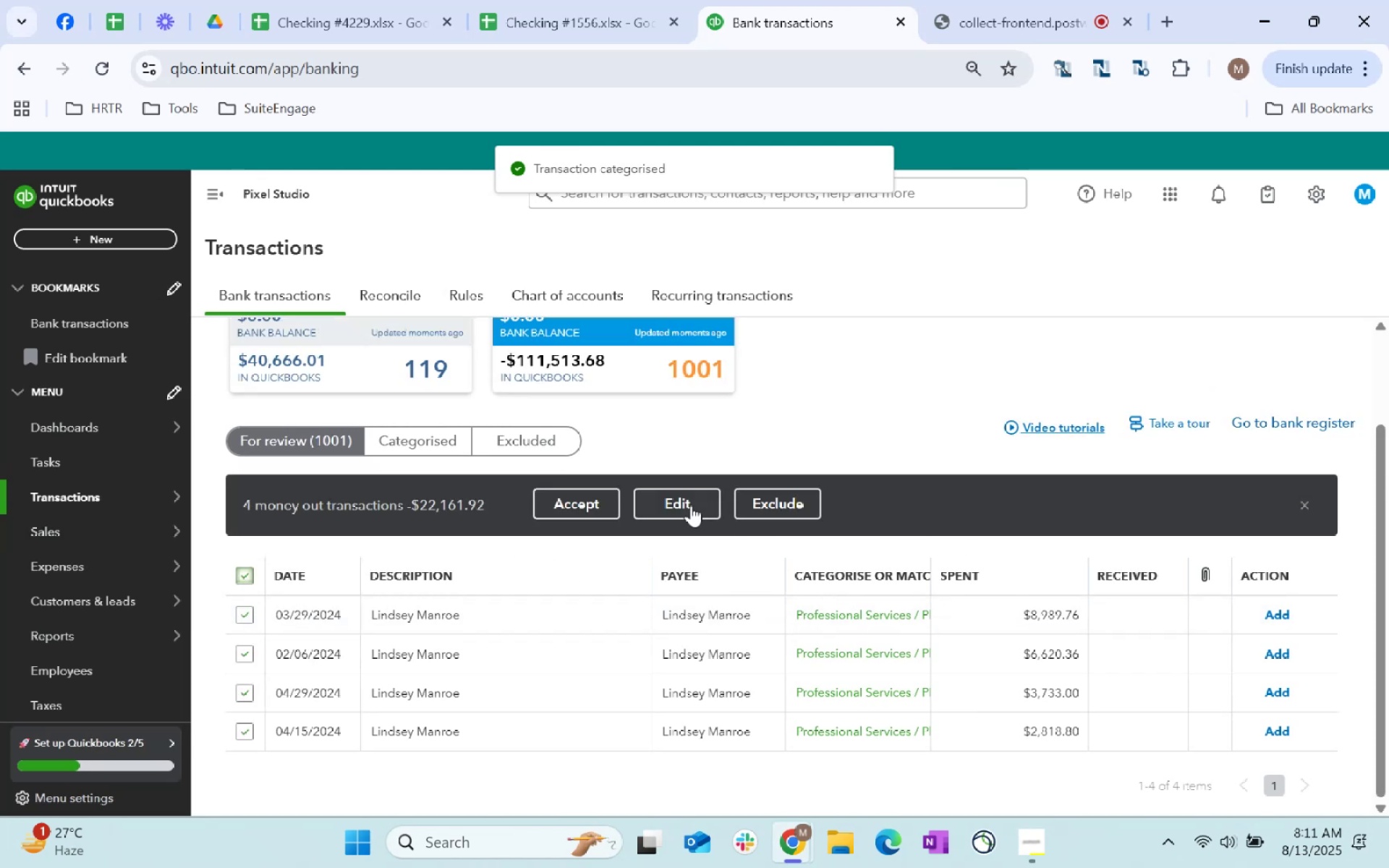 
left_click([584, 506])
 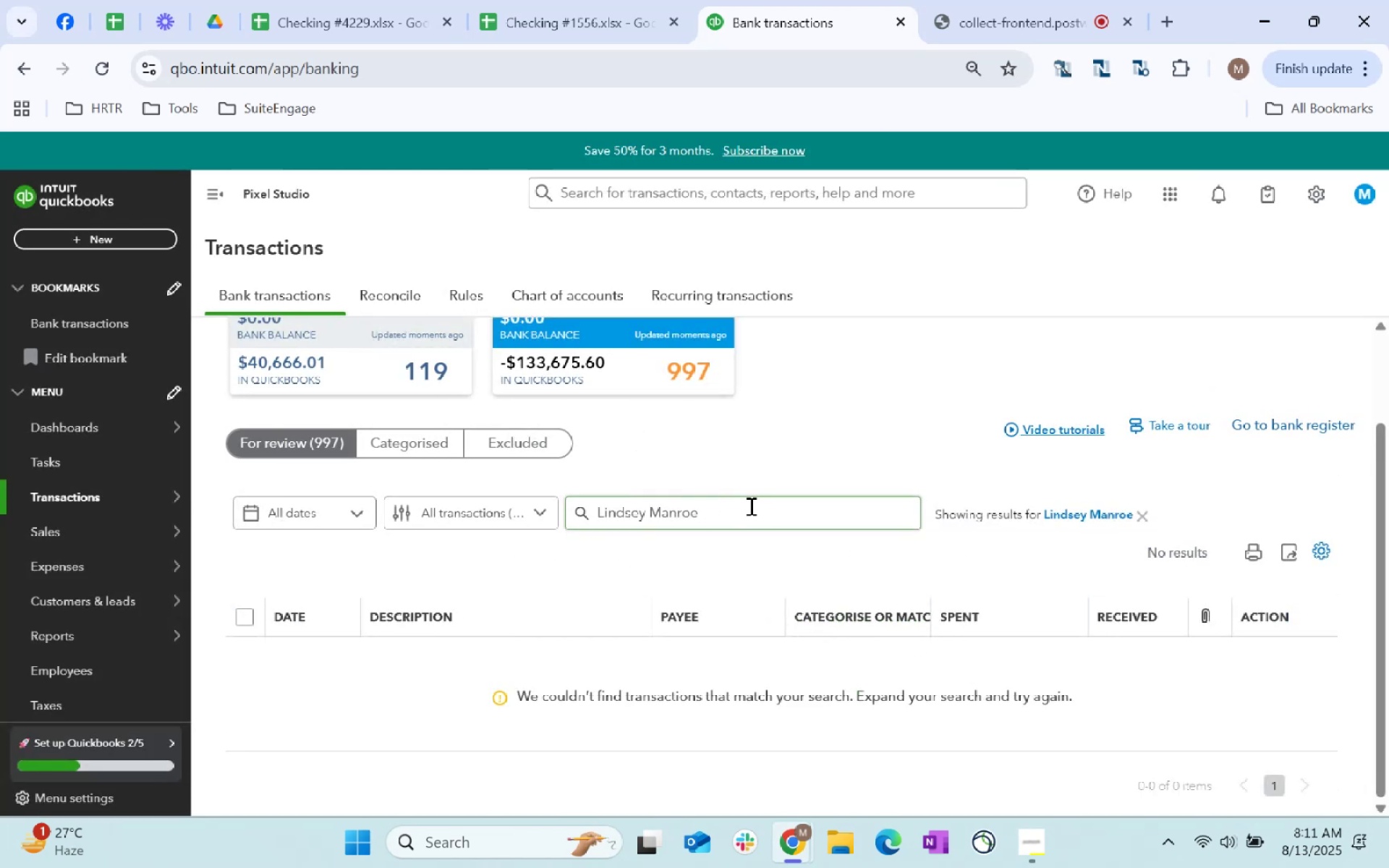 
left_click([1151, 511])
 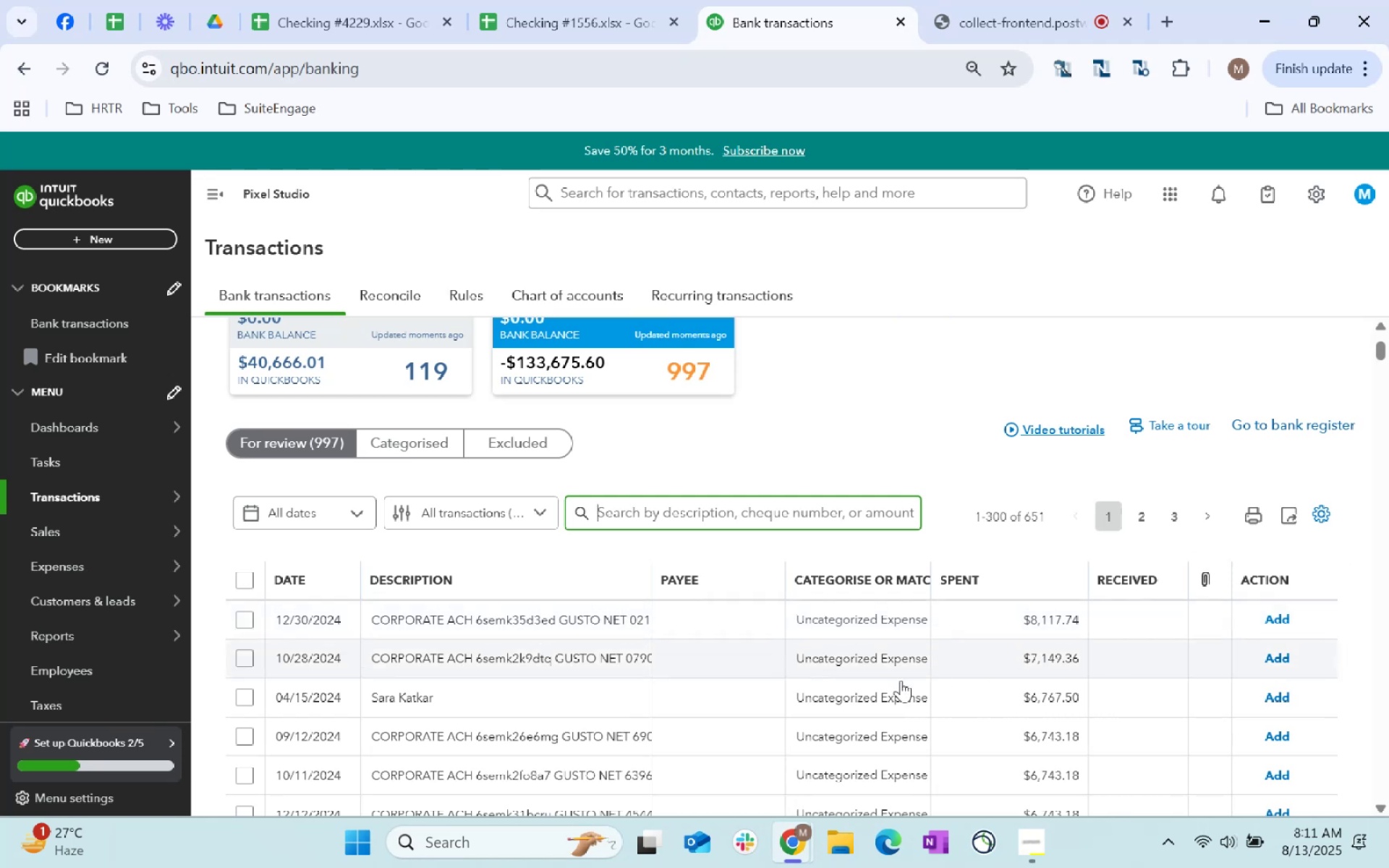 
wait(6.36)
 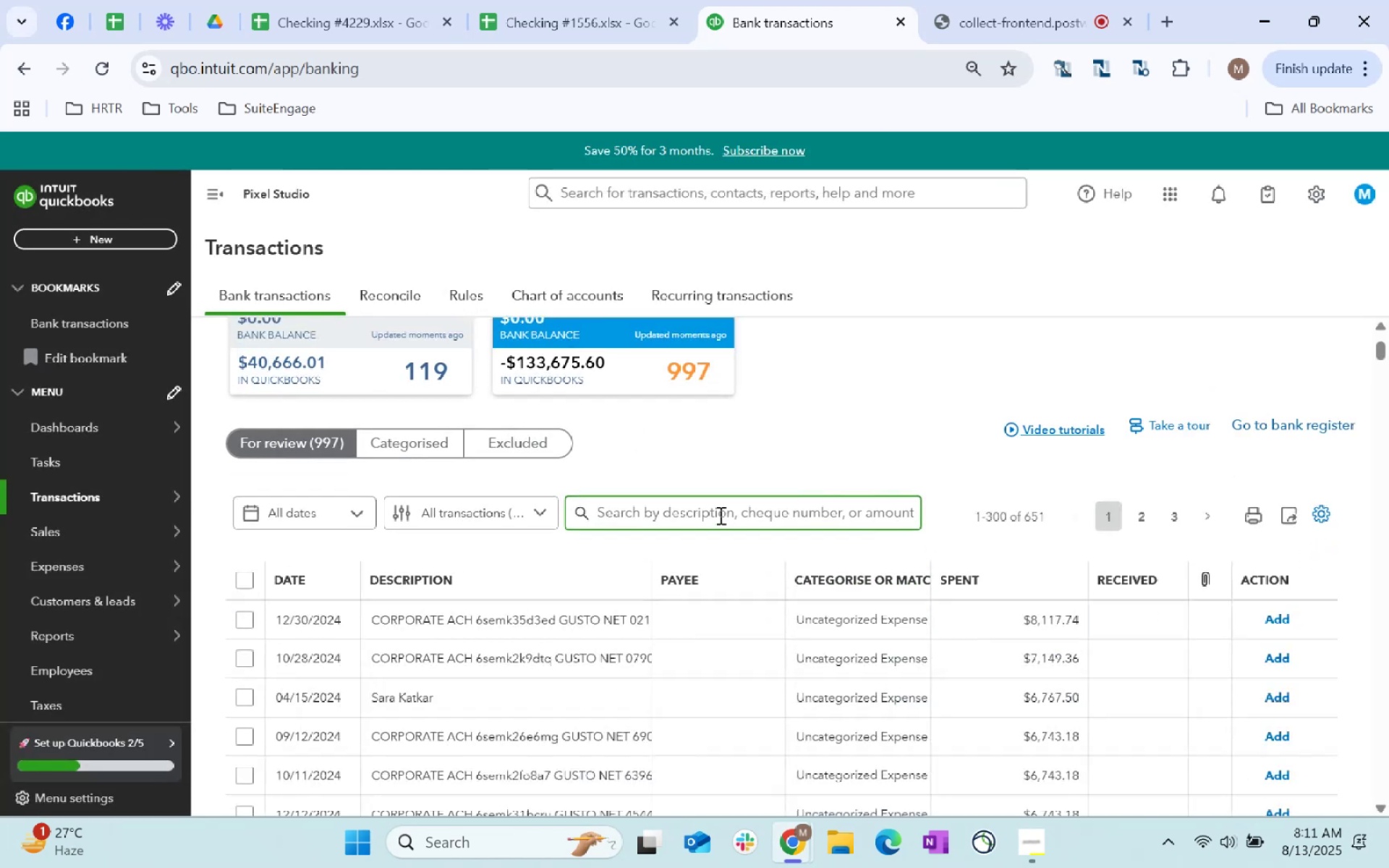 
scroll: coordinate [556, 634], scroll_direction: down, amount: 155.0
 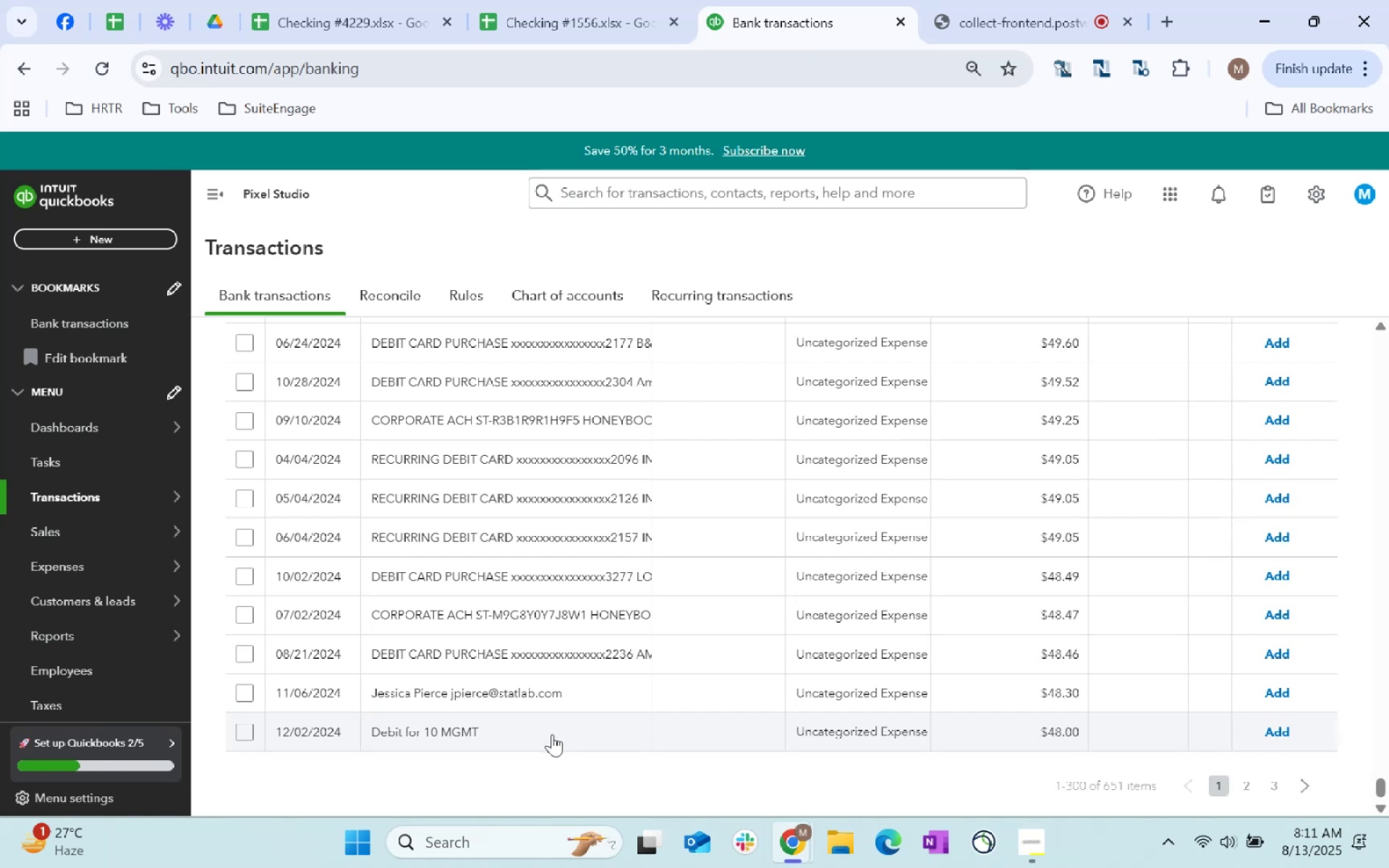 
wait(6.74)
 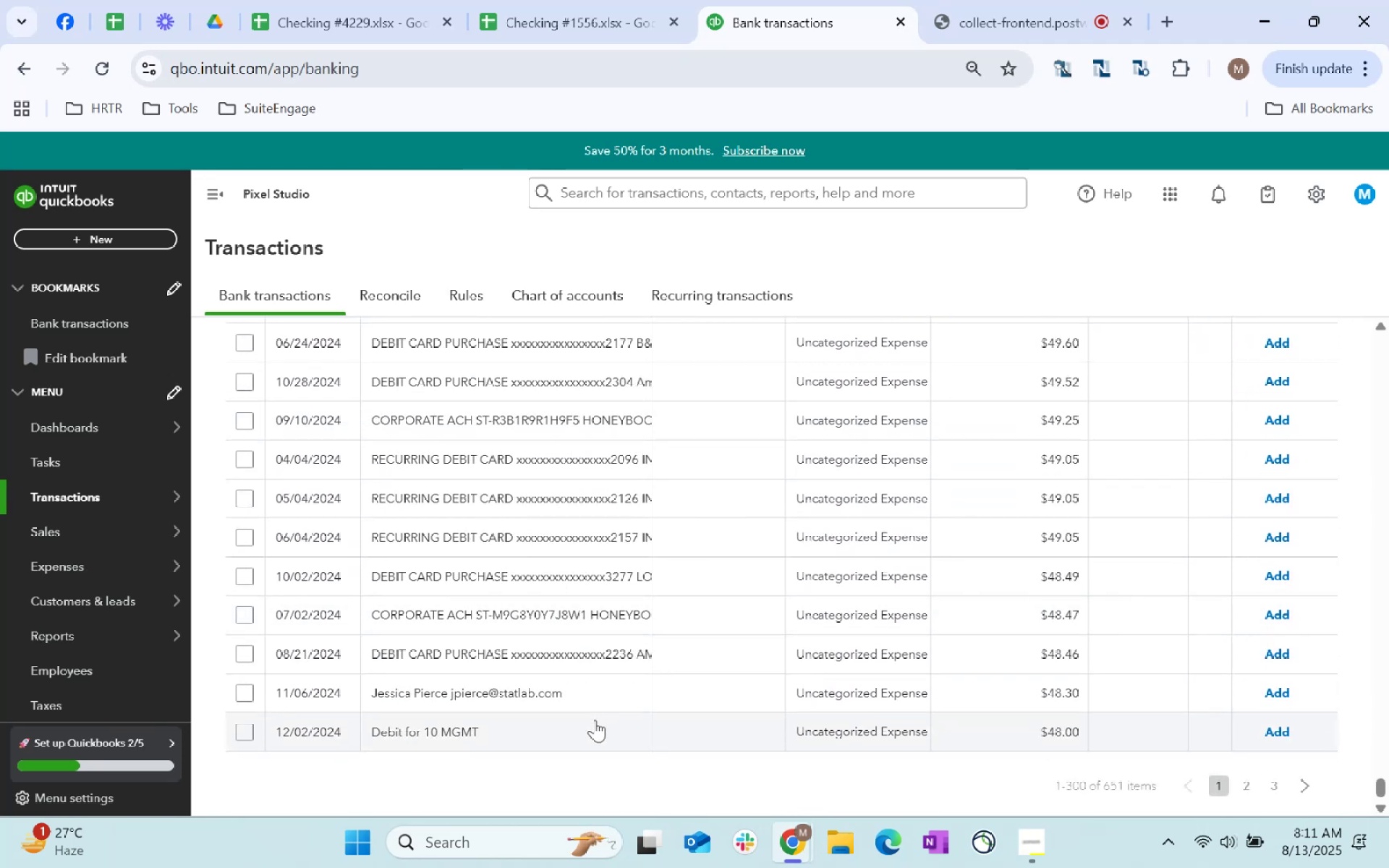 
left_click([551, 459])
 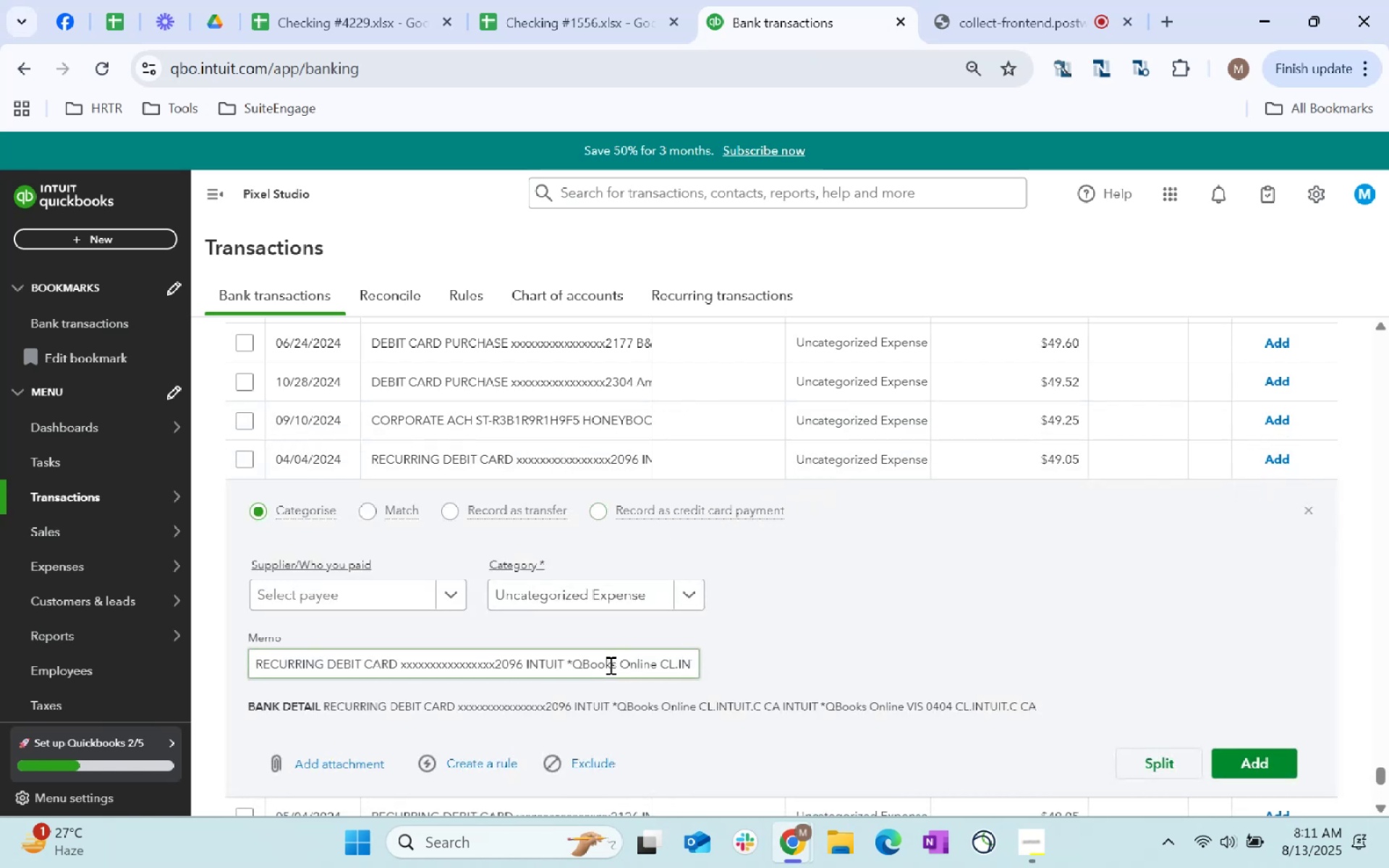 
left_click_drag(start_coordinate=[582, 663], to_coordinate=[728, 654])
 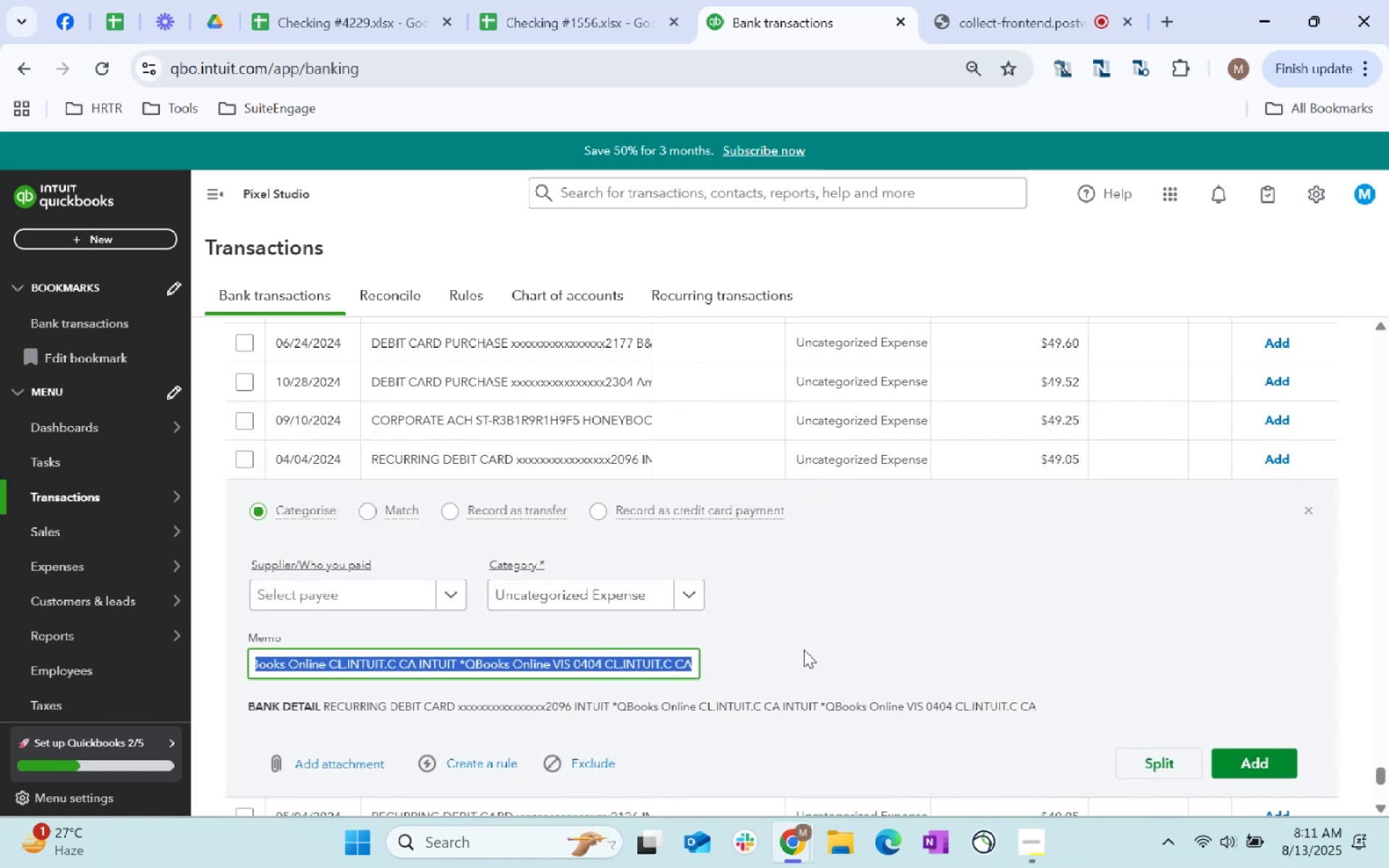 
left_click([804, 648])
 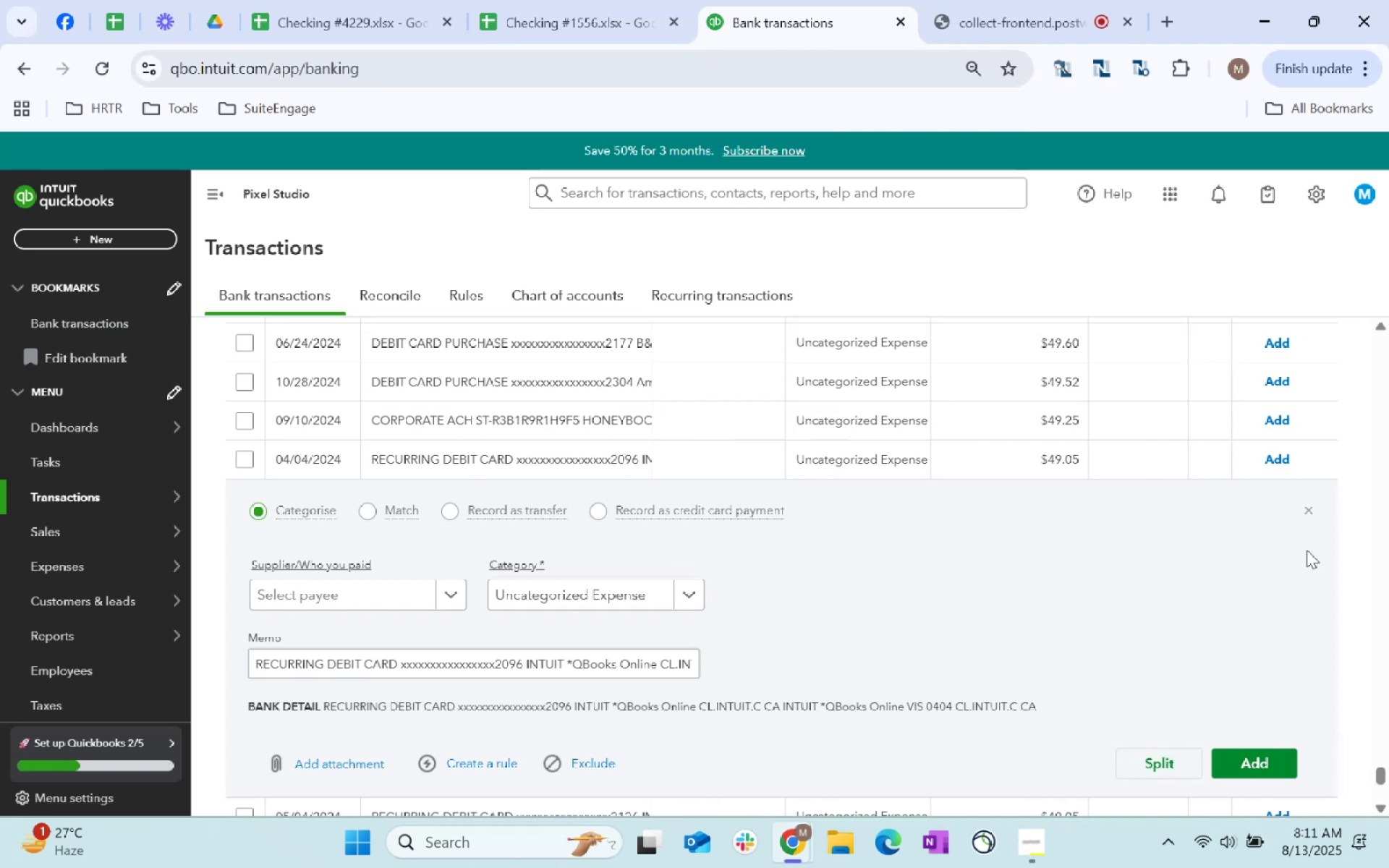 
left_click([1310, 515])
 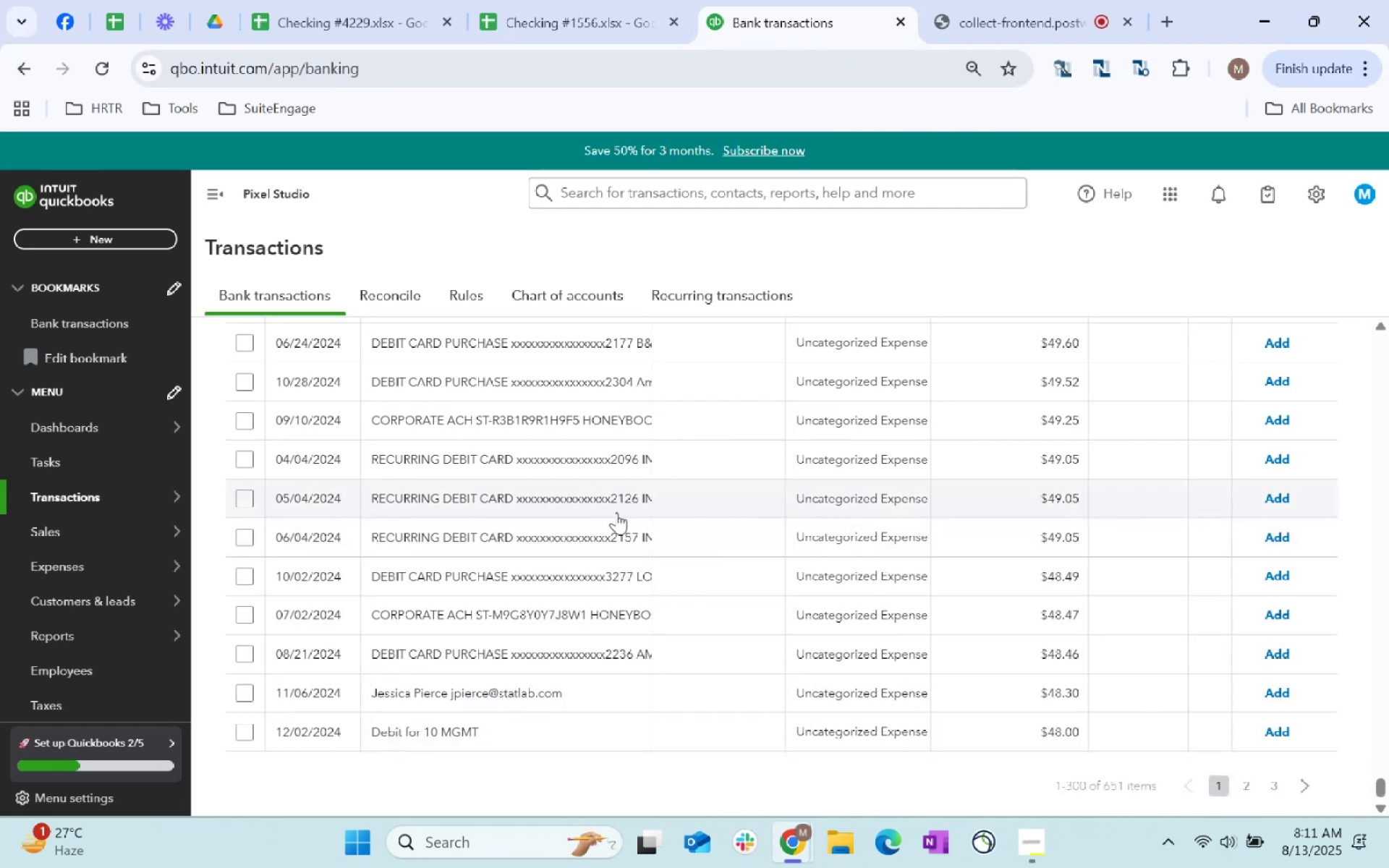 
scroll: coordinate [735, 598], scroll_direction: up, amount: 119.0
 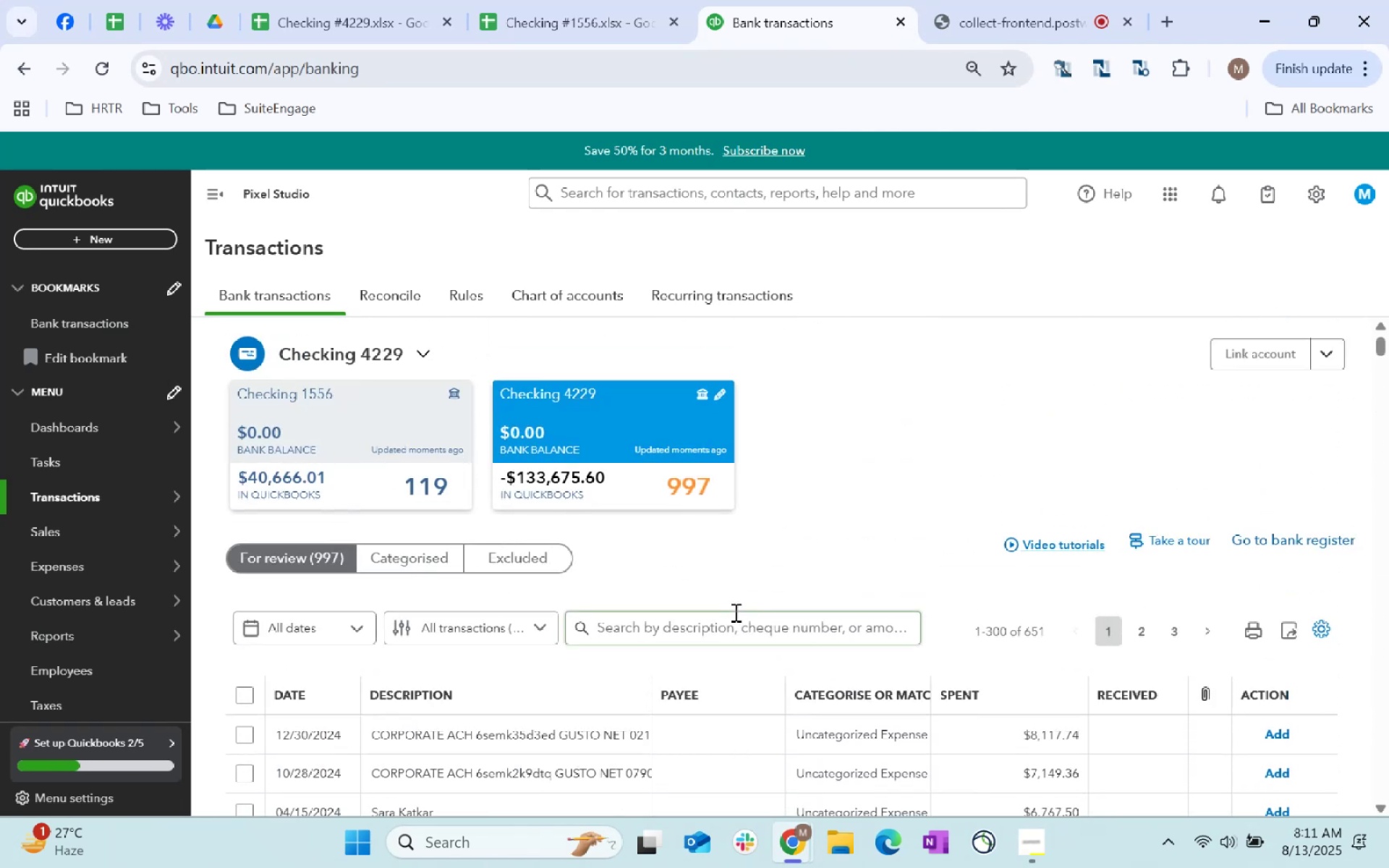 
left_click([733, 622])
 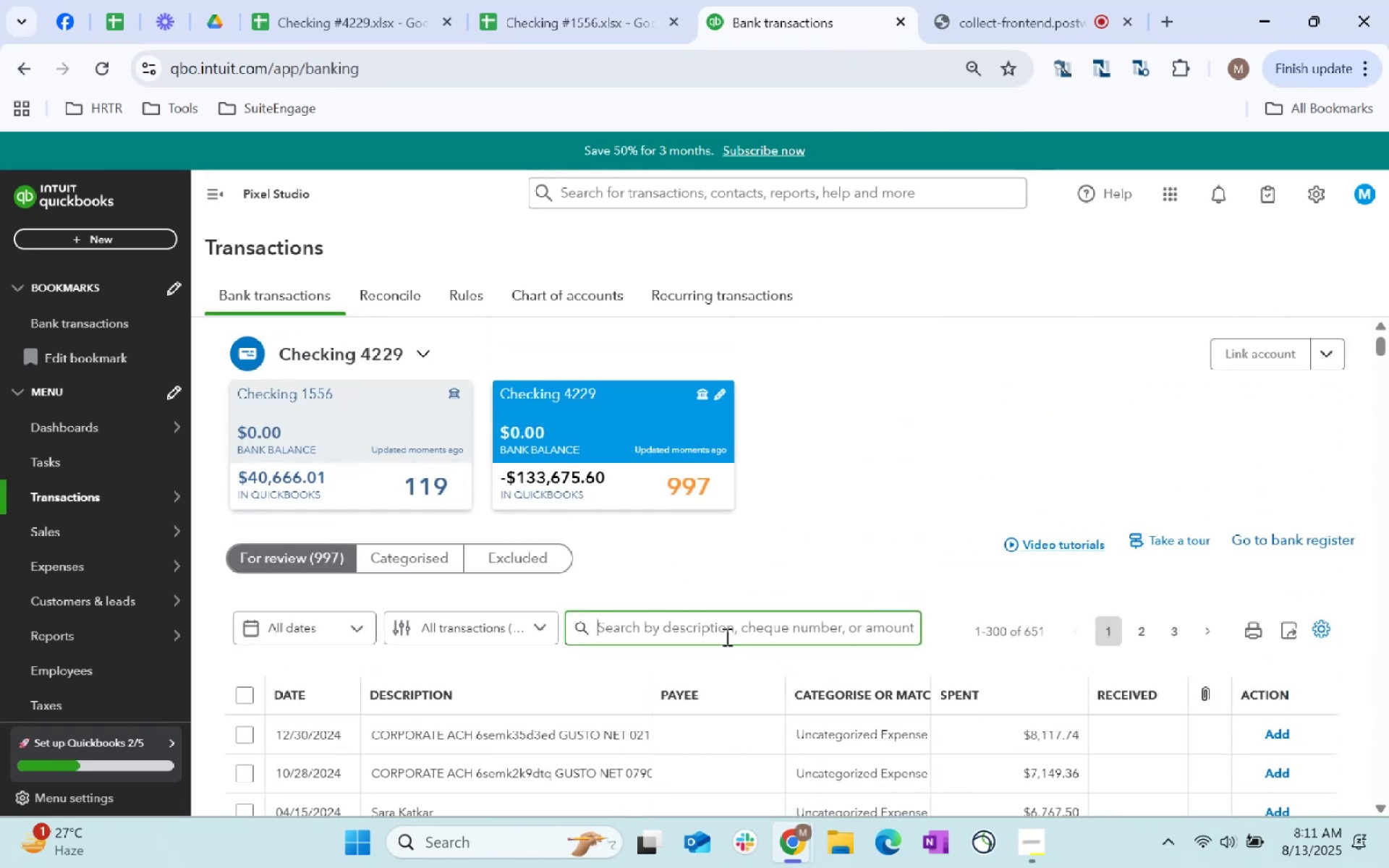 
type(intuit)
 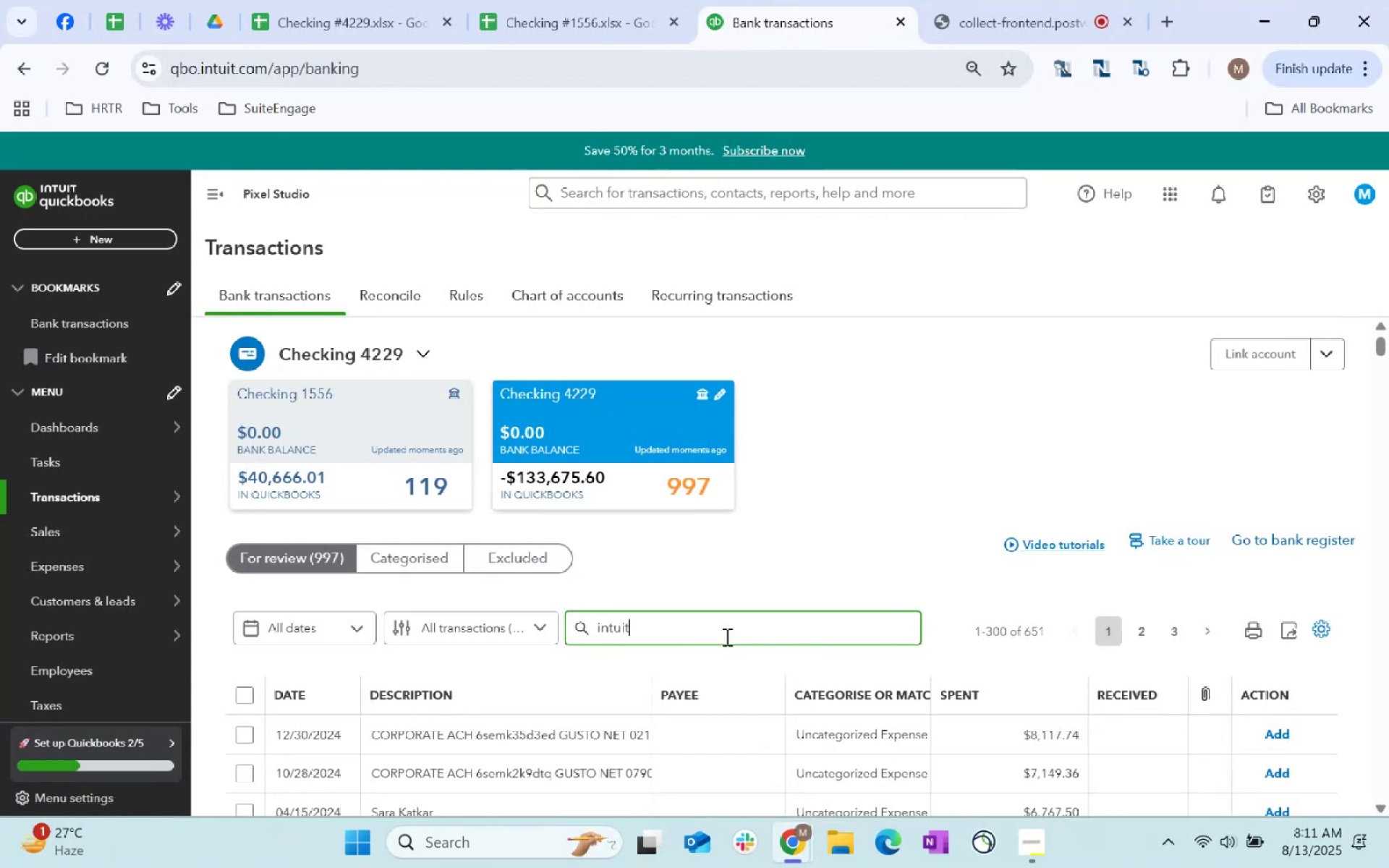 
key(Enter)
 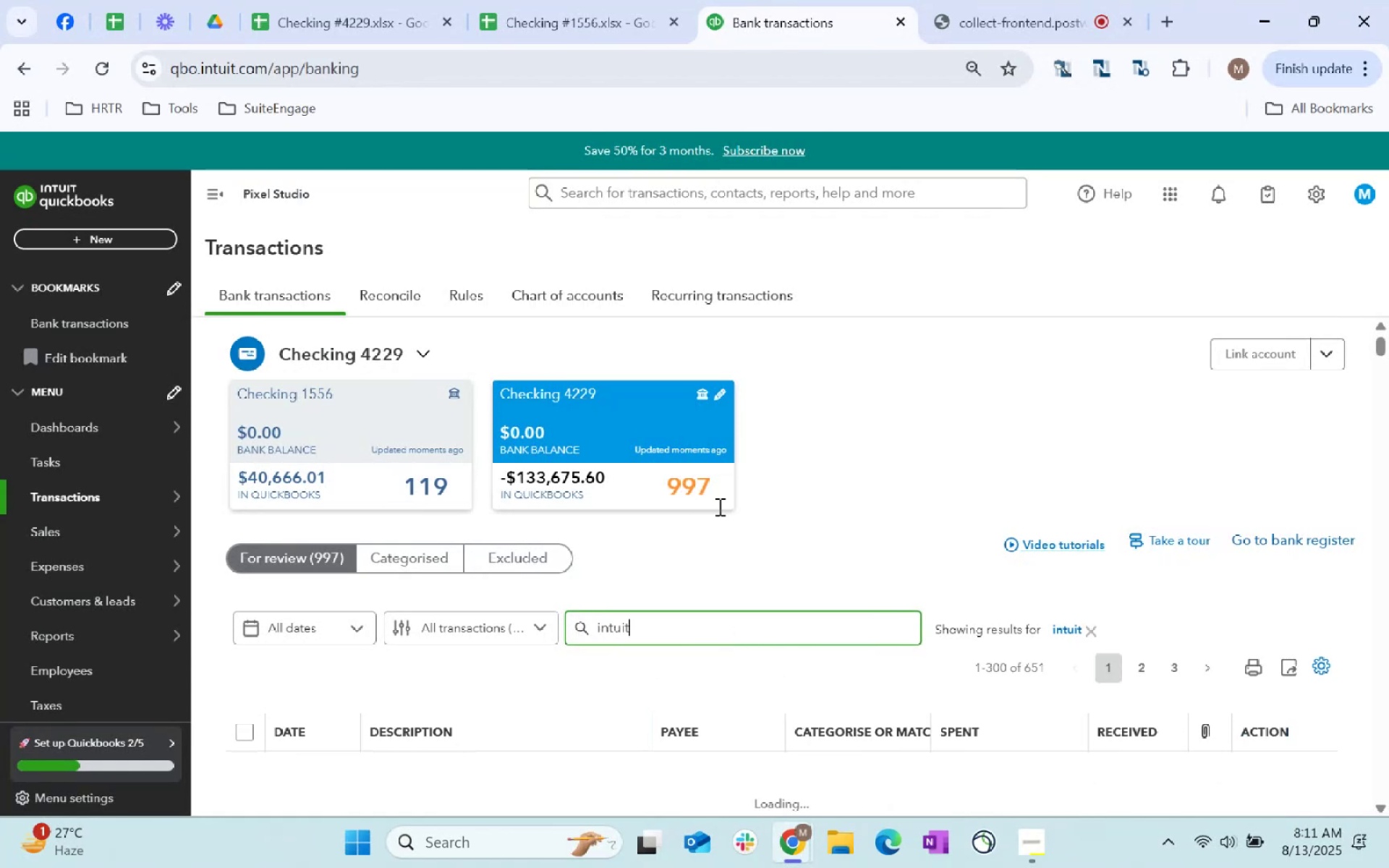 
scroll: coordinate [314, 514], scroll_direction: down, amount: 6.0
 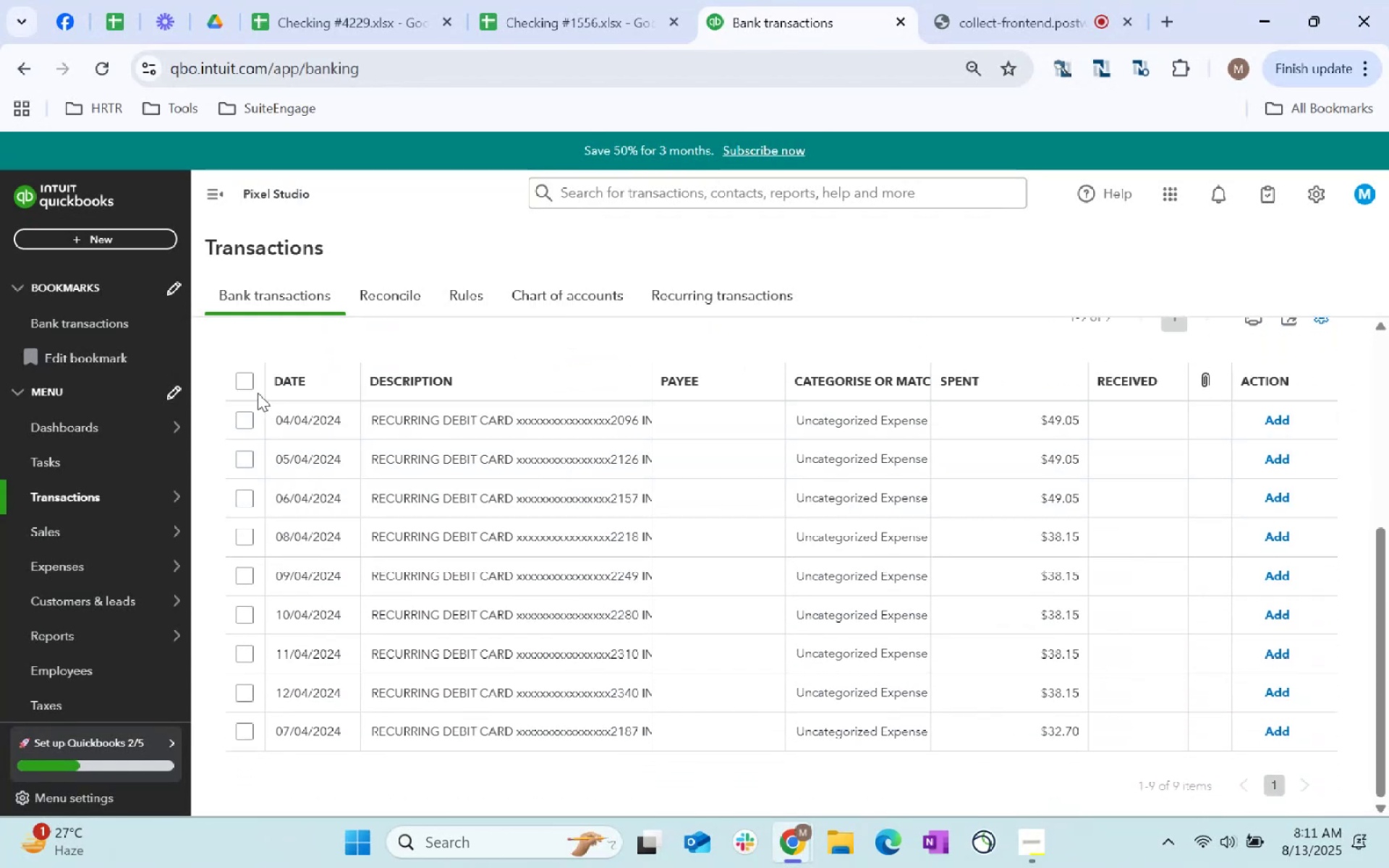 
left_click([242, 380])
 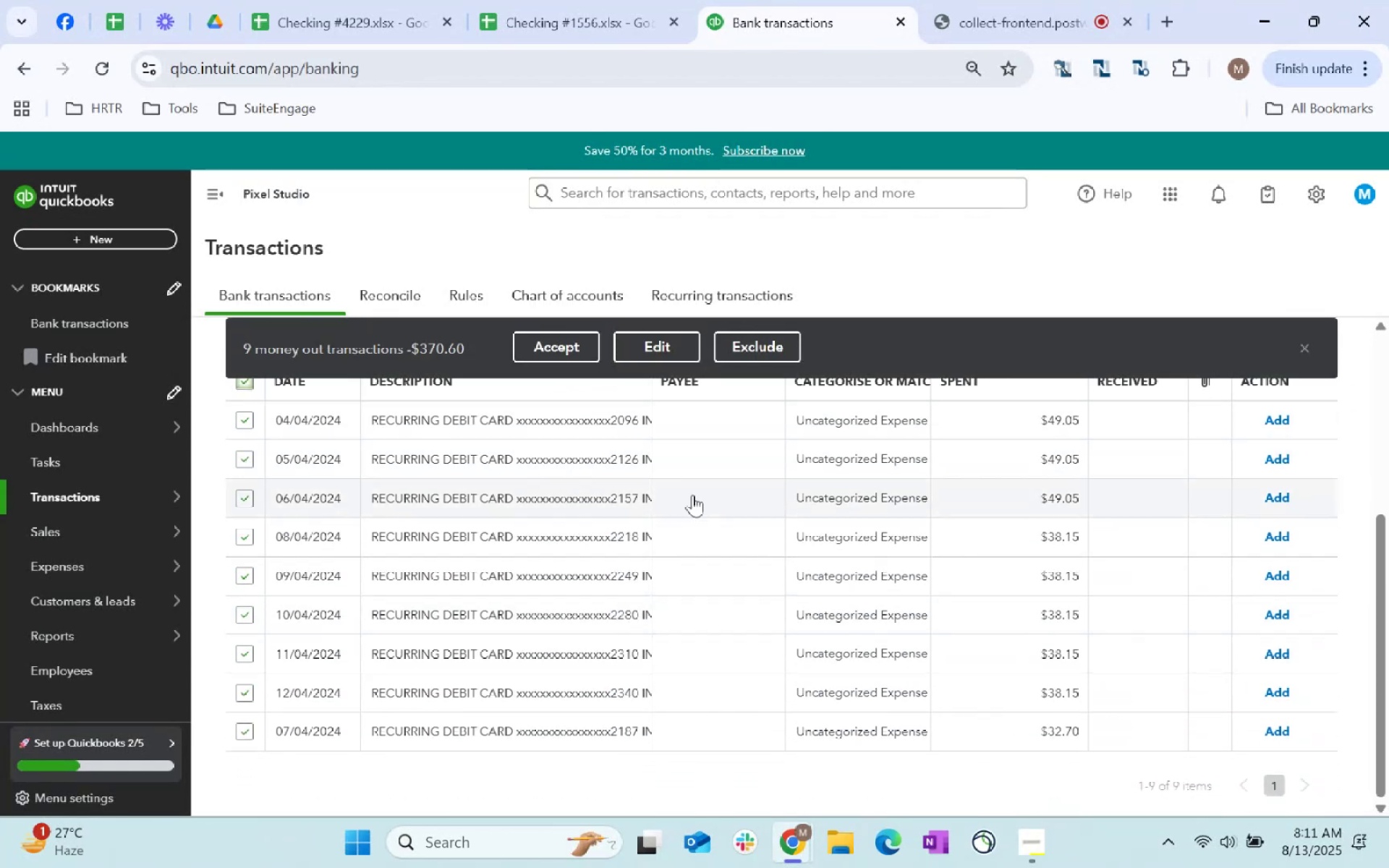 
scroll: coordinate [682, 450], scroll_direction: up, amount: 3.0
 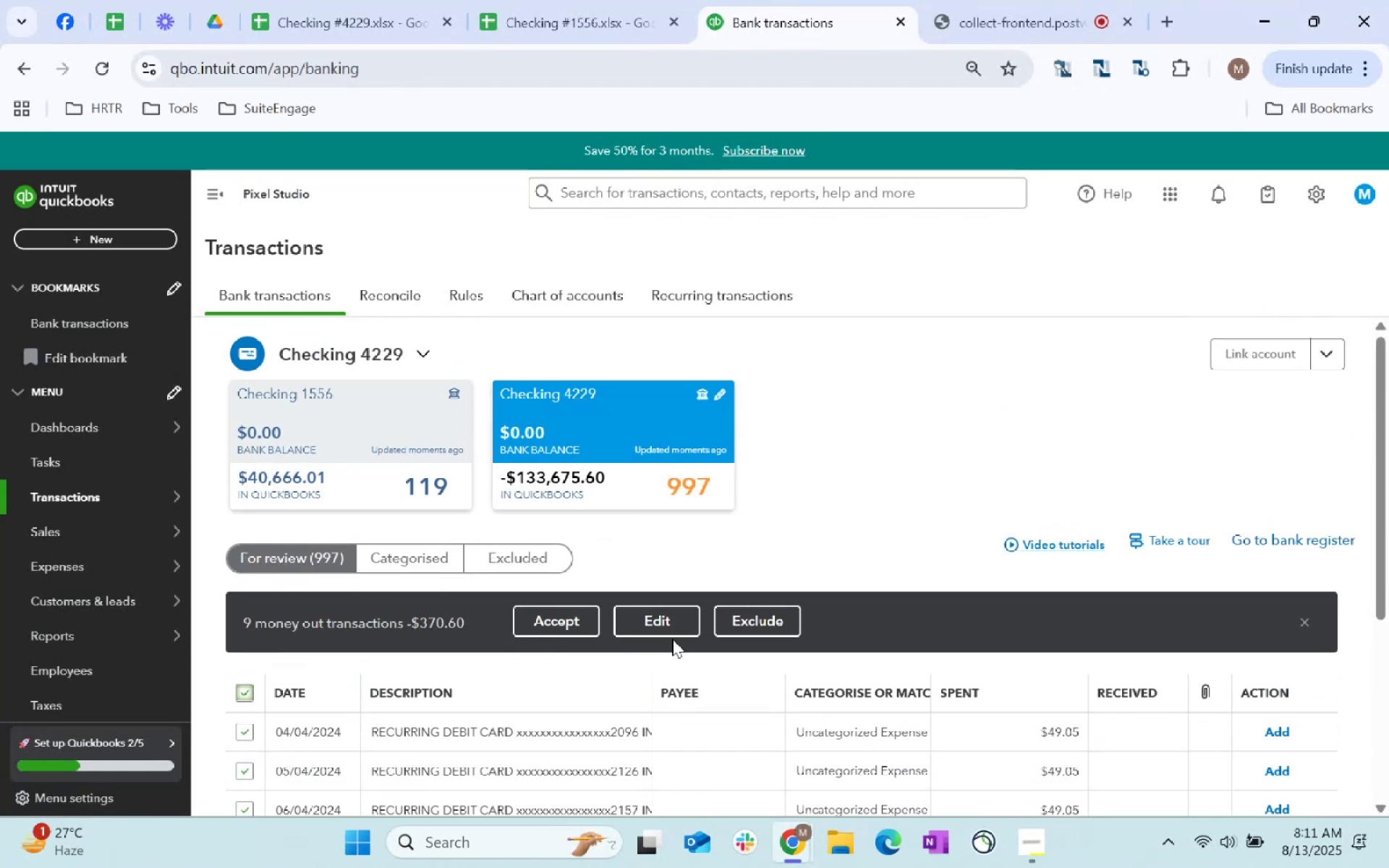 
left_click([667, 632])
 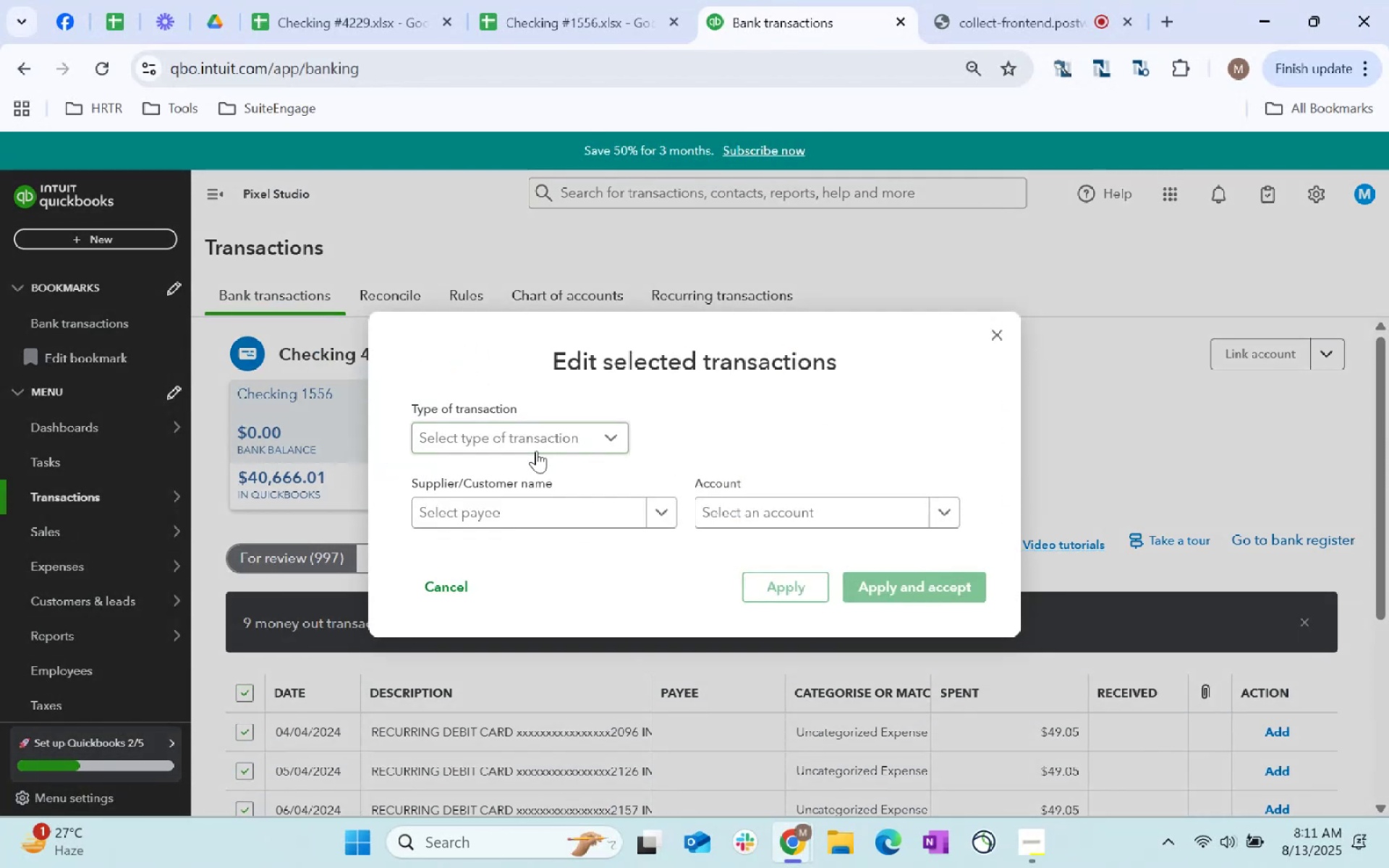 
left_click([543, 445])
 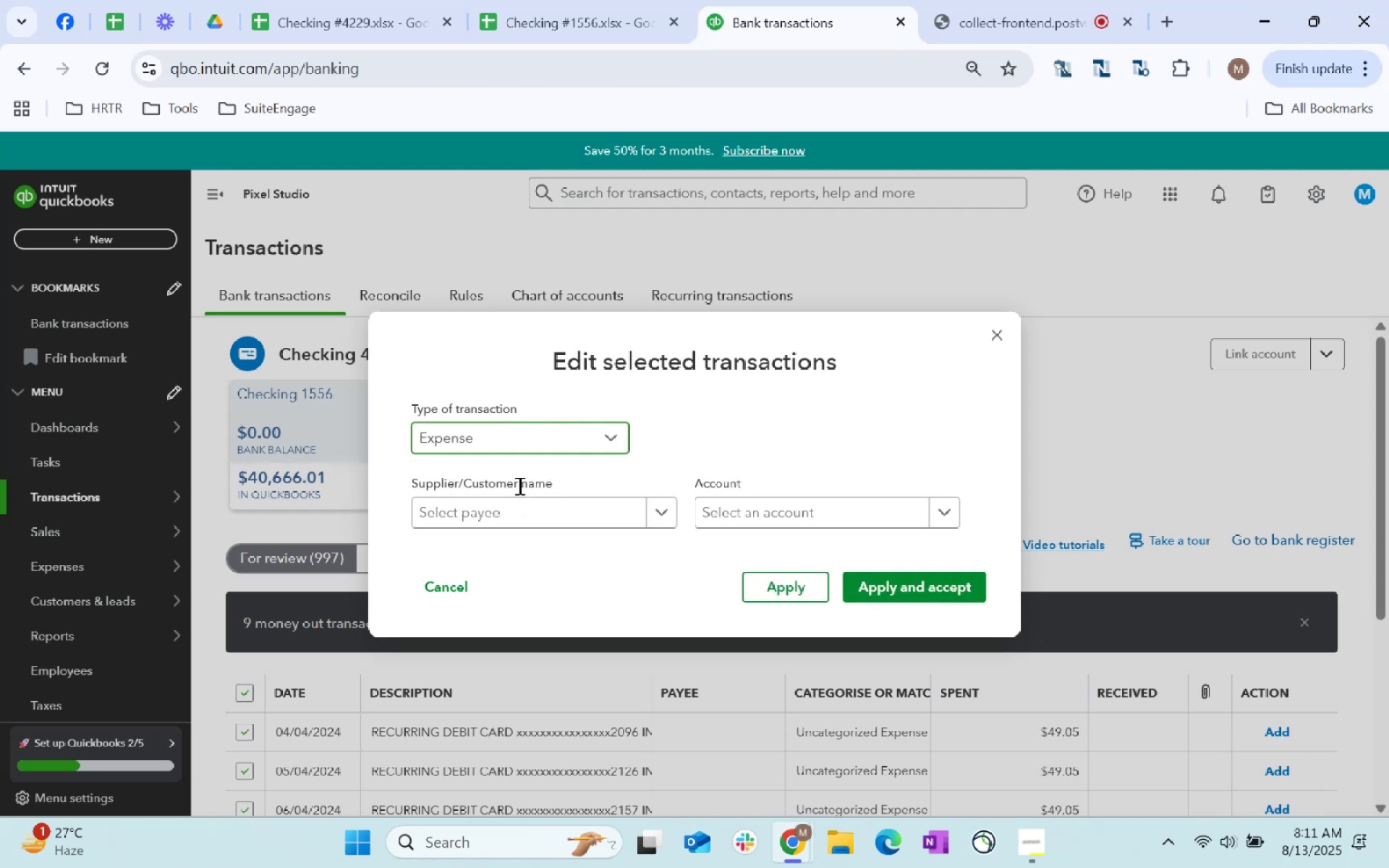 
double_click([530, 518])
 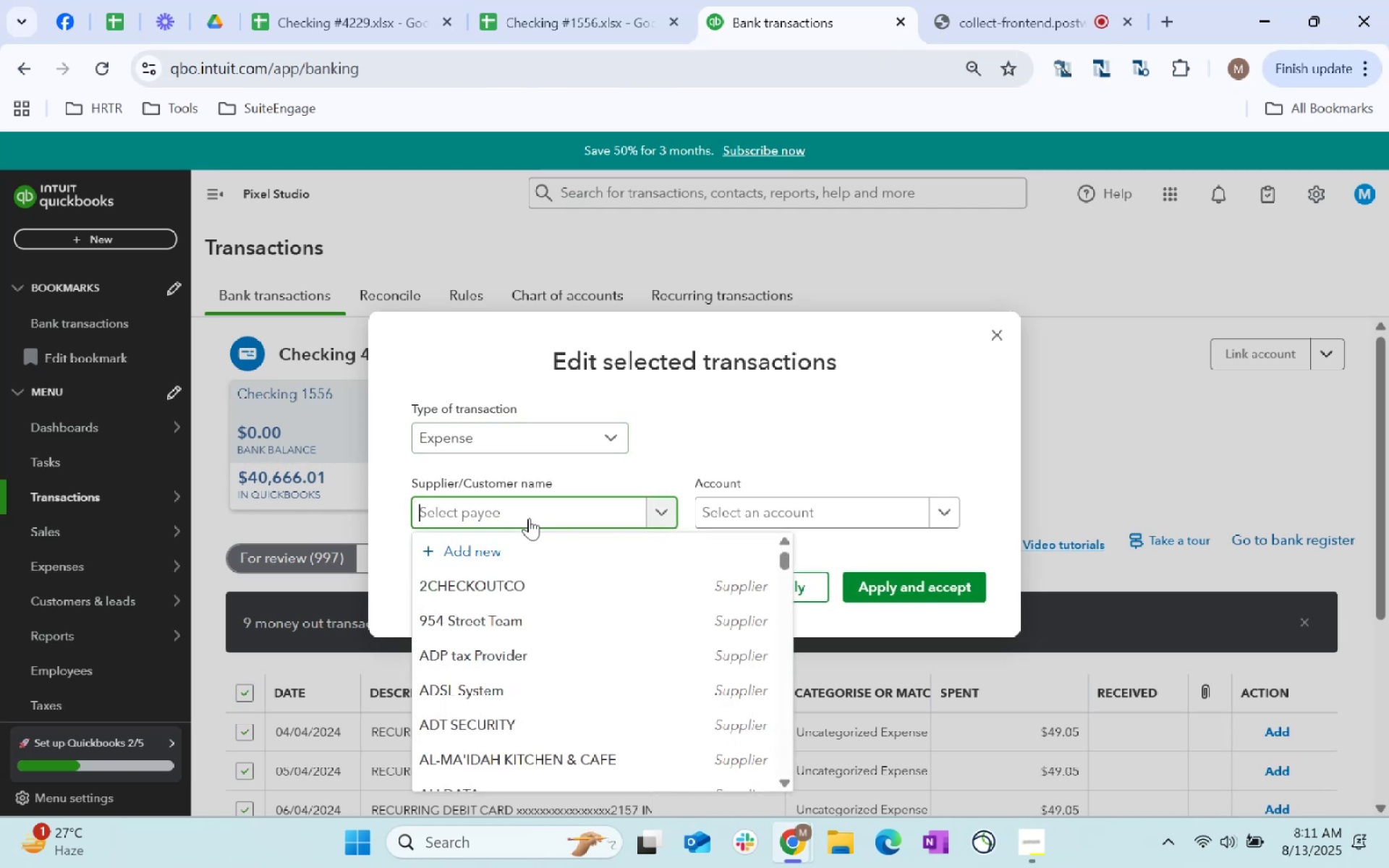 
type(Intuit)
 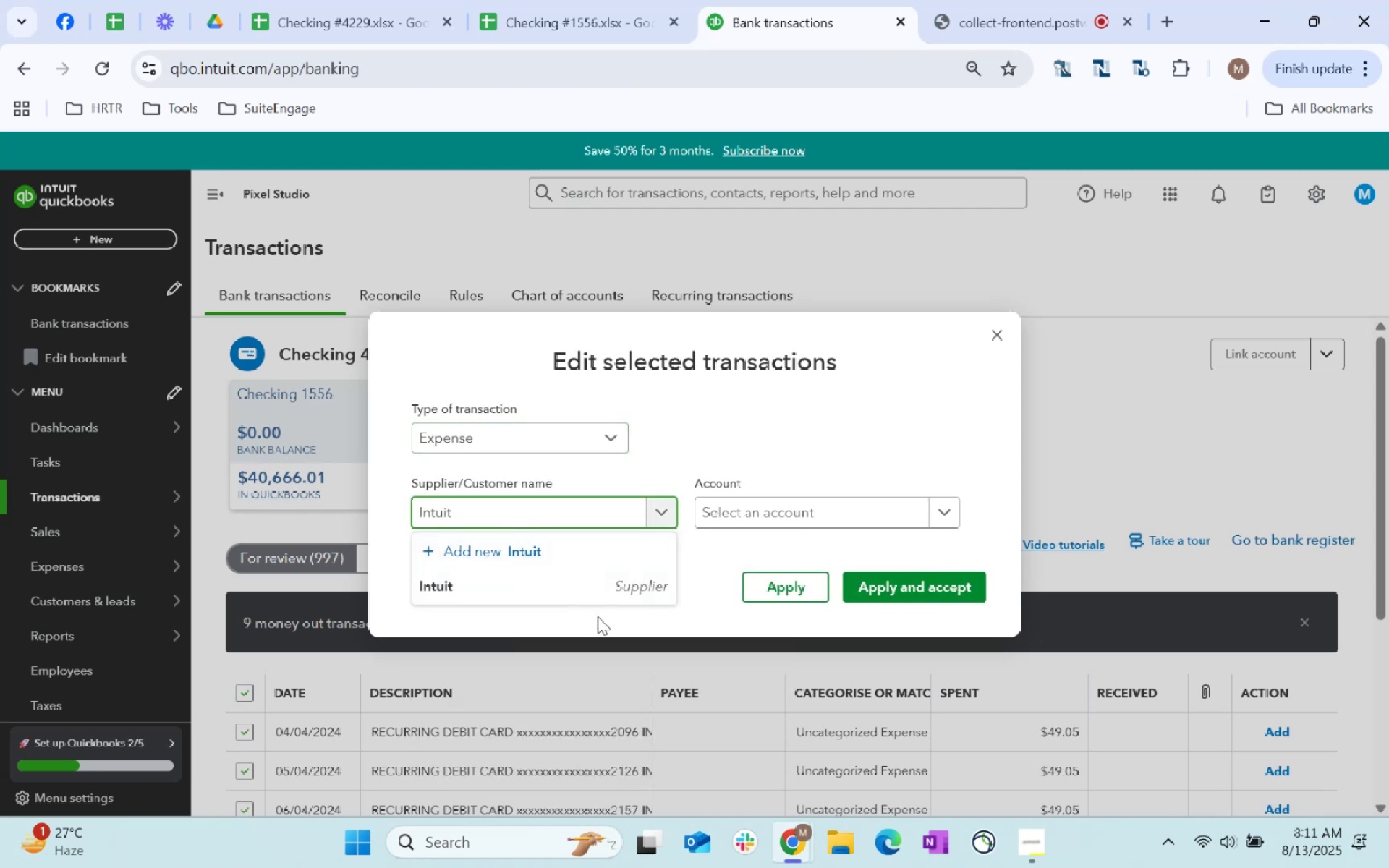 
left_click([603, 600])
 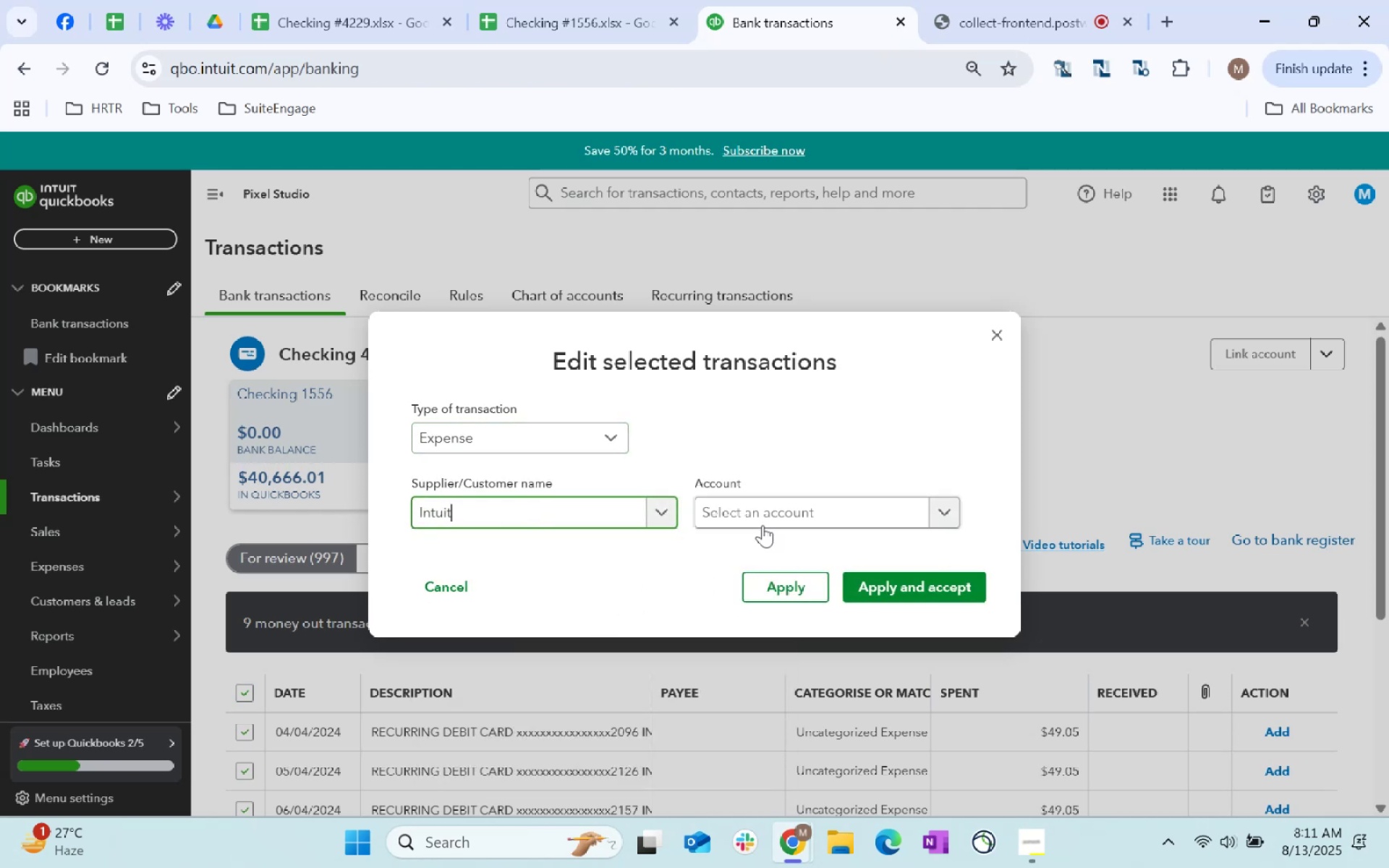 
left_click([763, 519])
 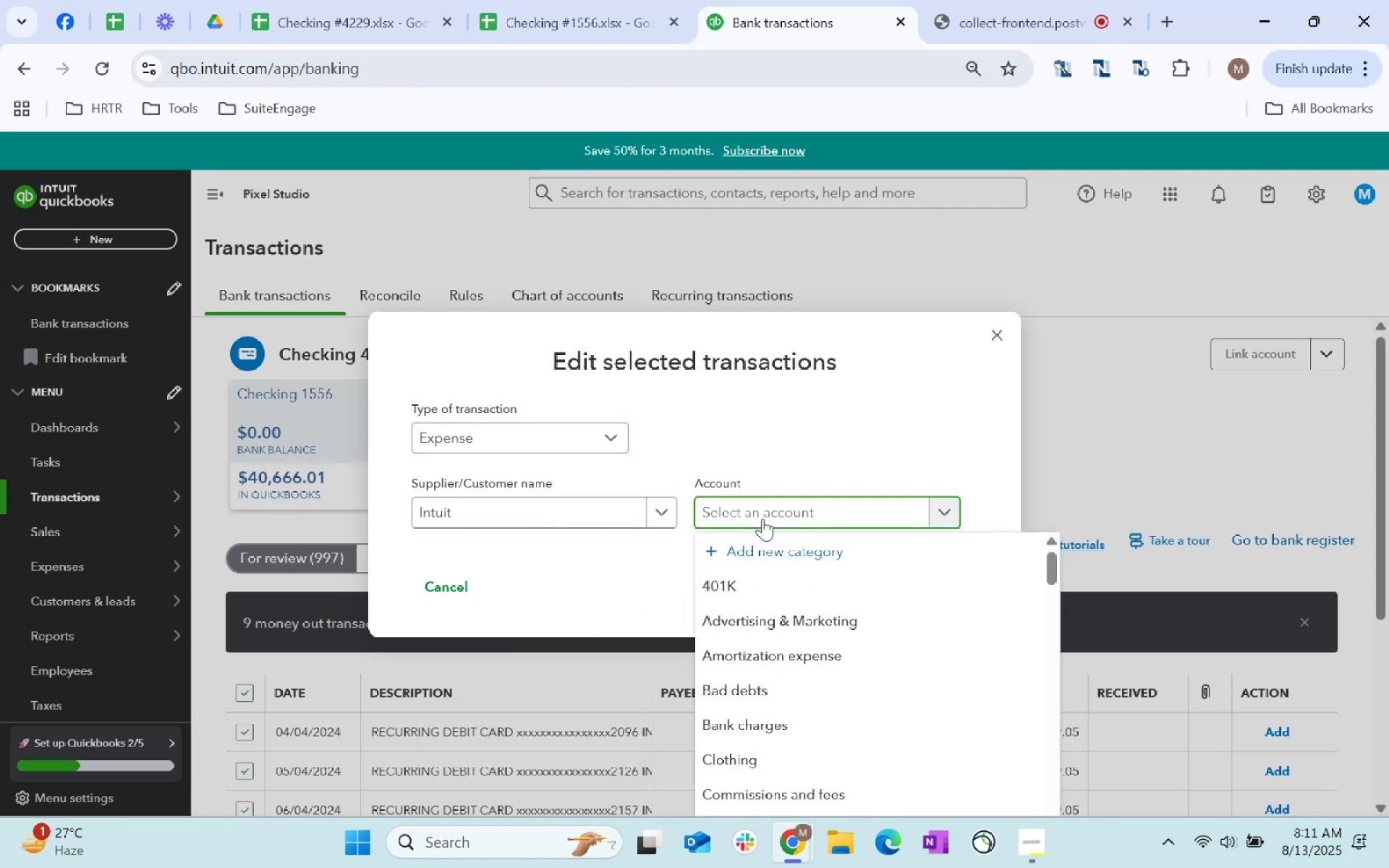 
type(software)
 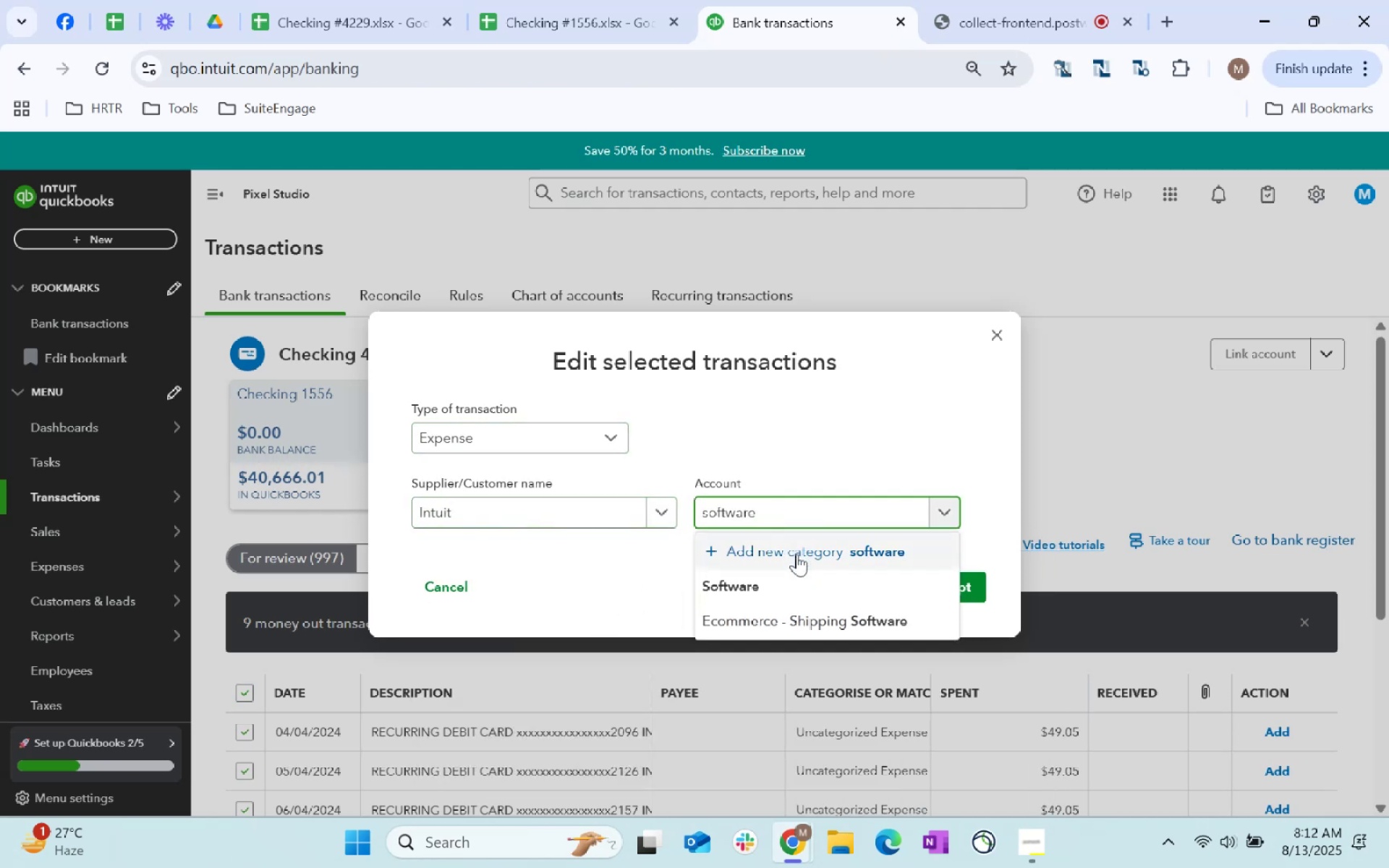 
left_click([787, 592])
 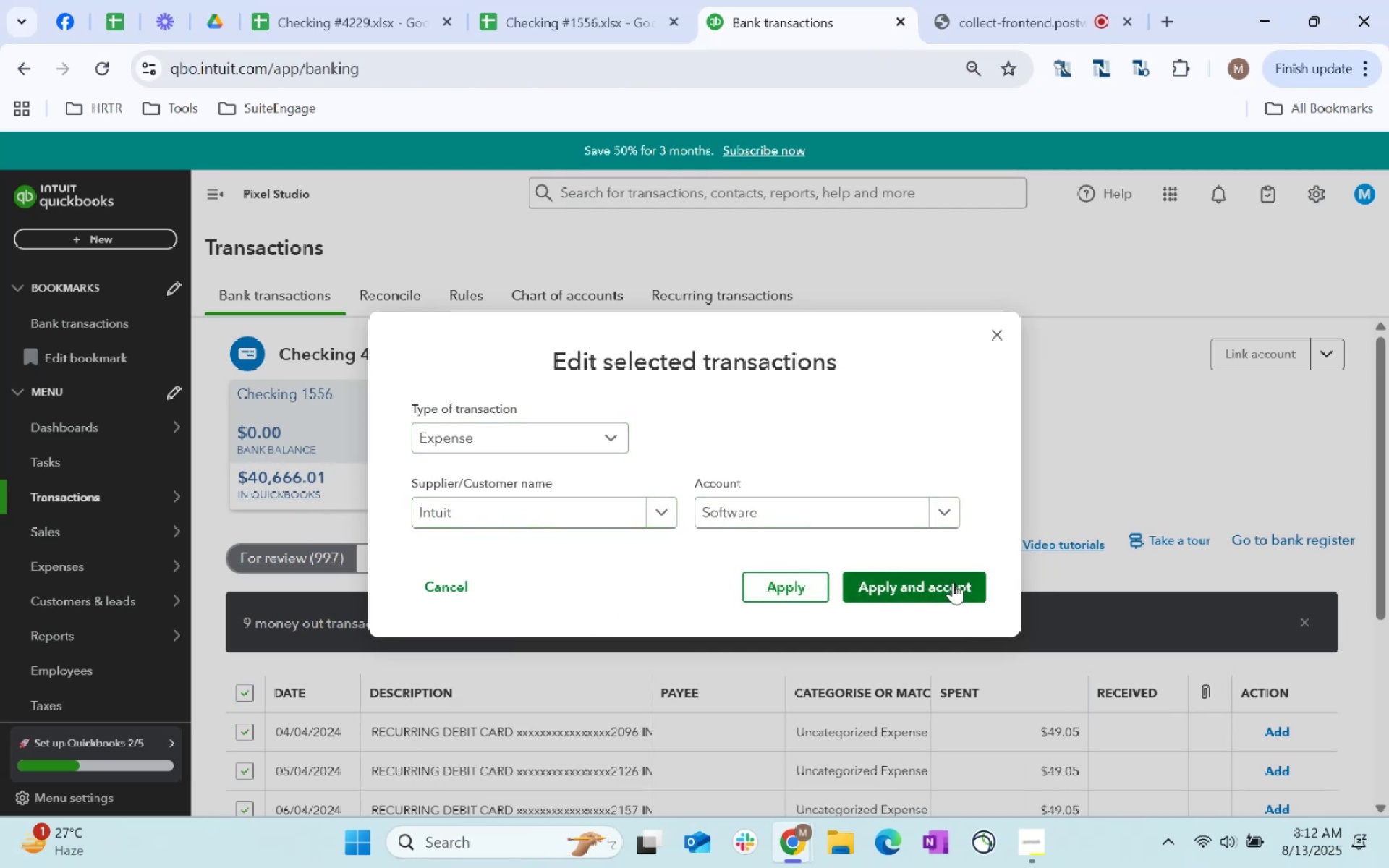 
left_click([953, 582])
 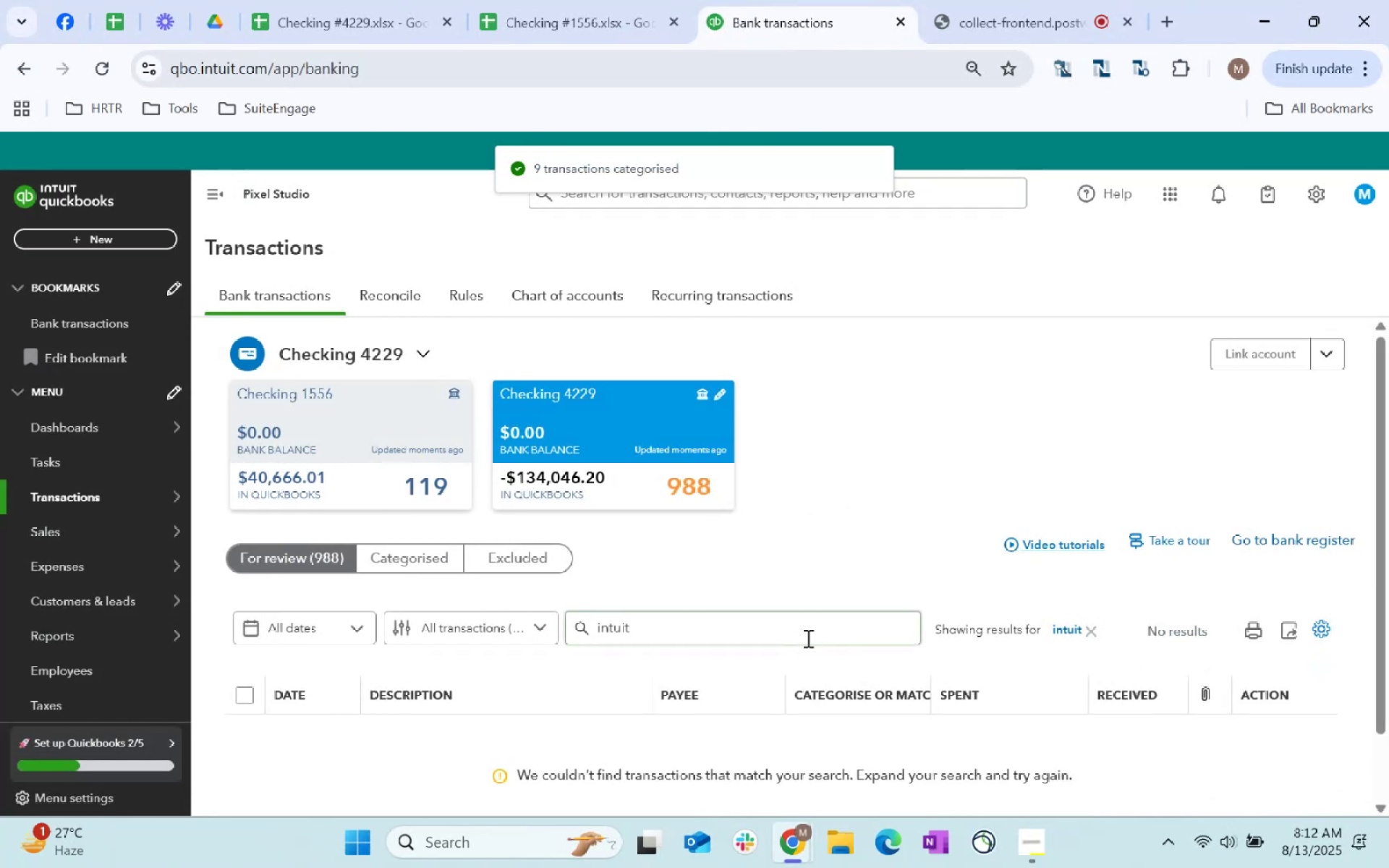 
wait(5.05)
 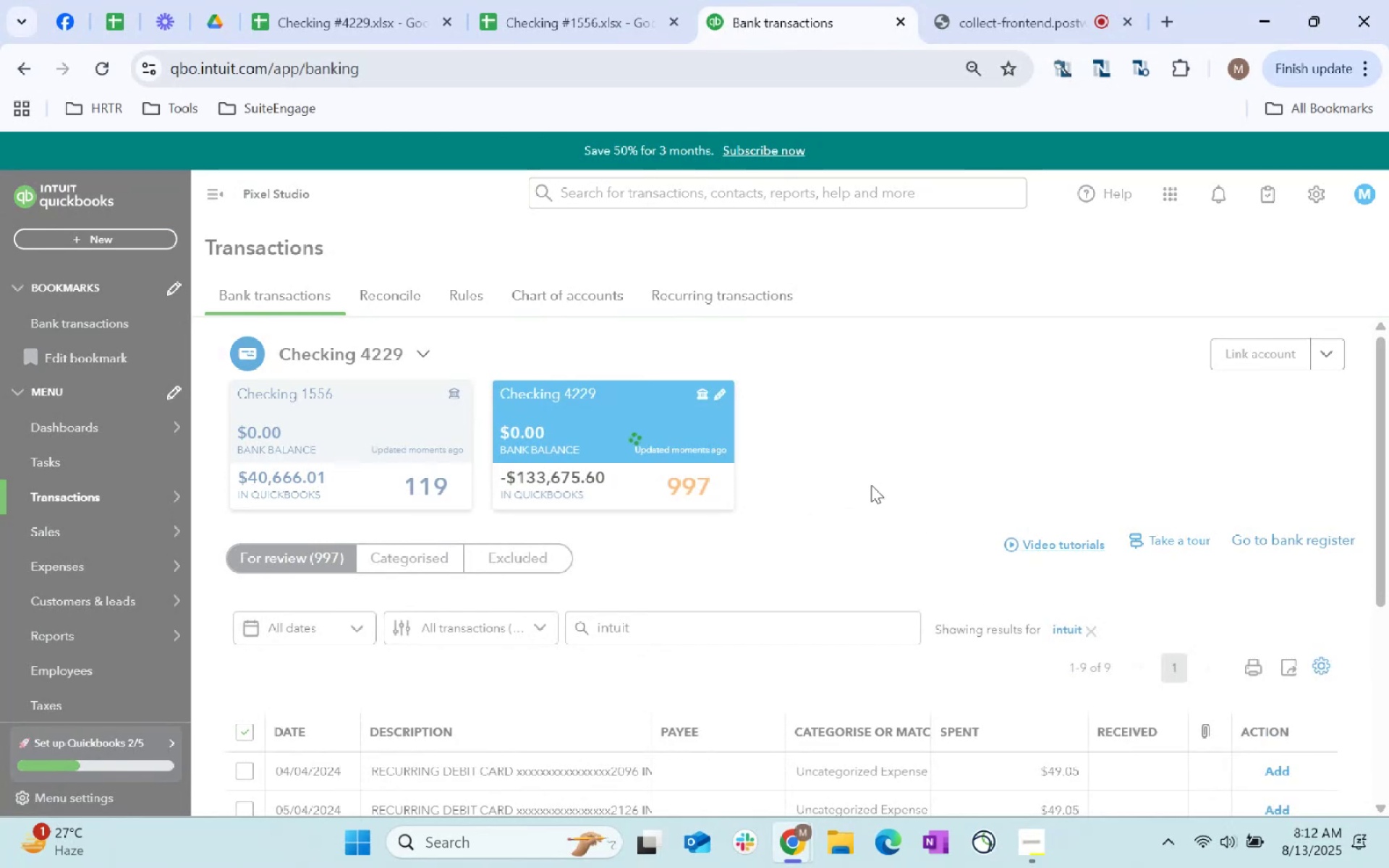 
left_click([1097, 629])
 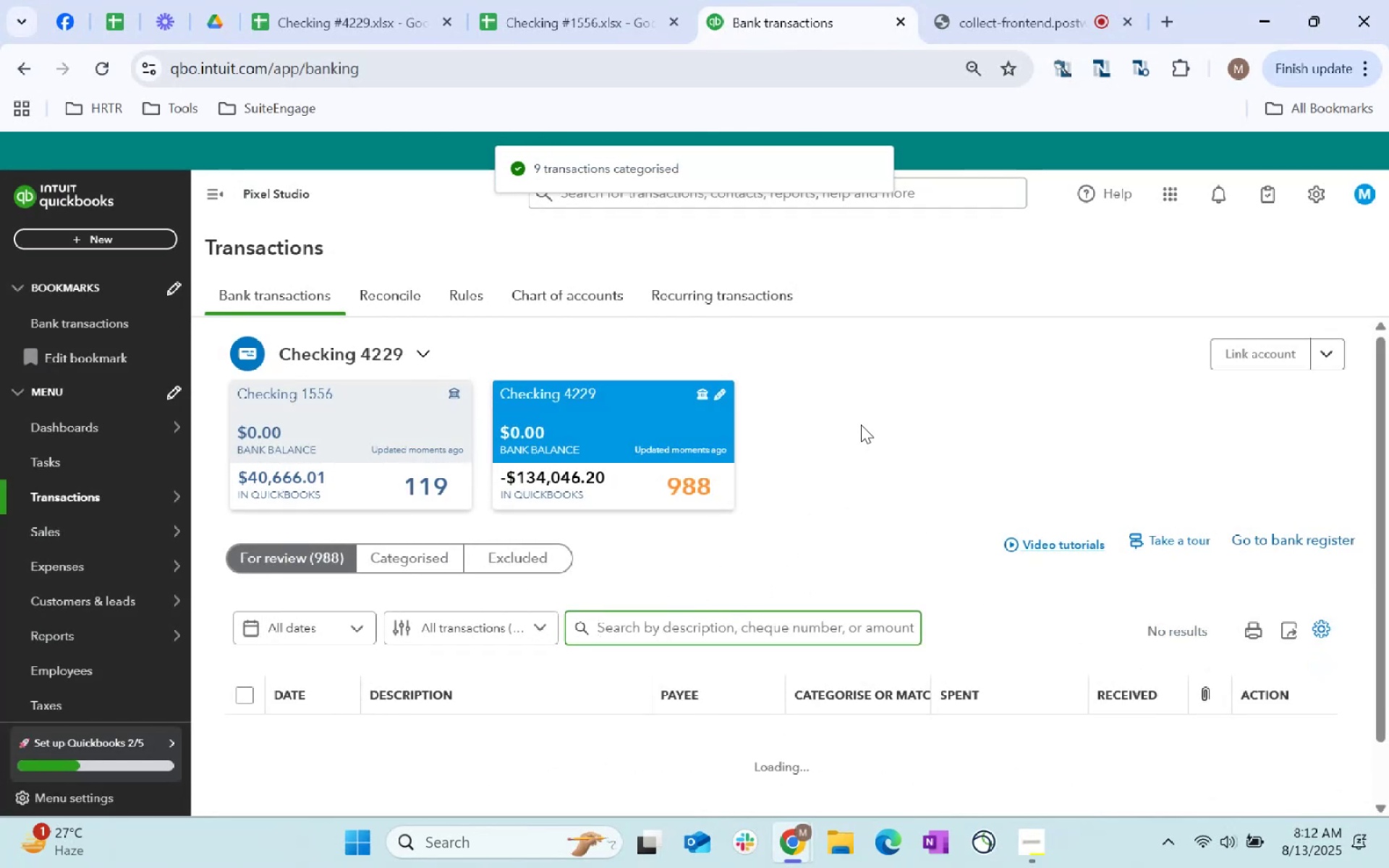 
scroll: coordinate [854, 435], scroll_direction: down, amount: 3.0
 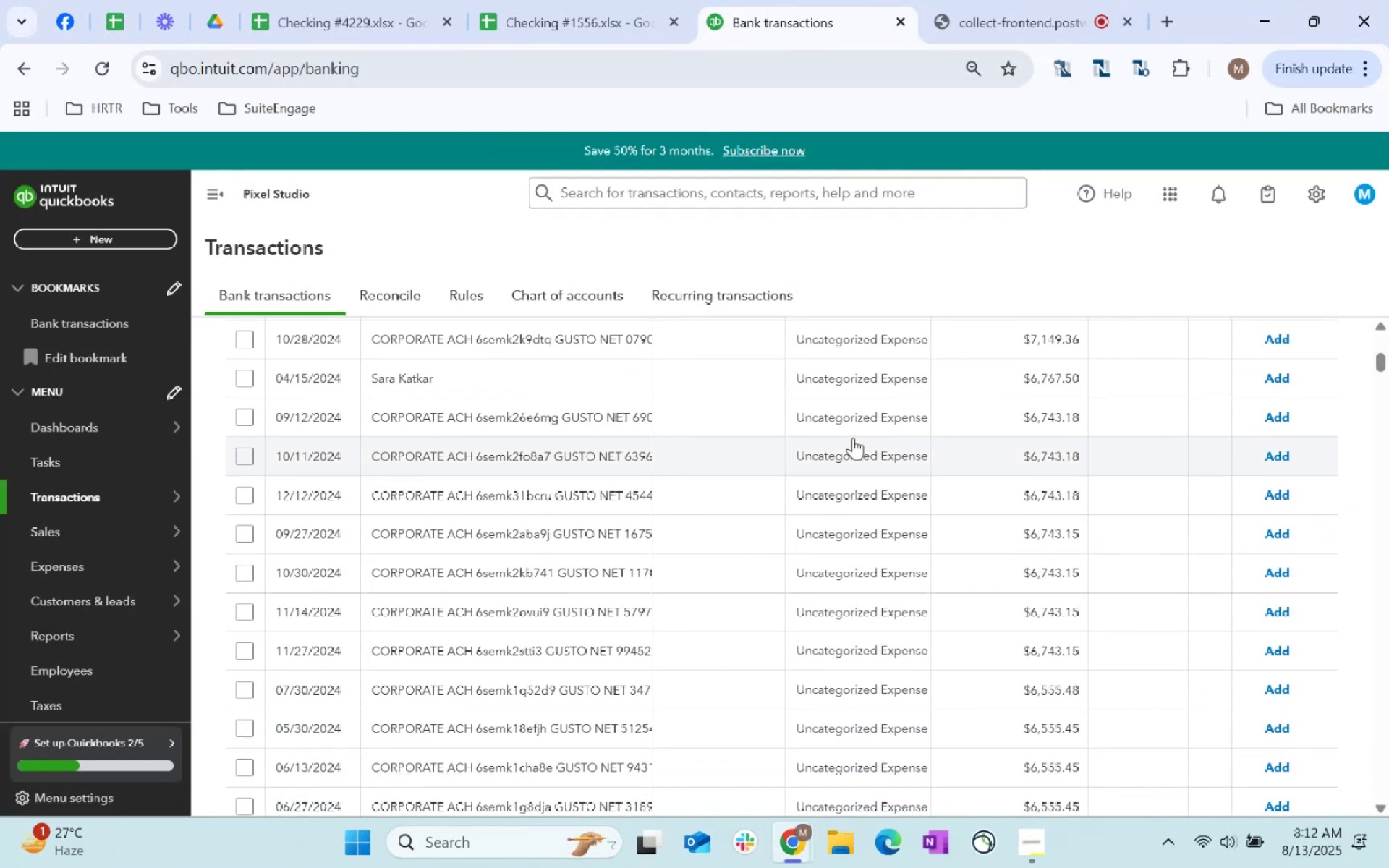 
scroll: coordinate [846, 468], scroll_direction: up, amount: 1.0
 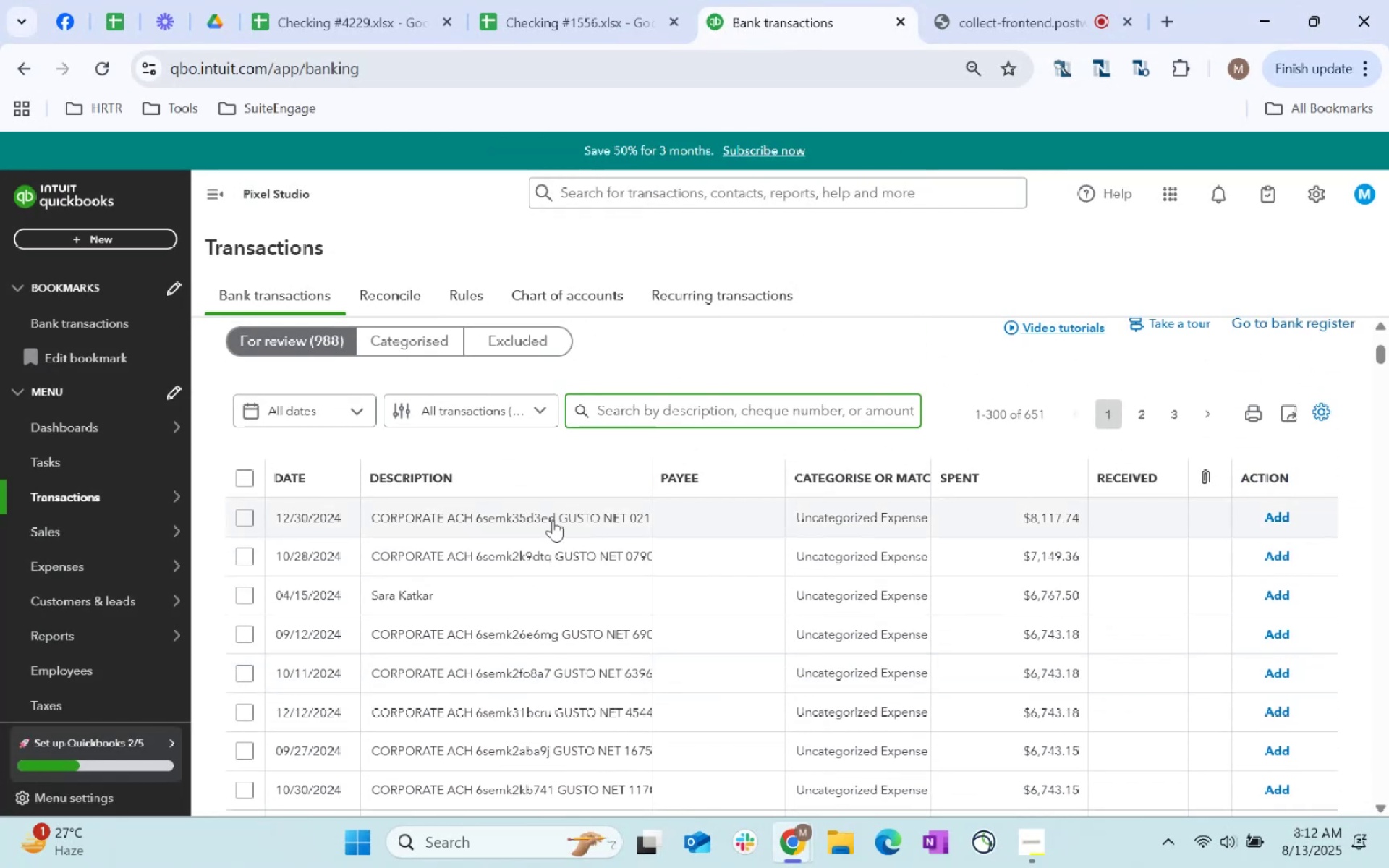 
left_click([553, 519])
 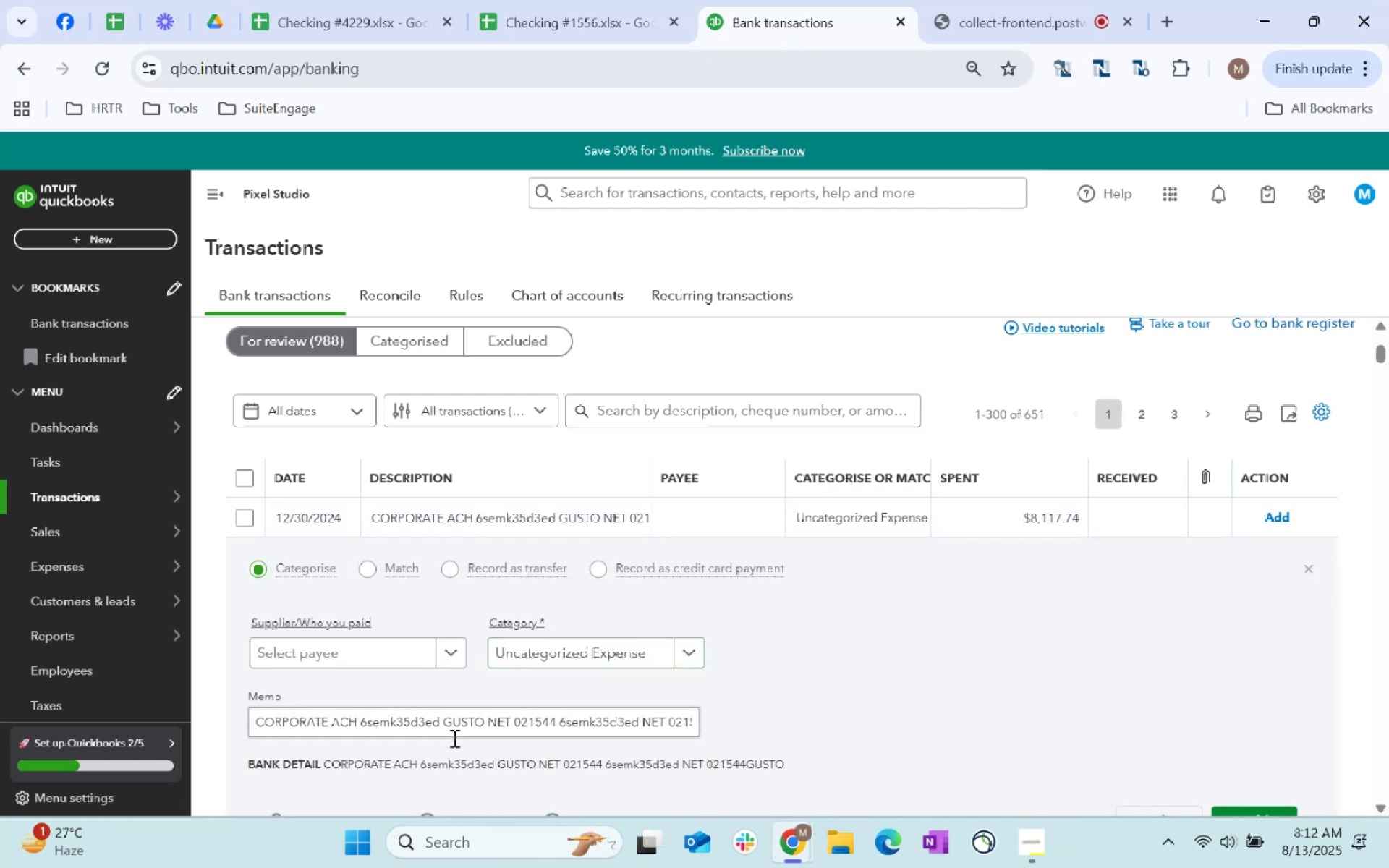 
double_click([485, 727])
 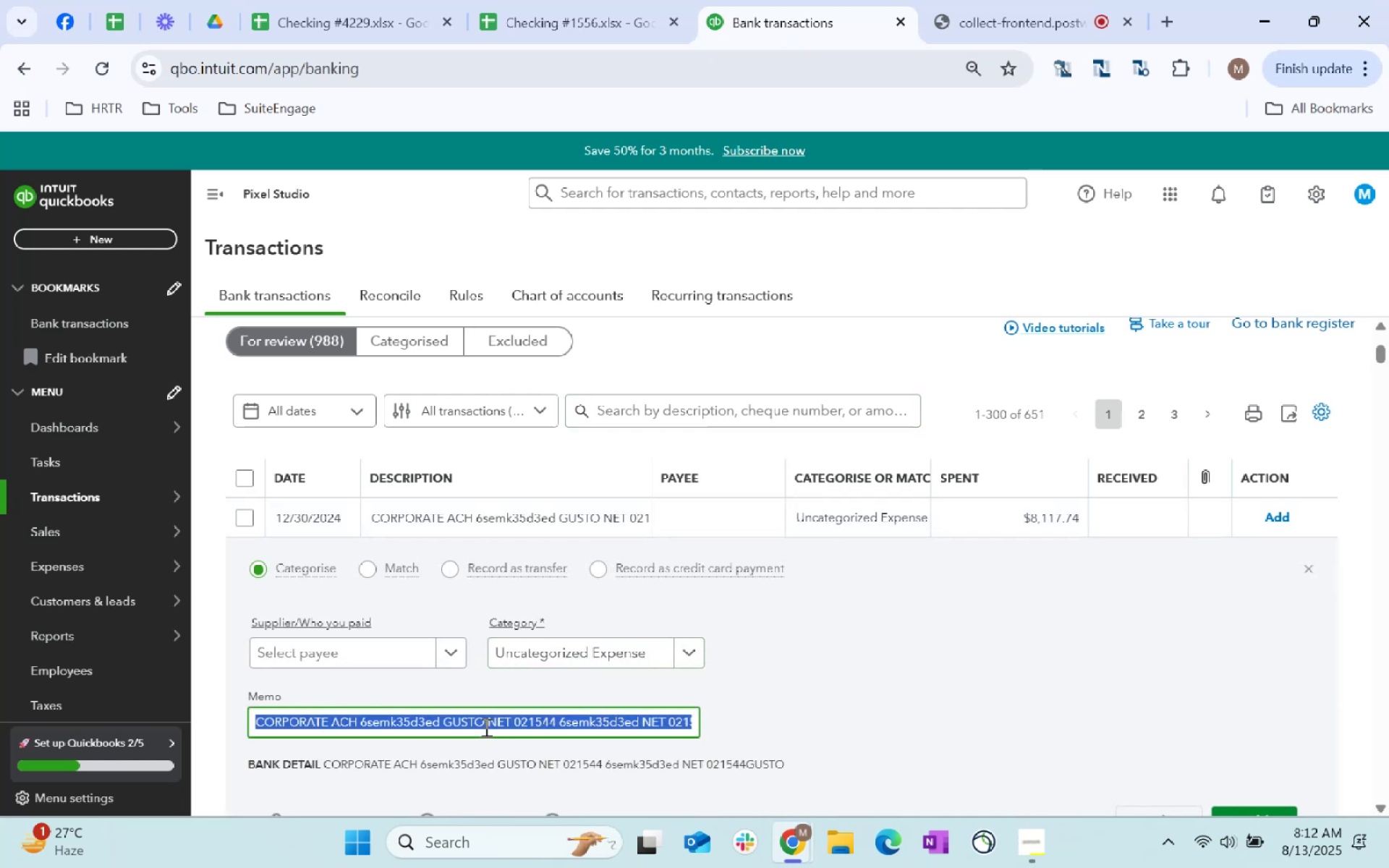 
triple_click([485, 727])
 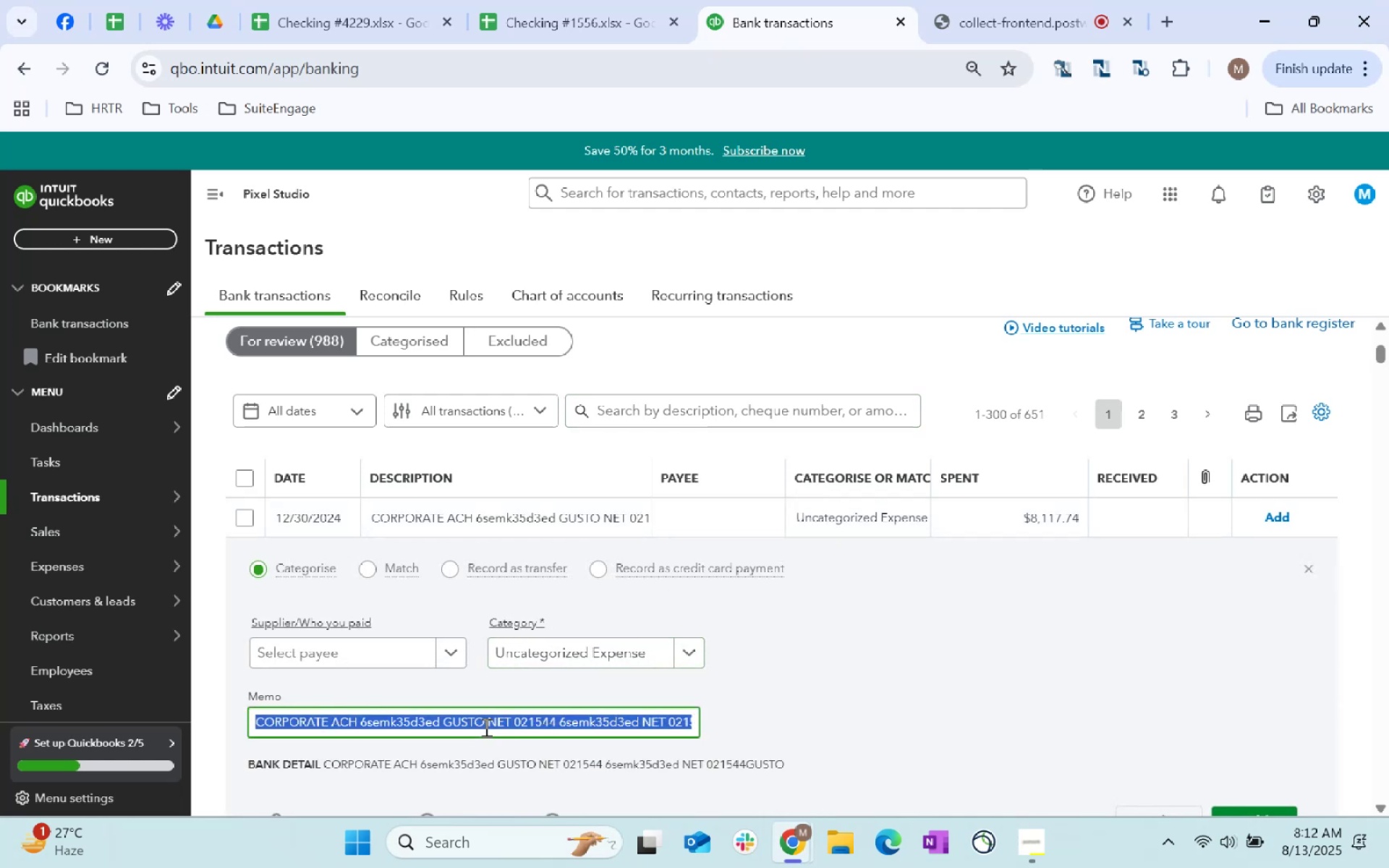 
key(Control+C)
 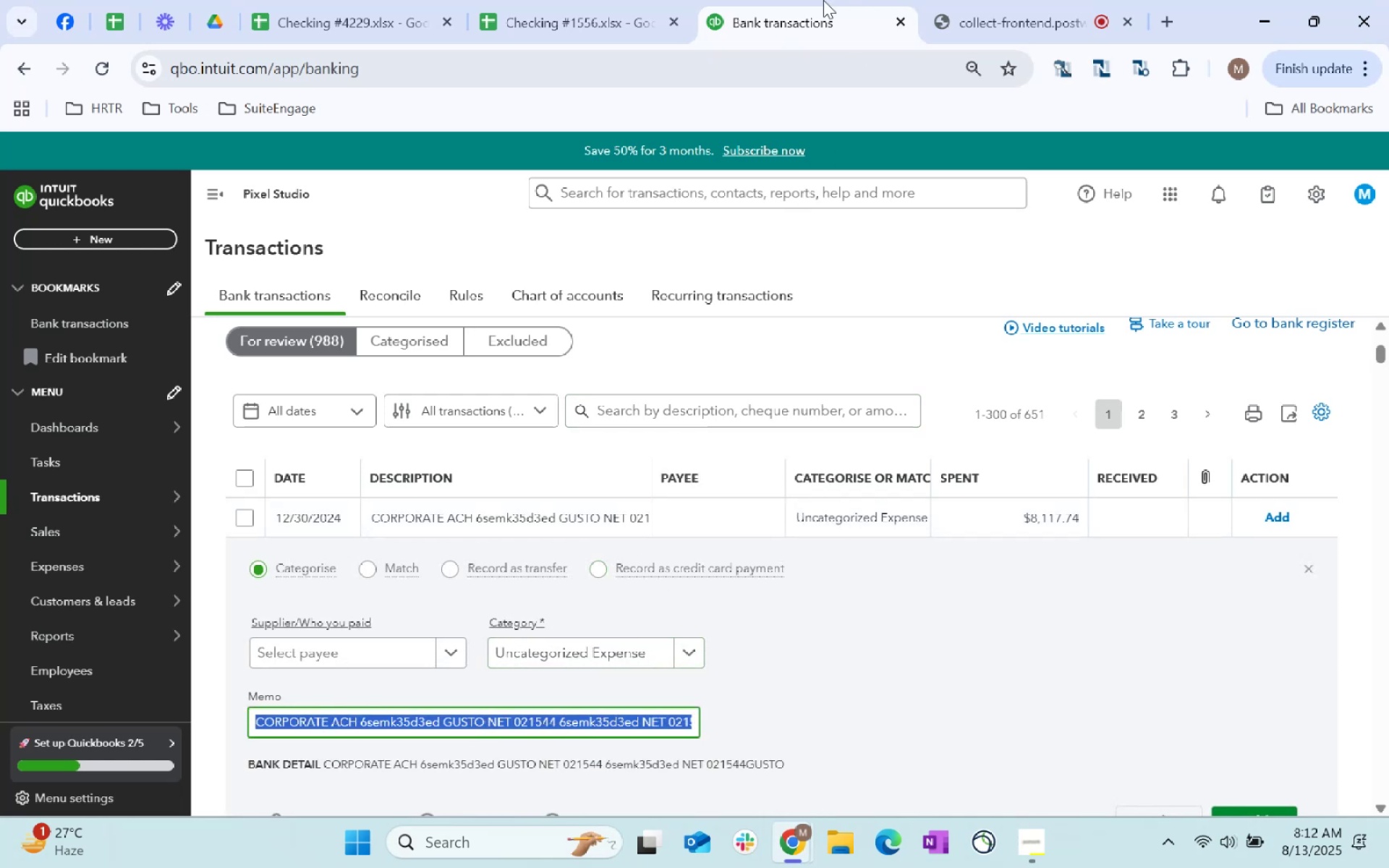 
key(Control+C)
 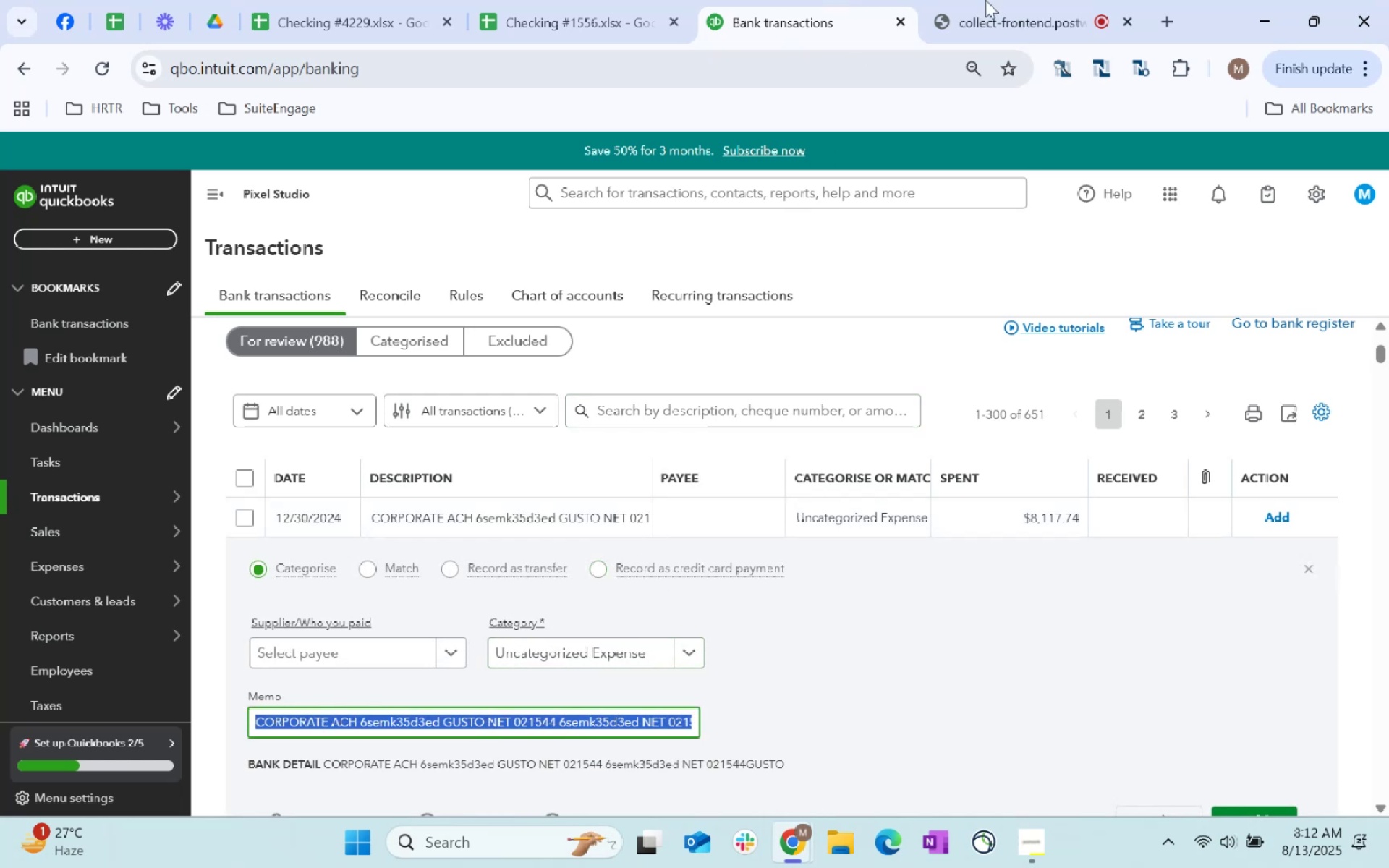 
key(Control+C)
 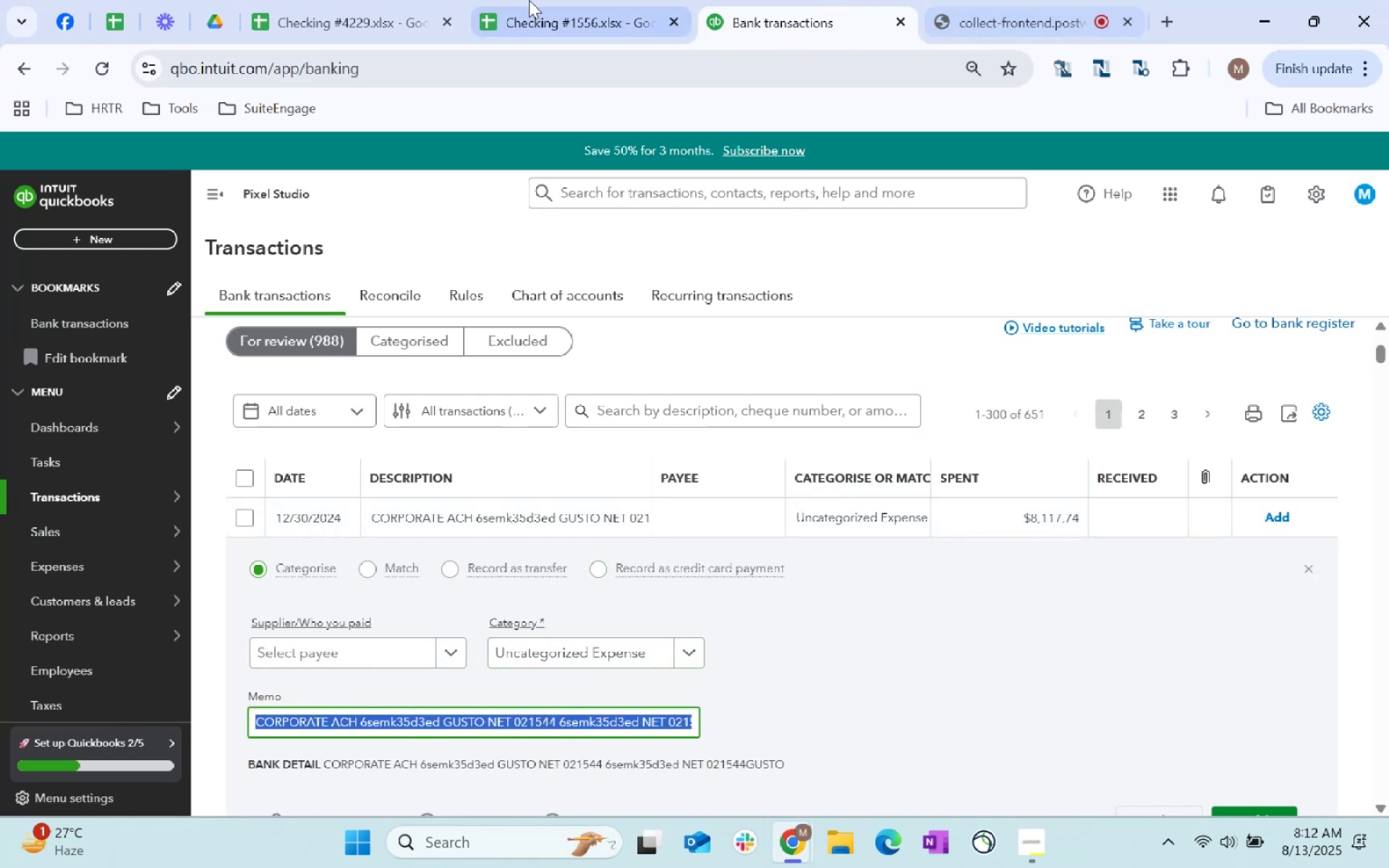 
key(Alt+AltLeft)
 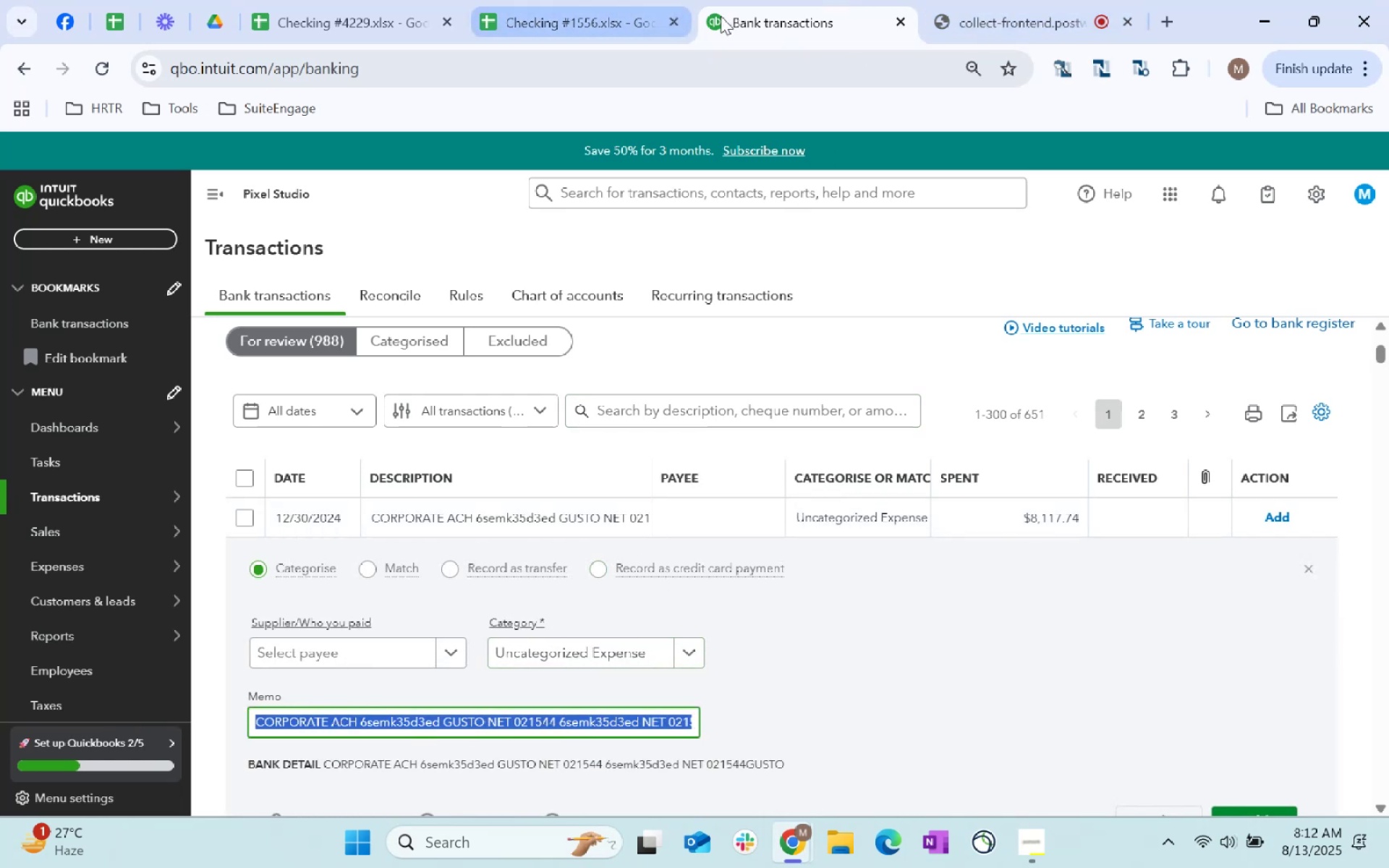 
key(Alt+Tab)
 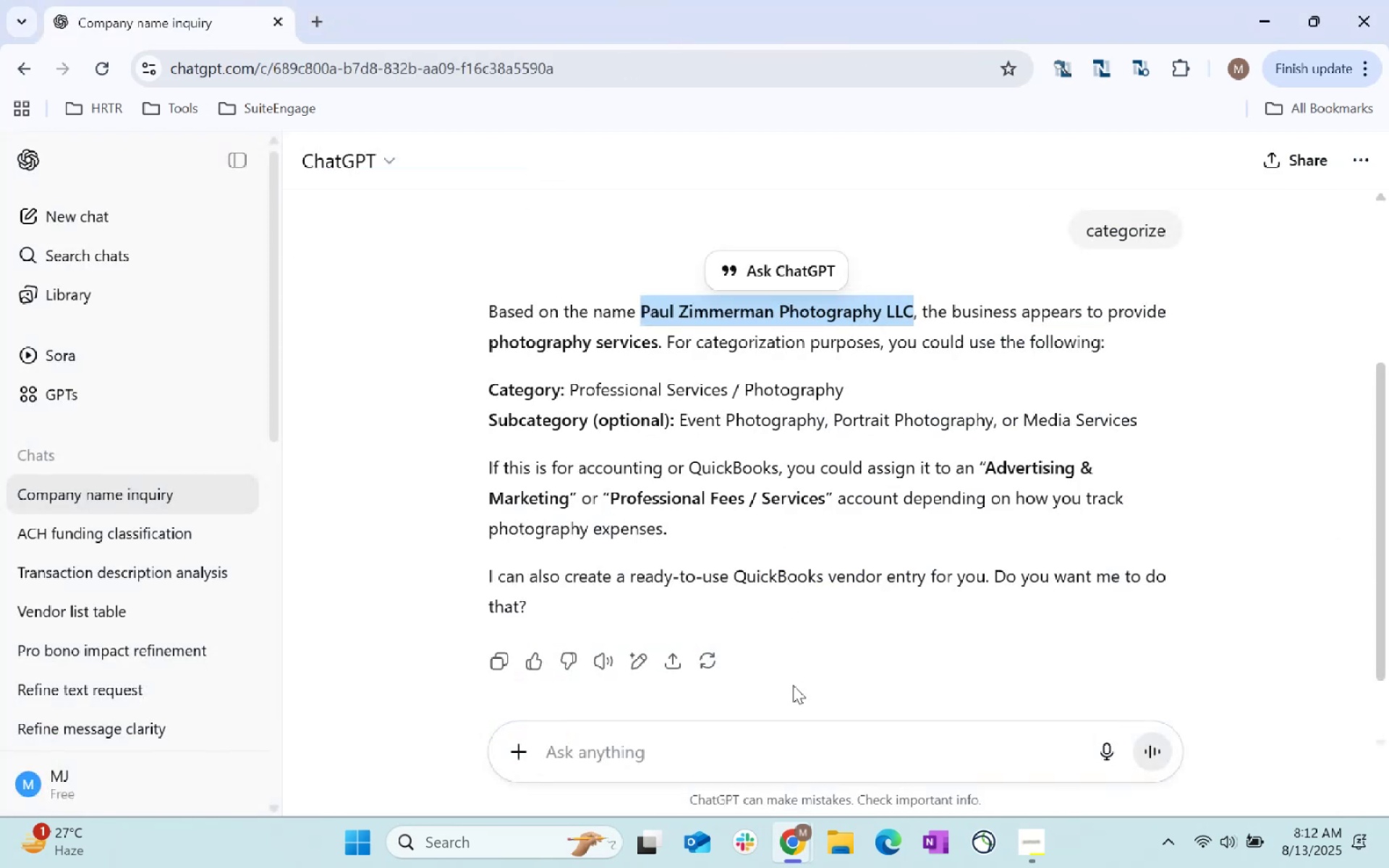 
left_click([816, 762])
 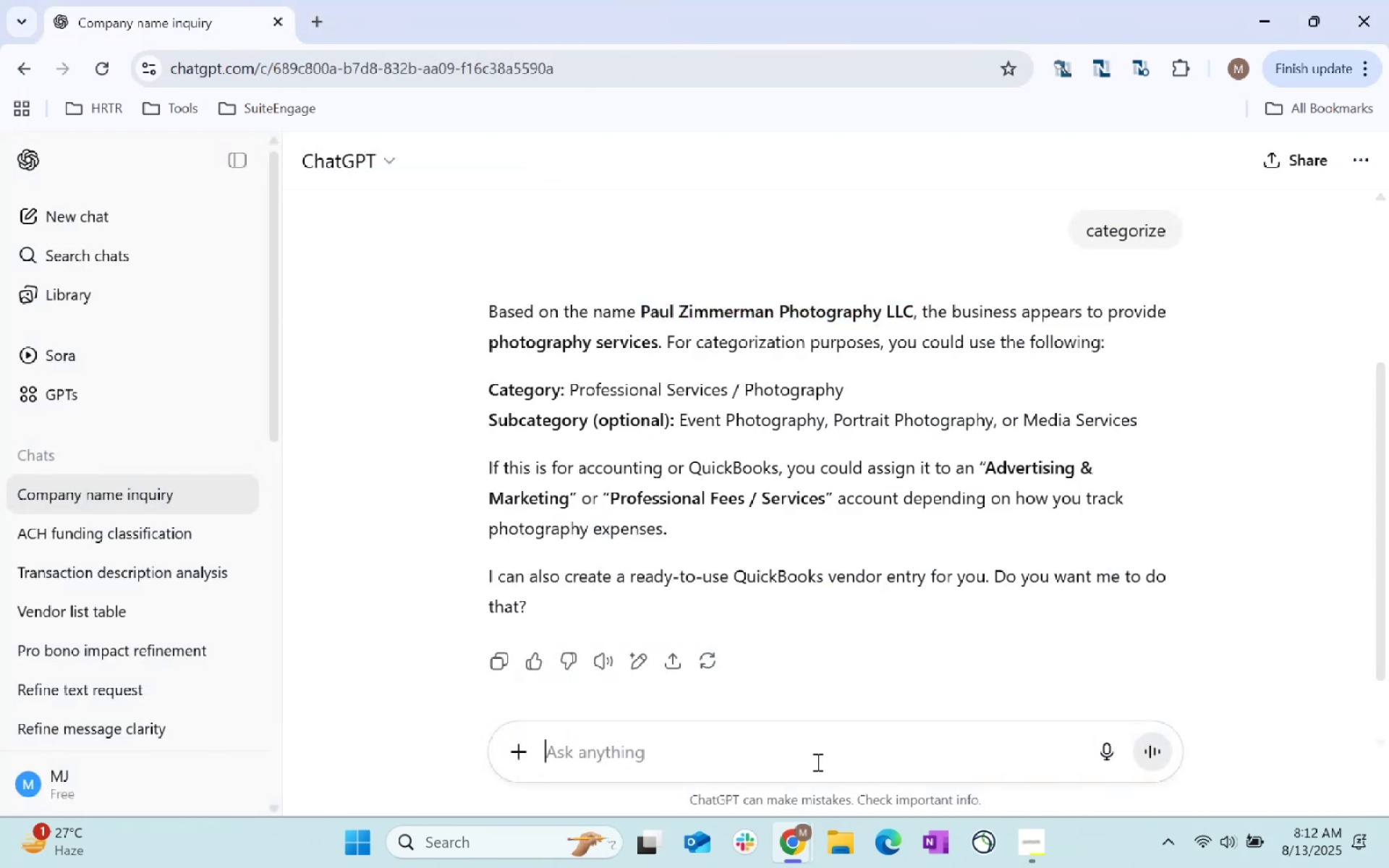 
key(Control+ControlLeft)
 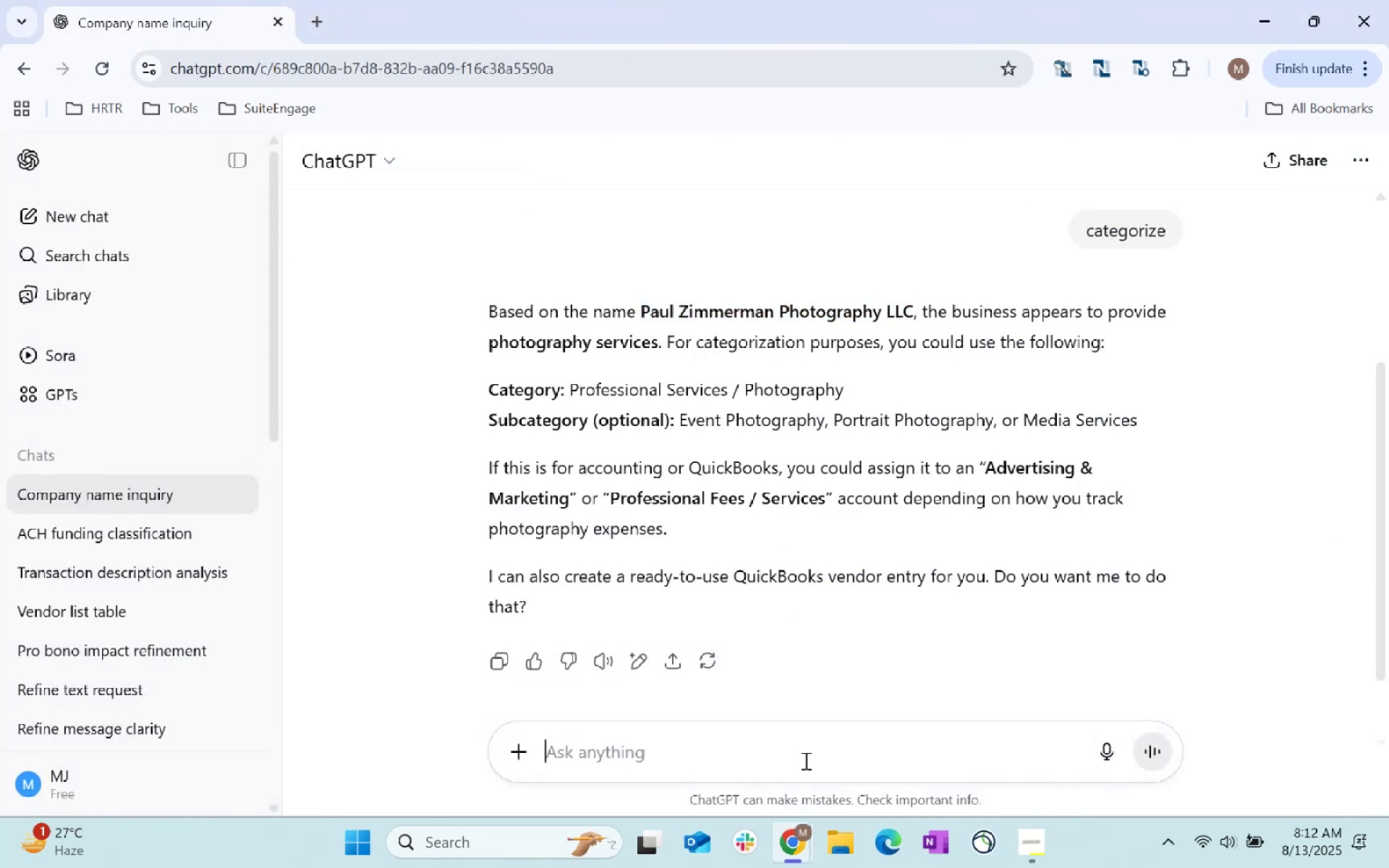 
key(Control+V)
 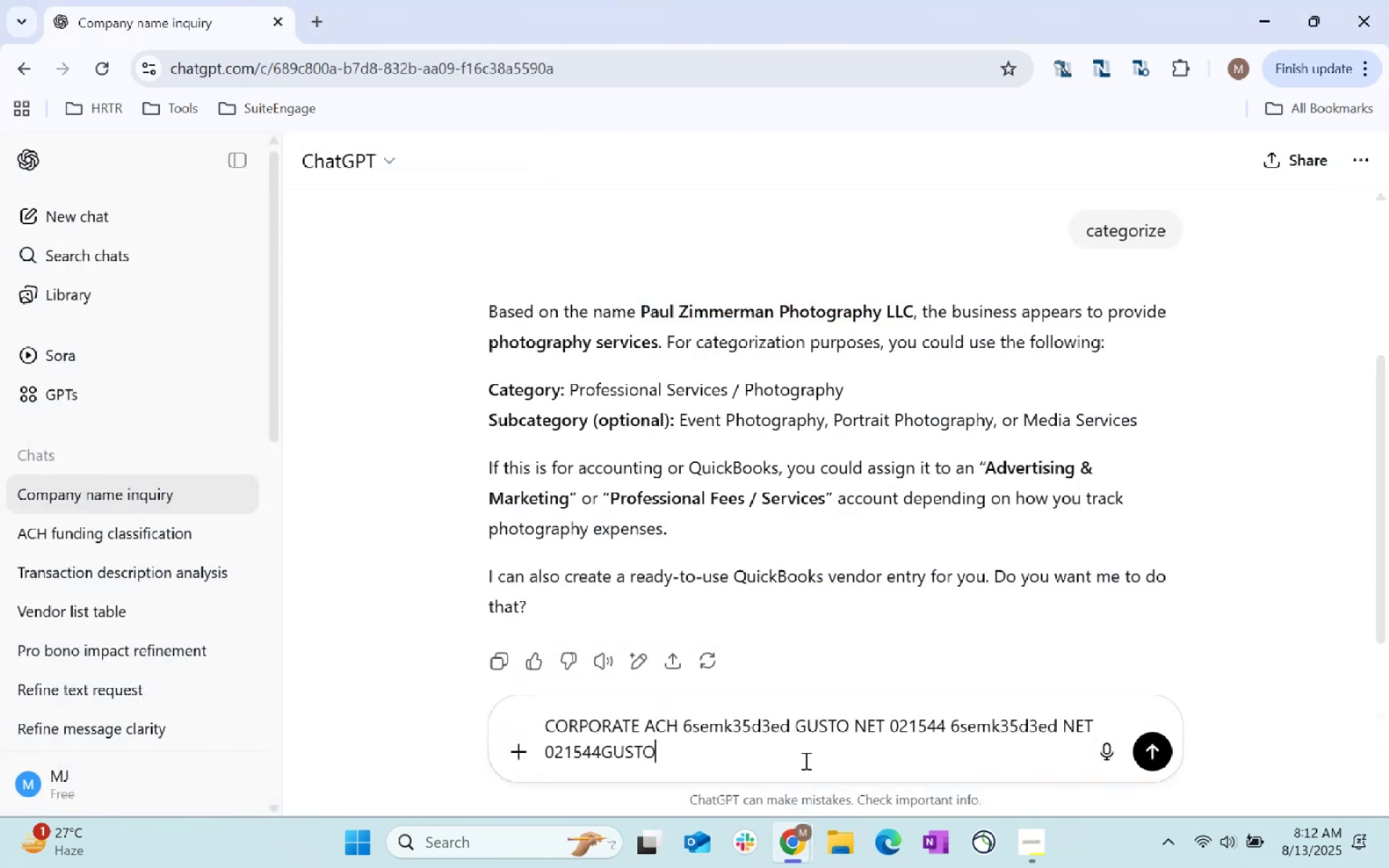 
key(Enter)
 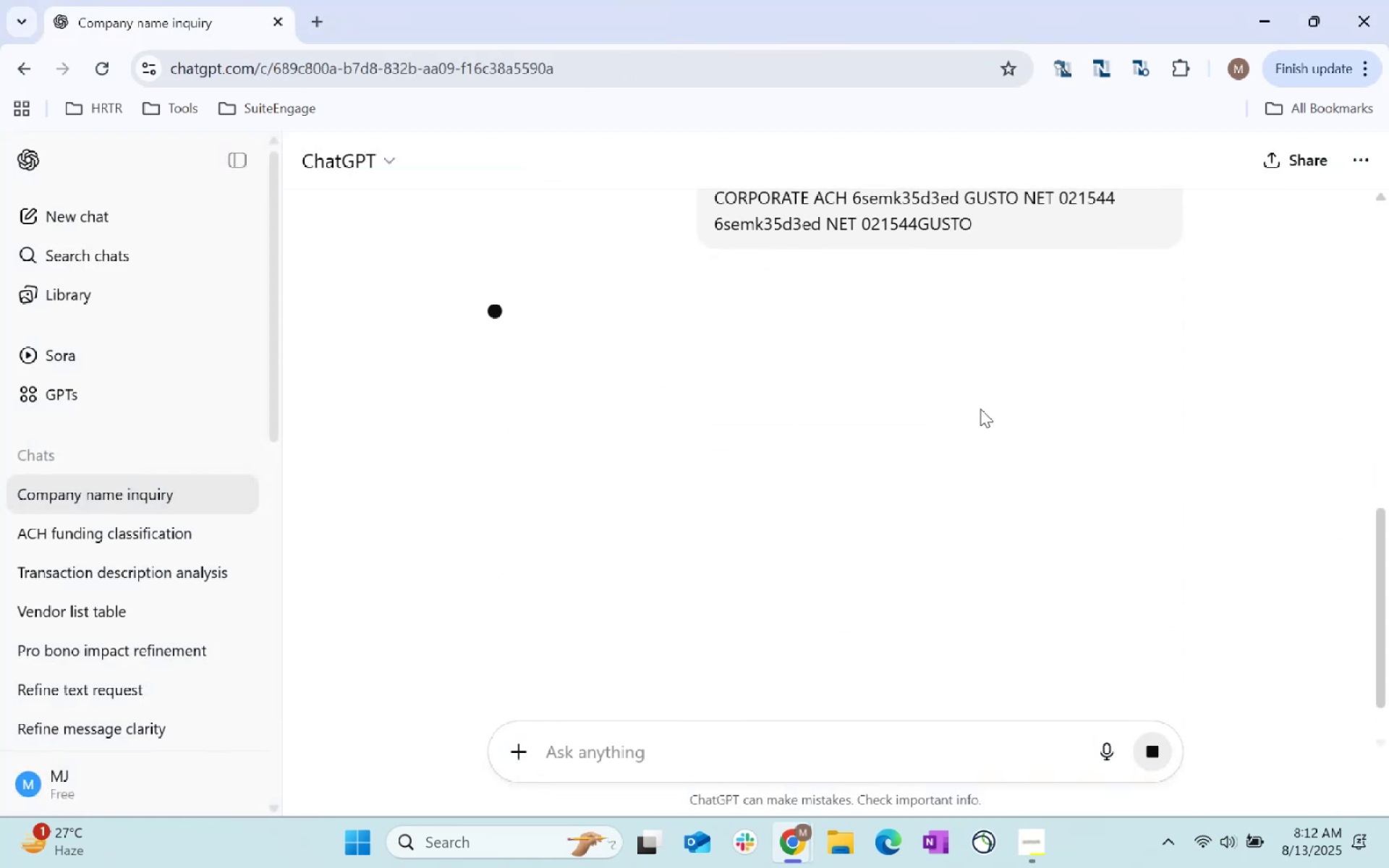 
key(Alt+AltLeft)
 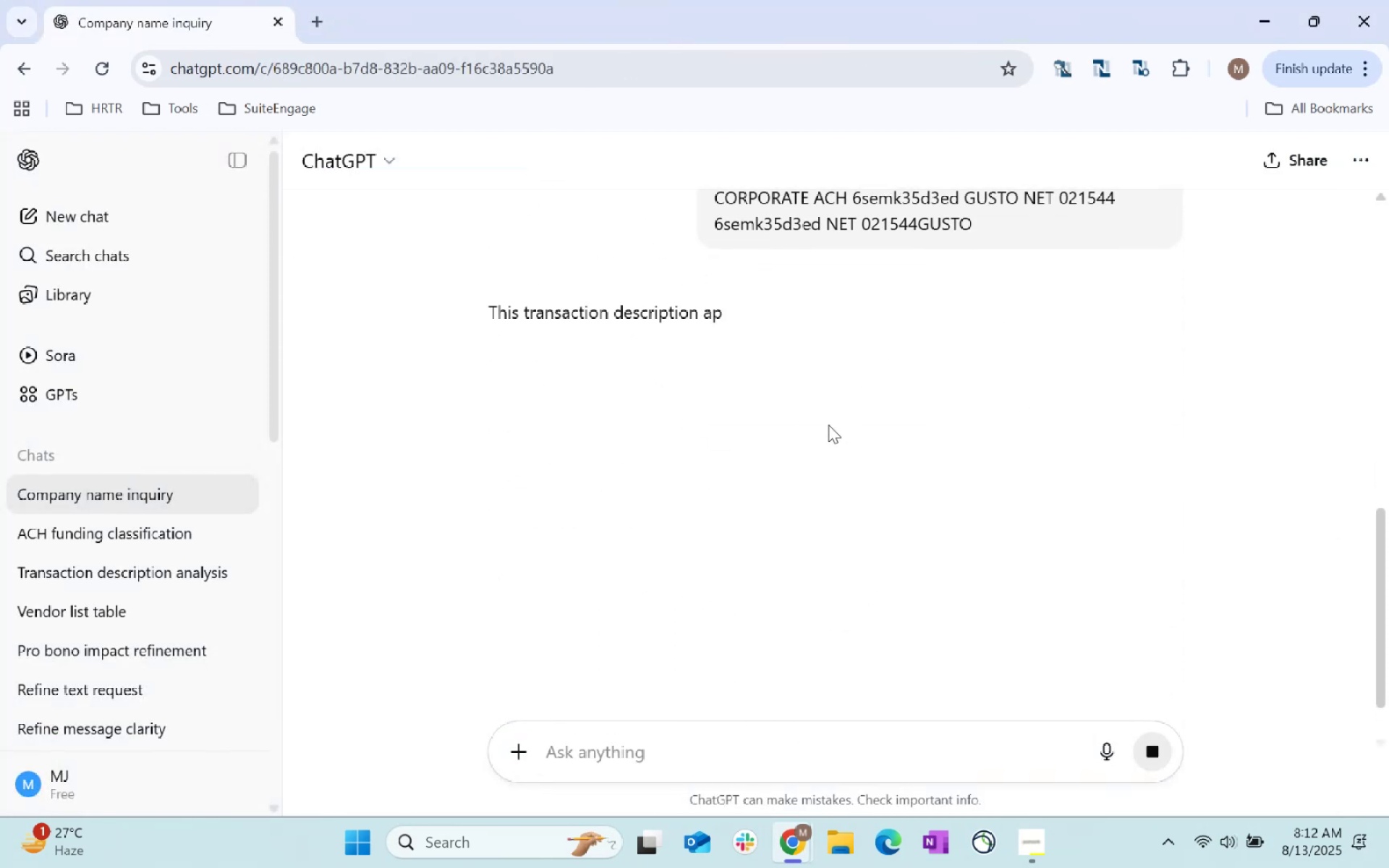 
key(Alt+Tab)
 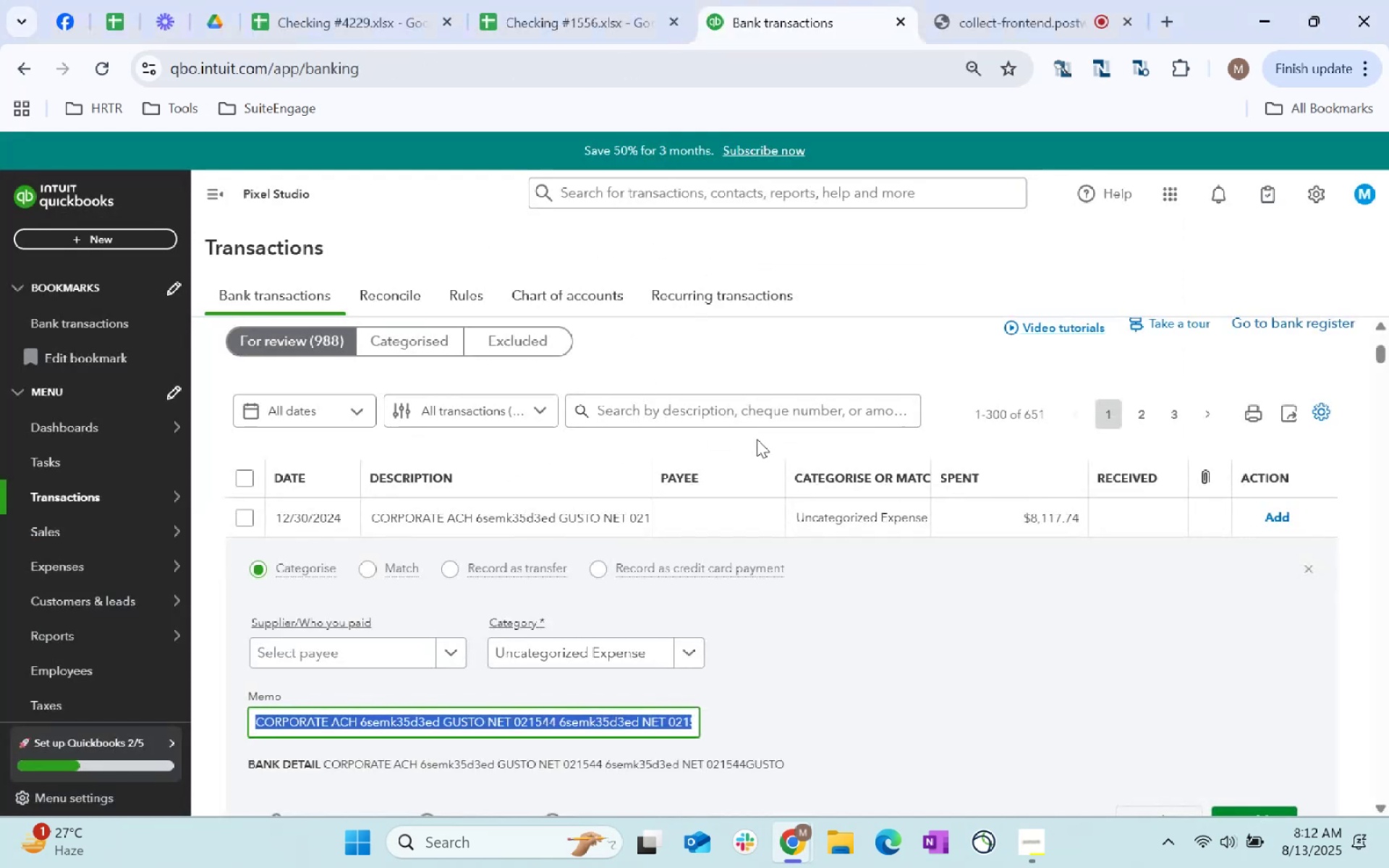 
key(Alt+AltLeft)
 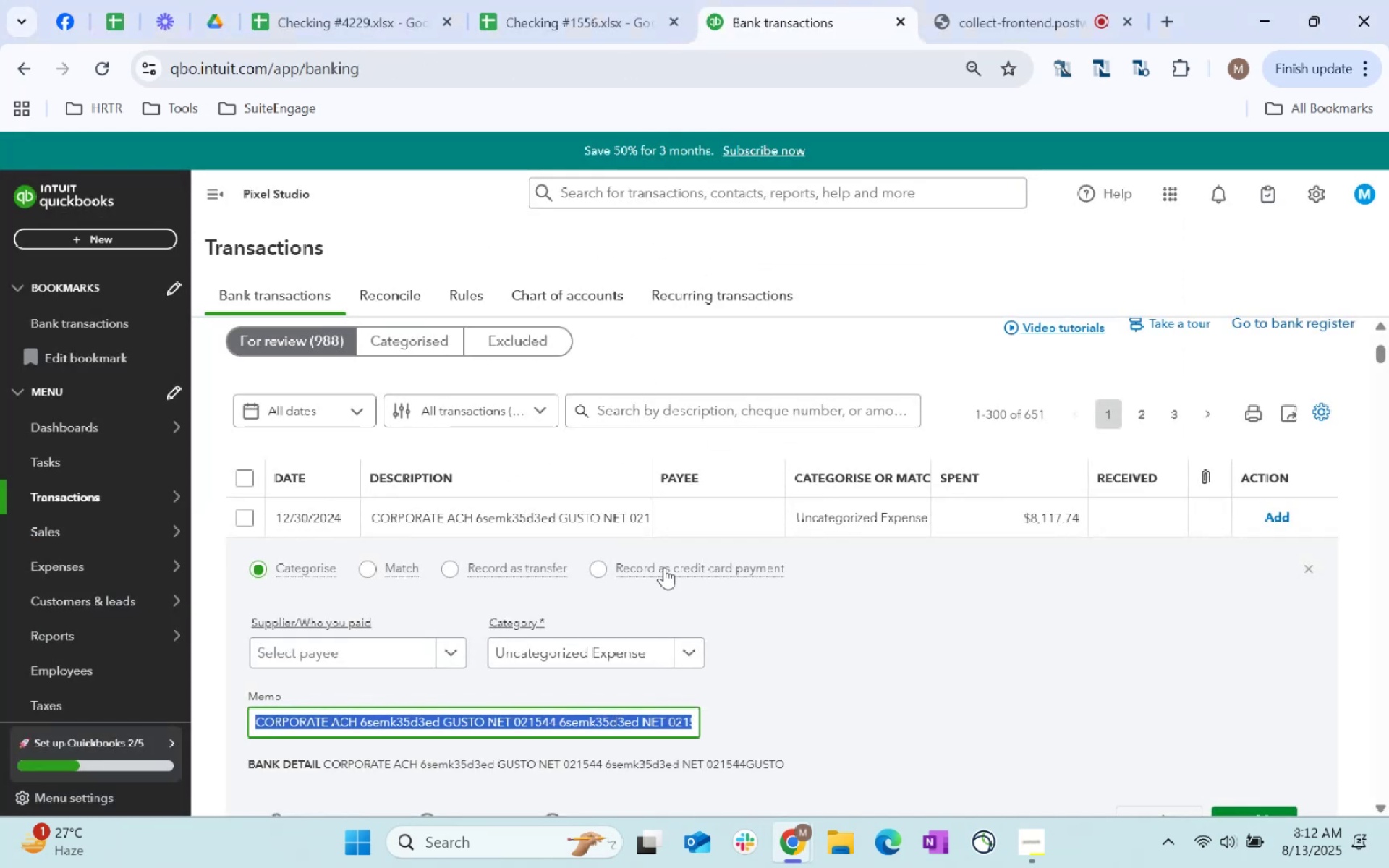 
key(Alt+Tab)
 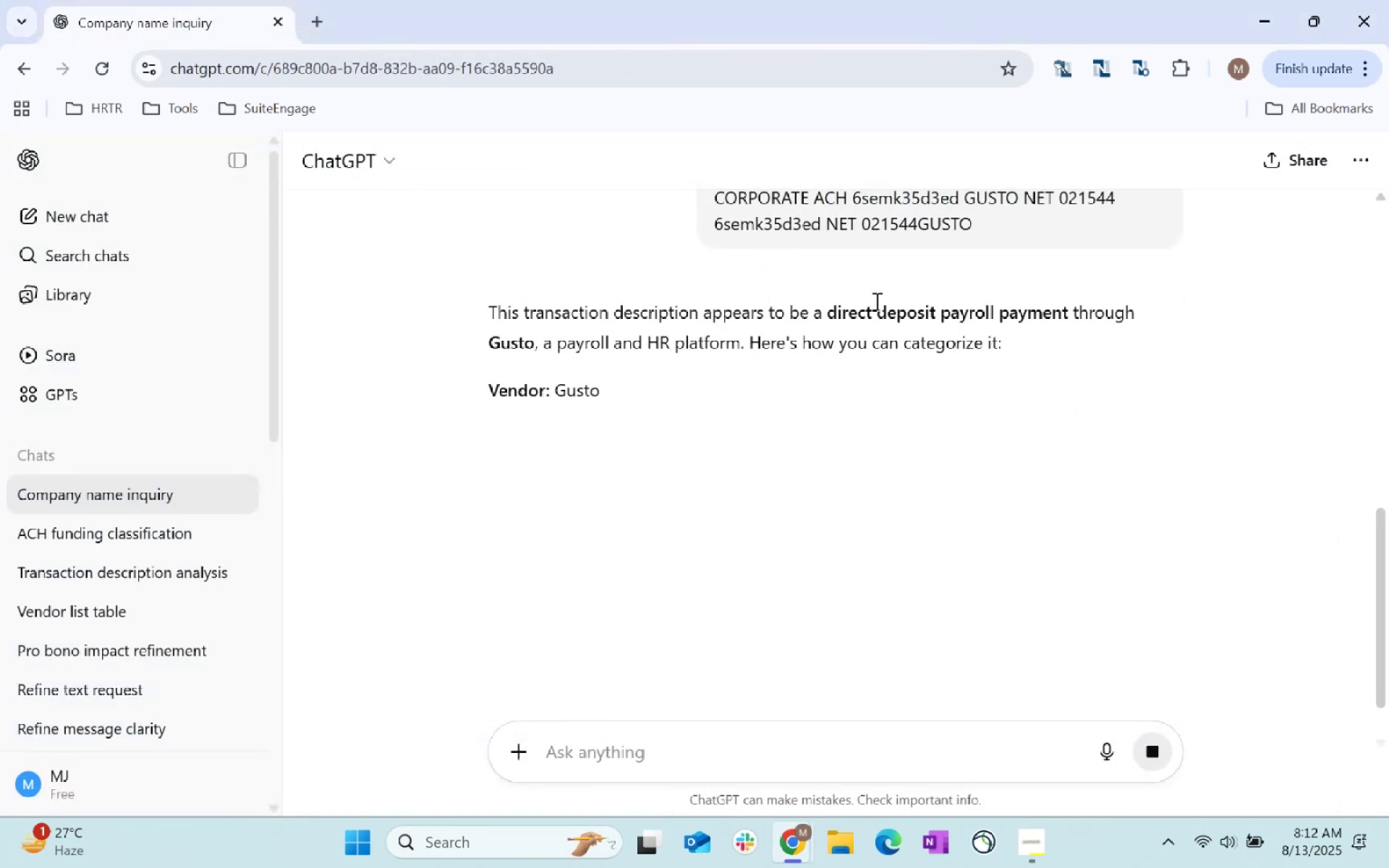 
left_click_drag(start_coordinate=[849, 312], to_coordinate=[1125, 303])
 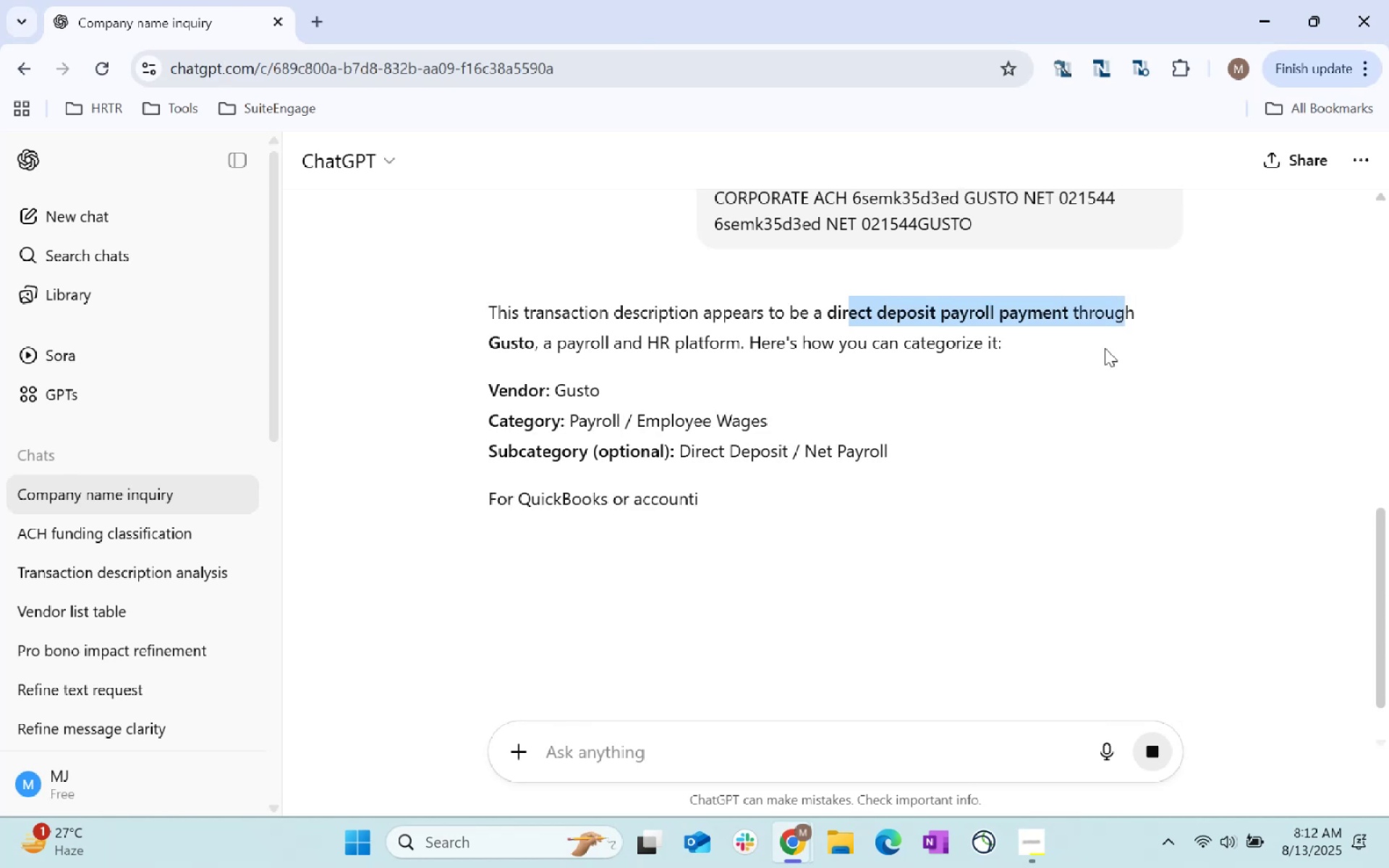 
left_click([1103, 348])
 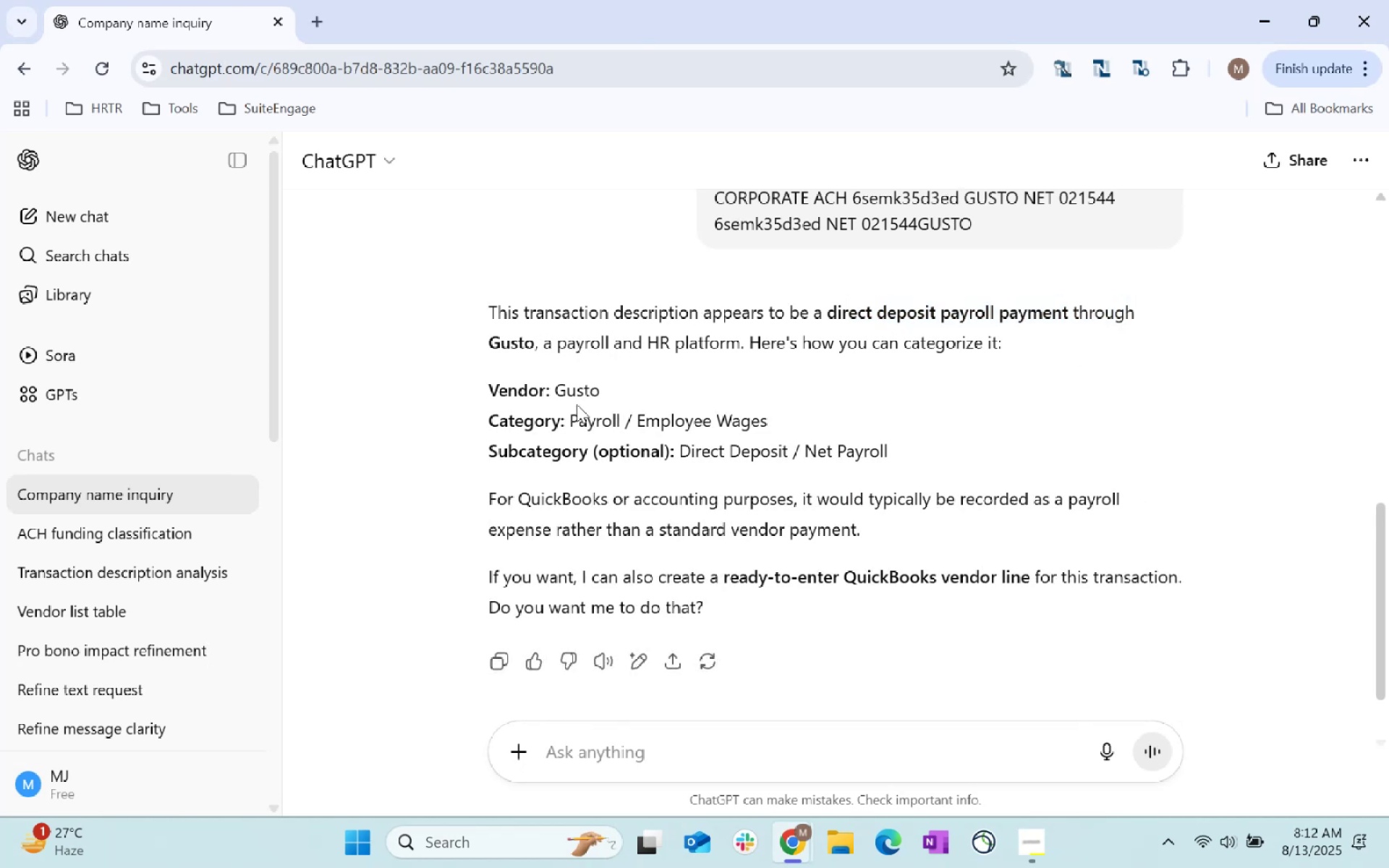 
left_click_drag(start_coordinate=[560, 390], to_coordinate=[598, 383])
 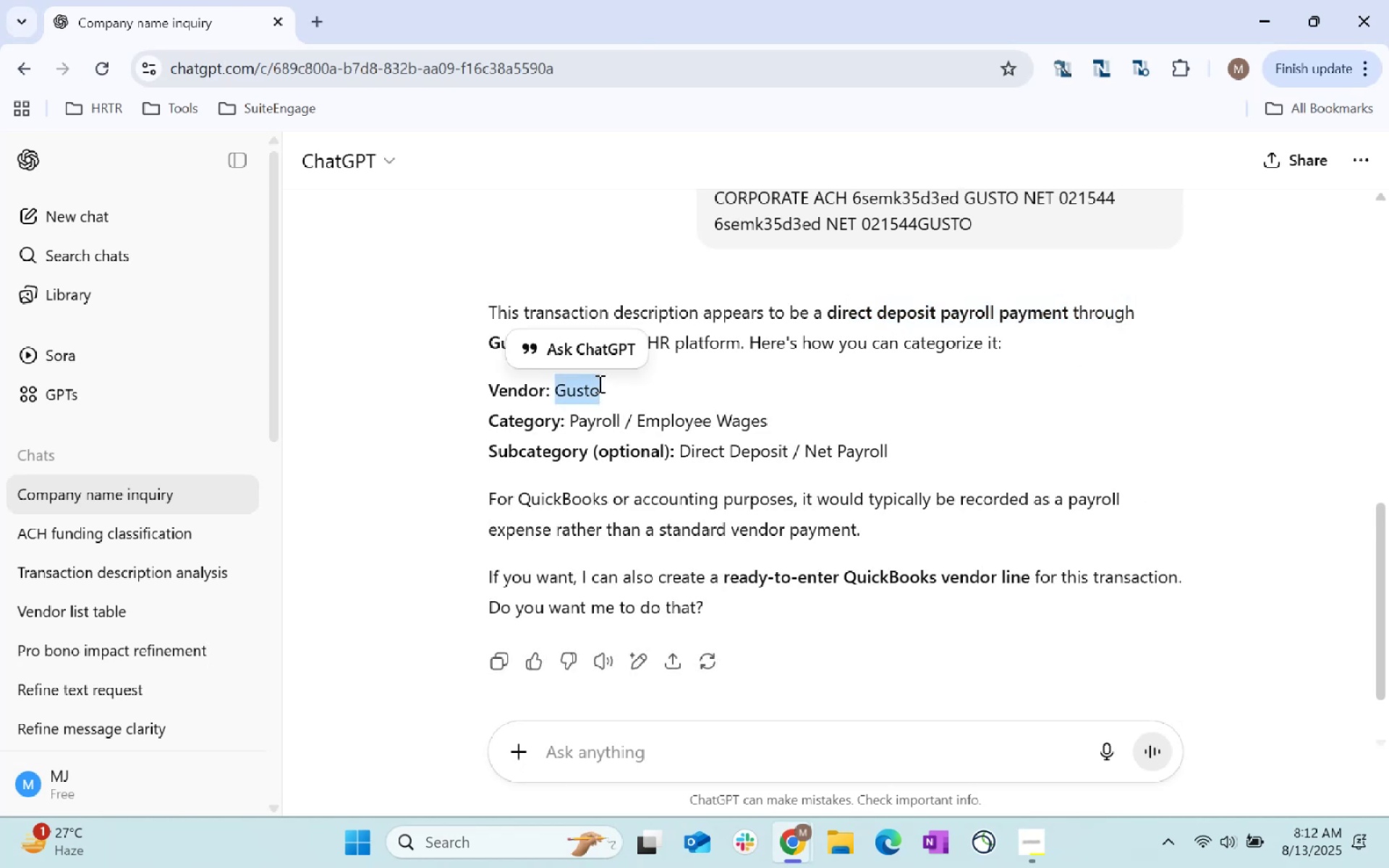 
key(Control+C)
 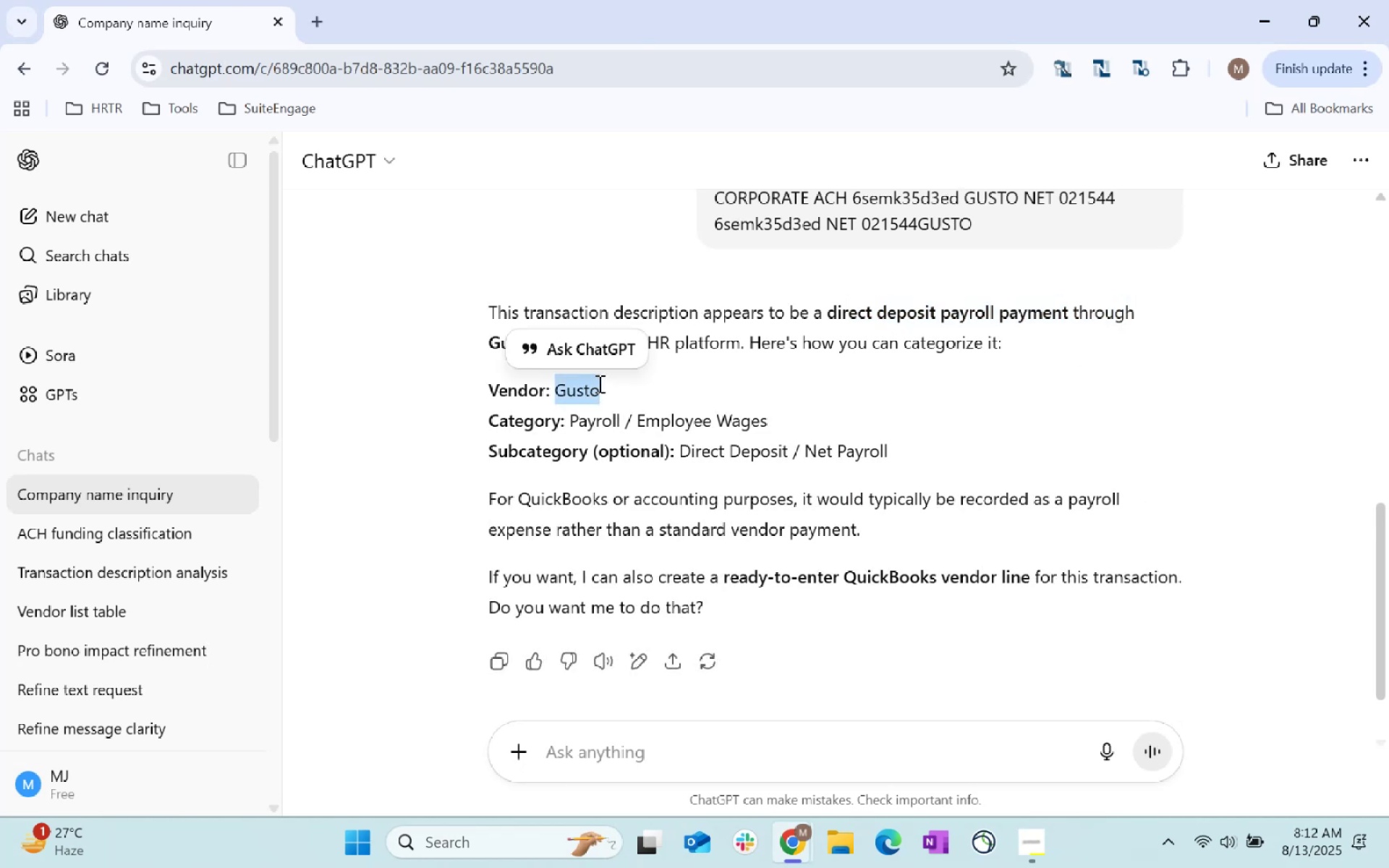 
key(Control+C)
 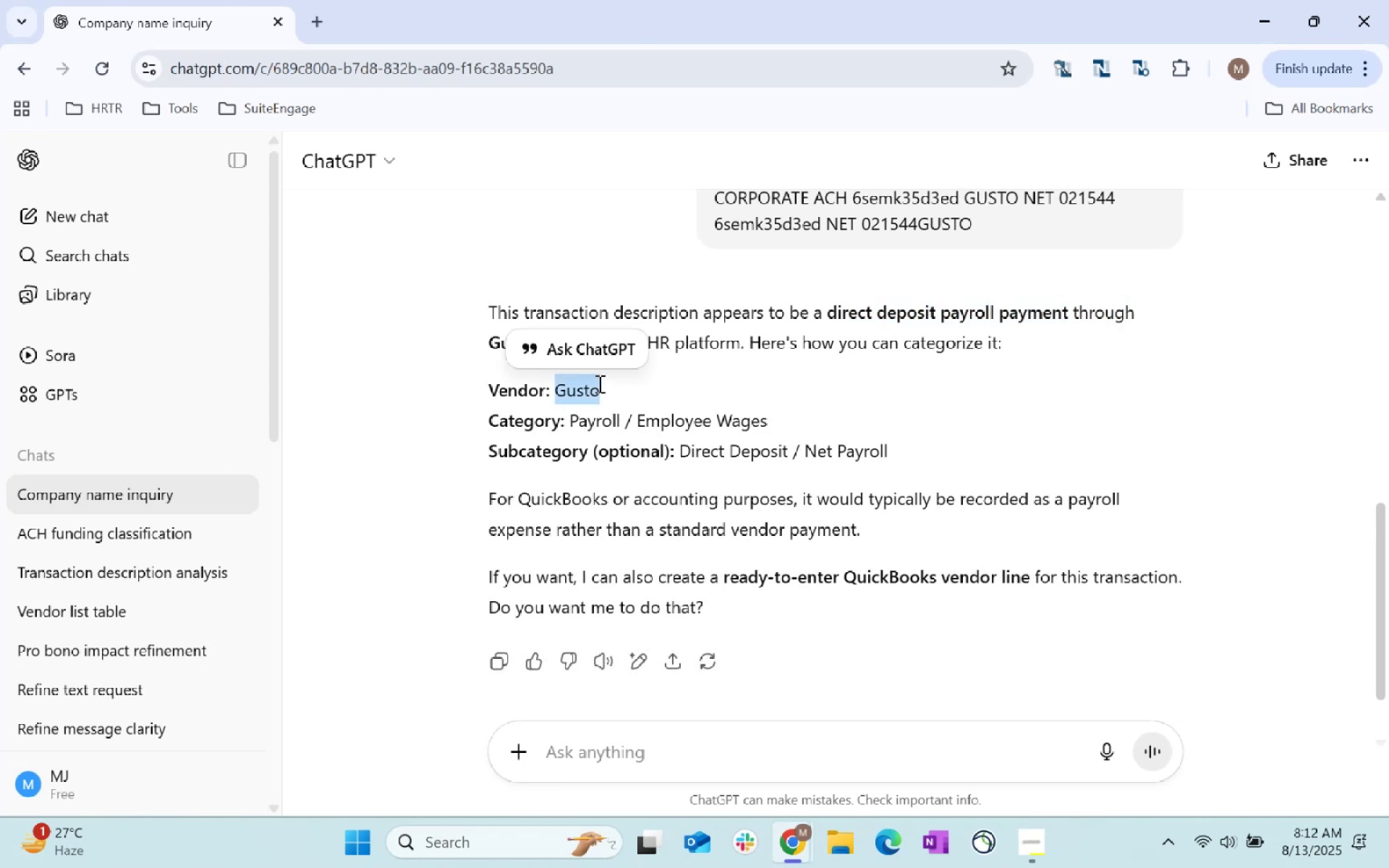 
key(Control+C)
 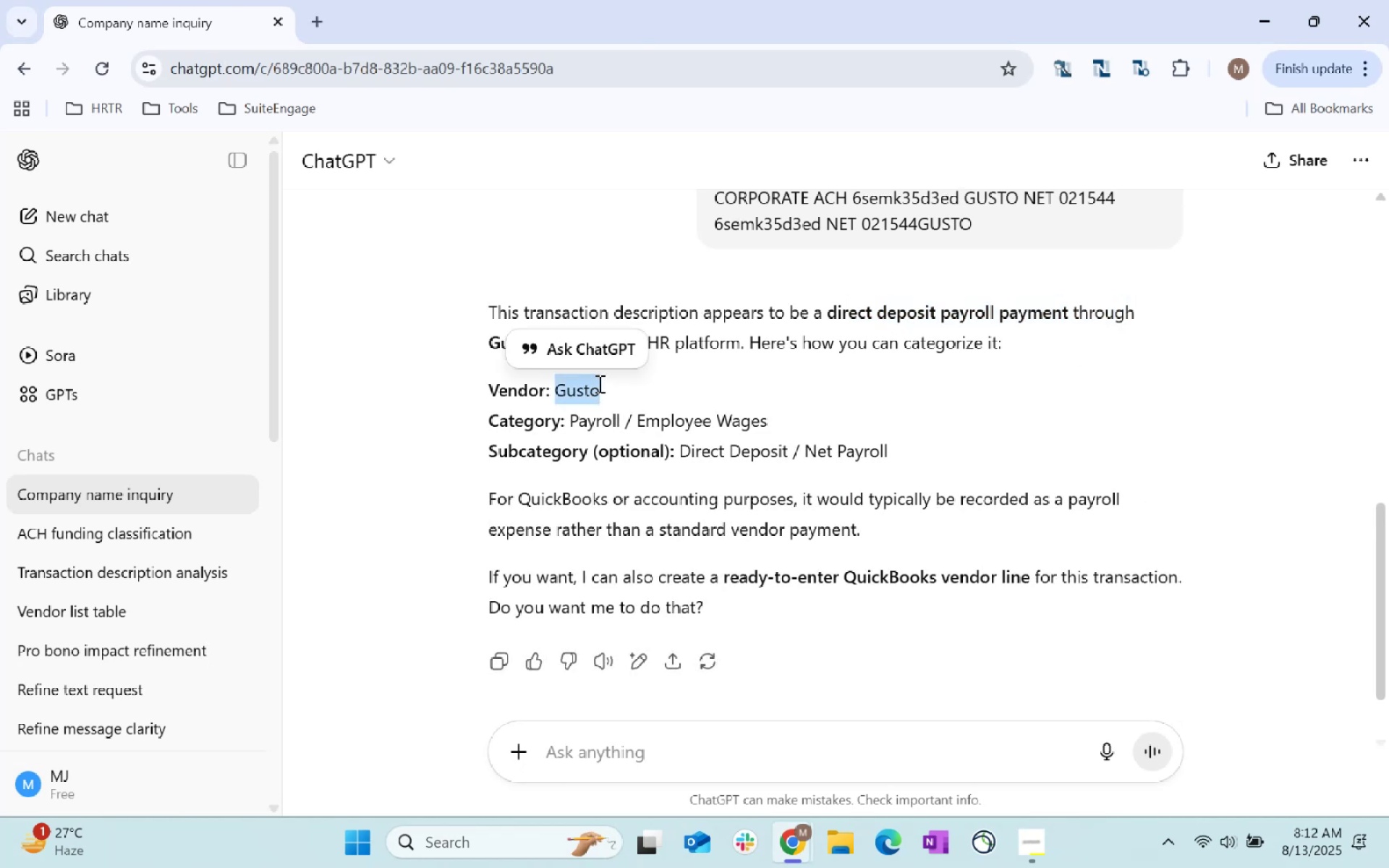 
key(Control+C)
 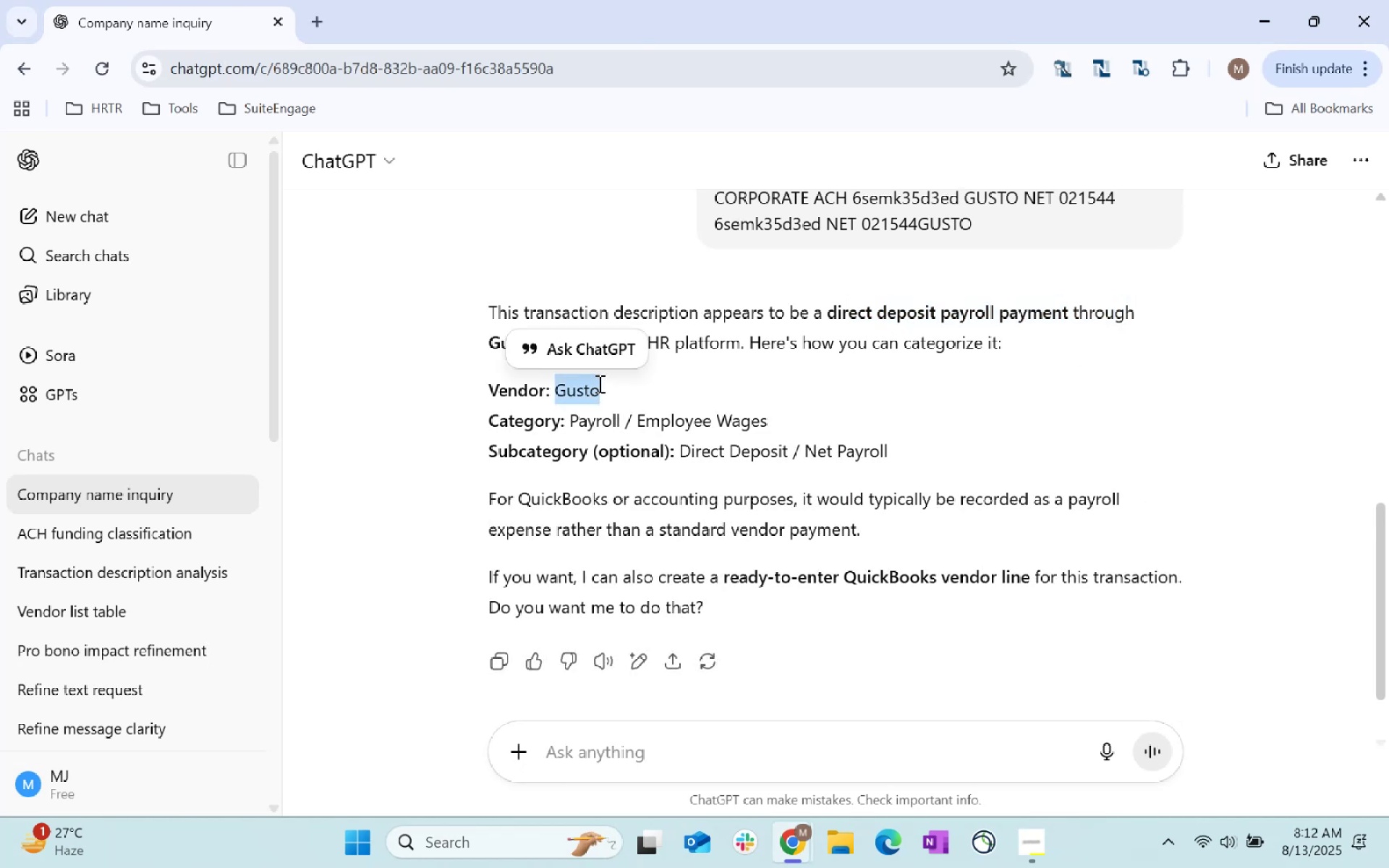 
key(Control+C)
 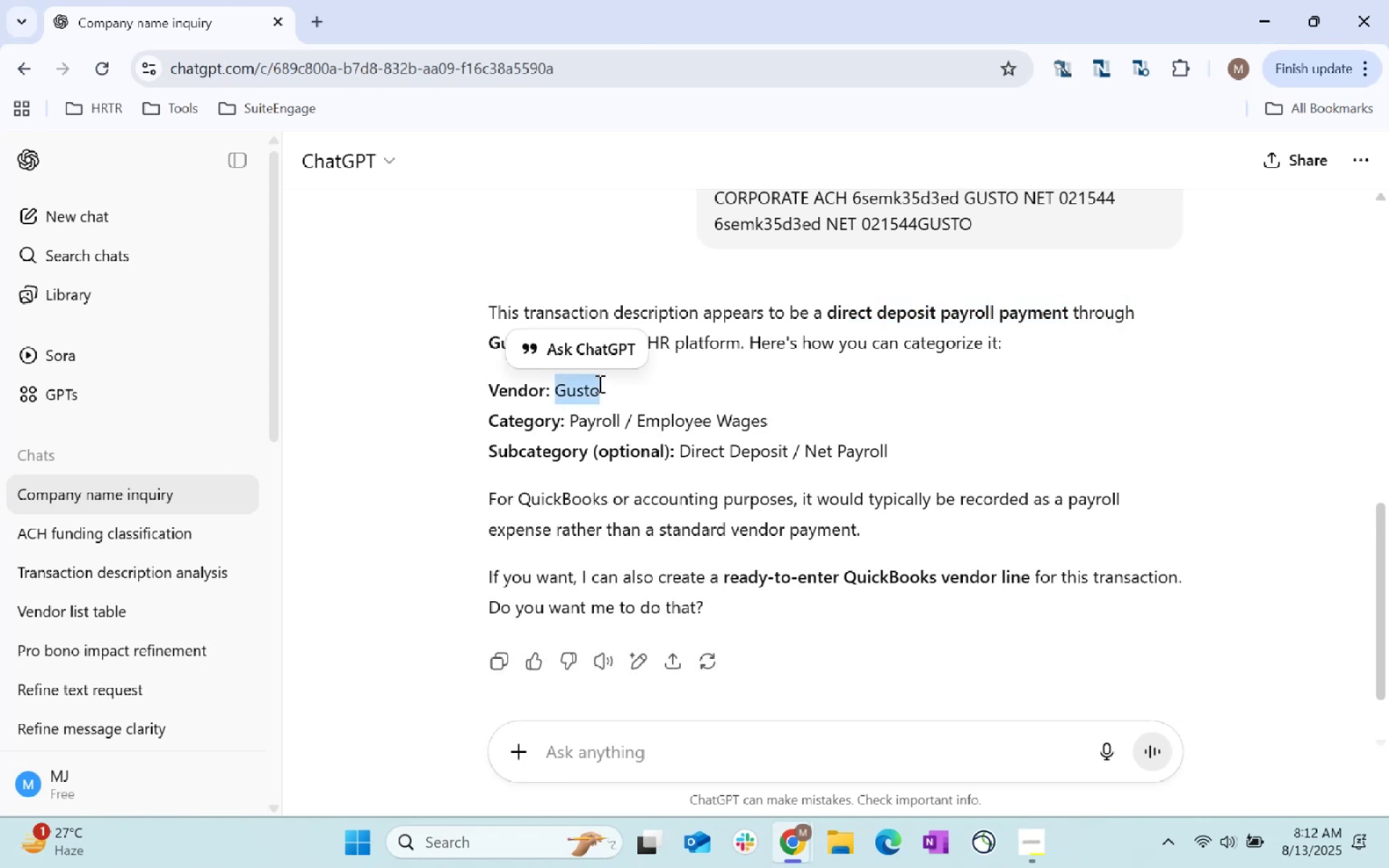 
key(Control+C)
 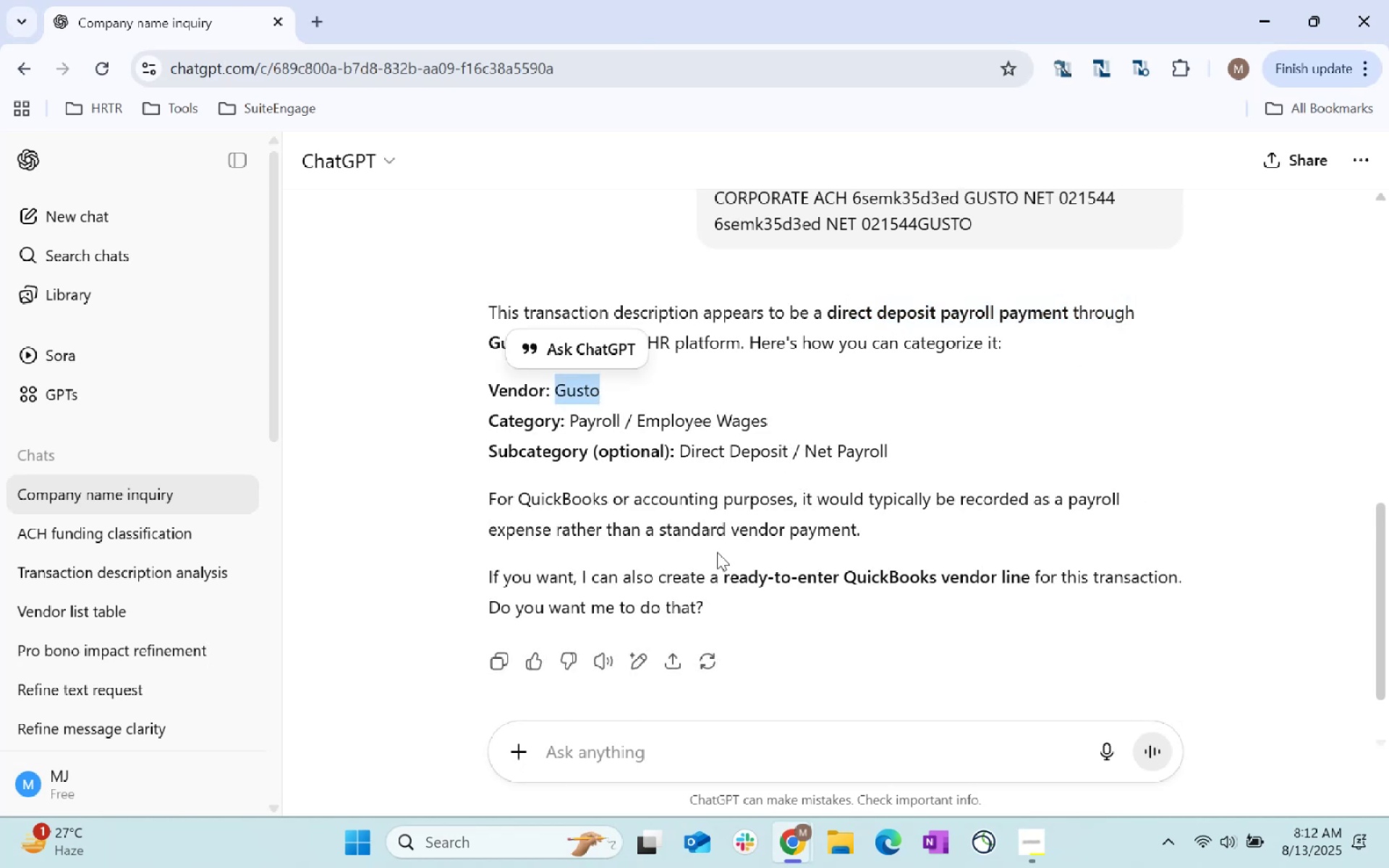 
key(Alt+AltLeft)
 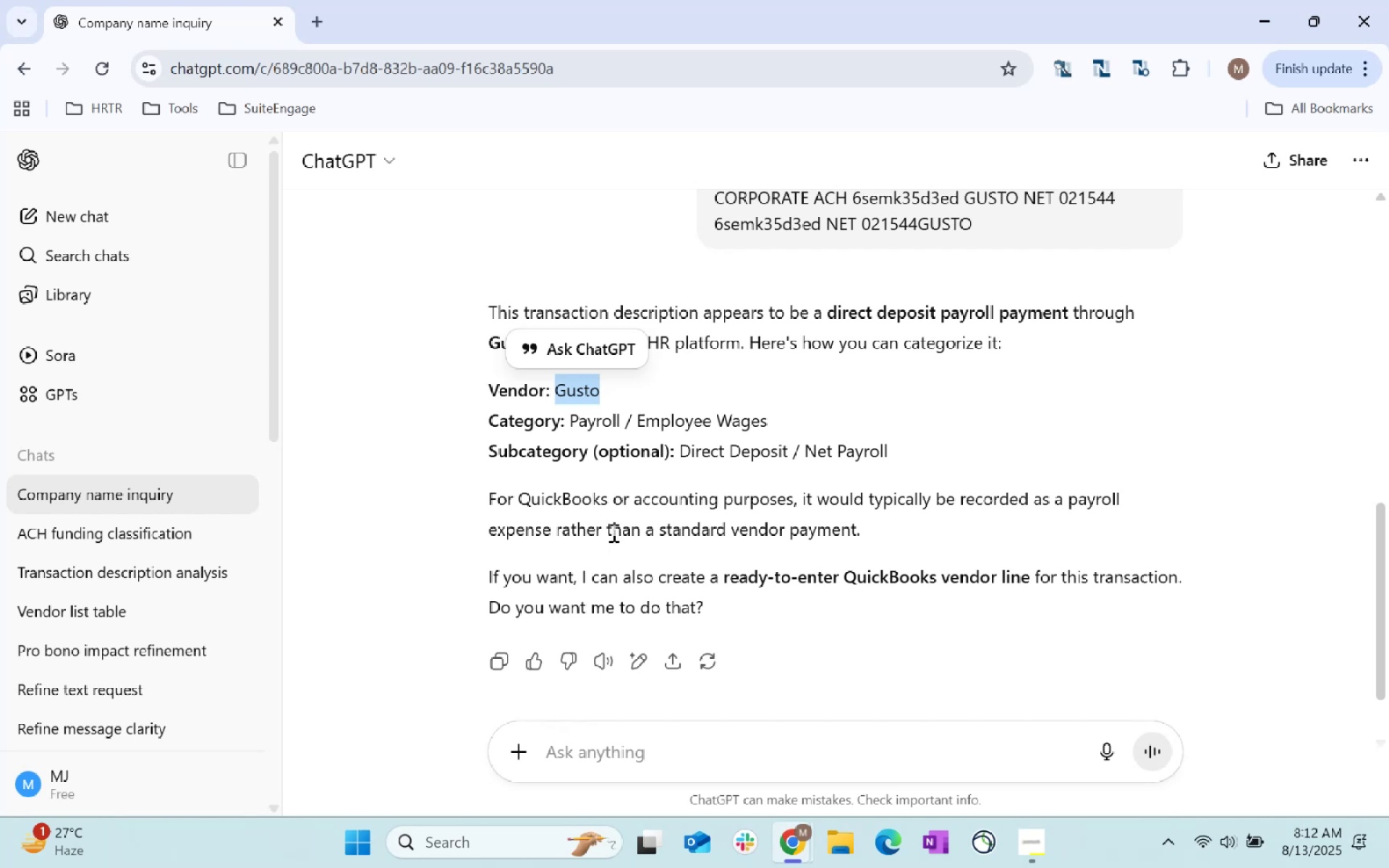 
key(Alt+Tab)
 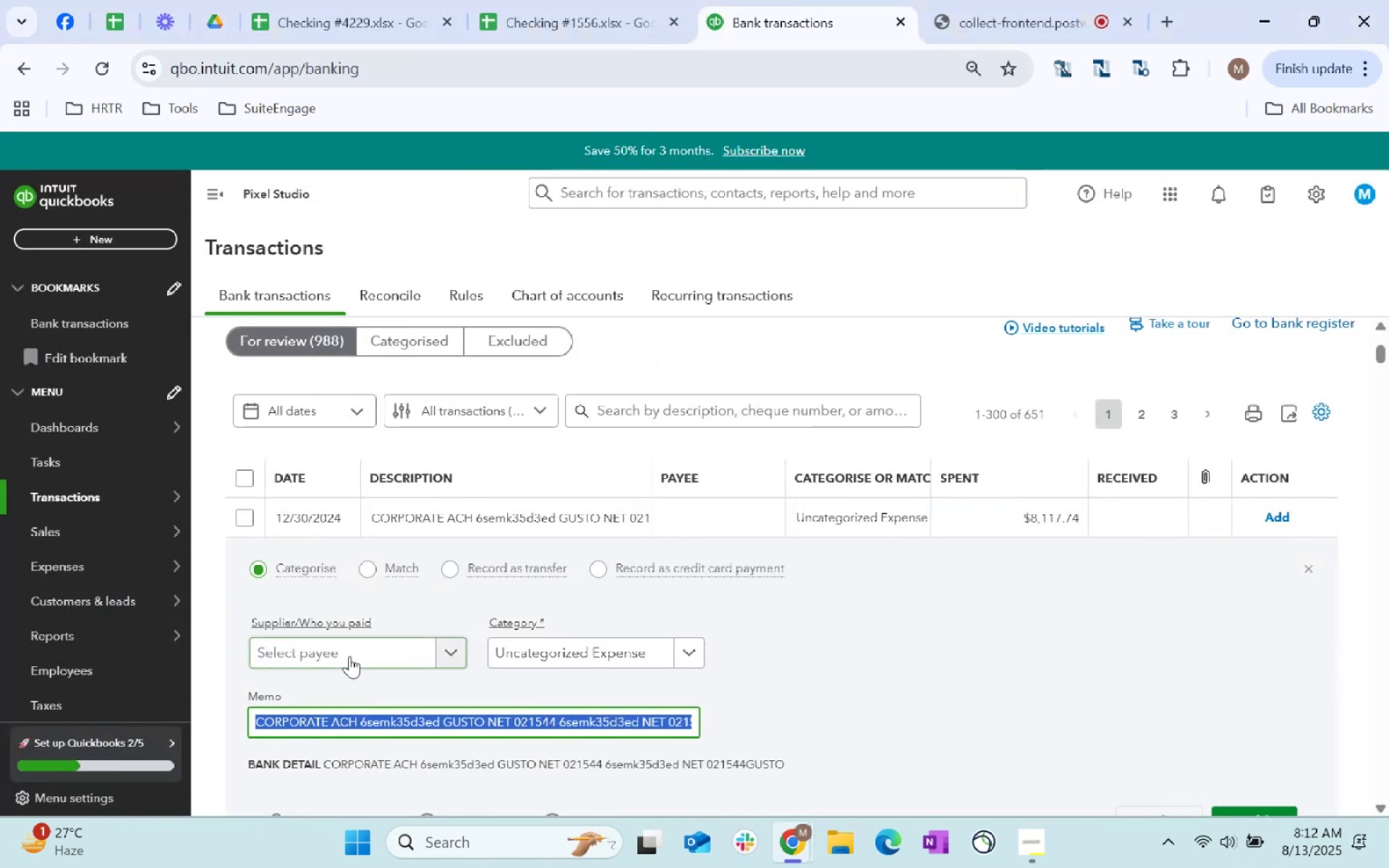 
left_click([349, 656])
 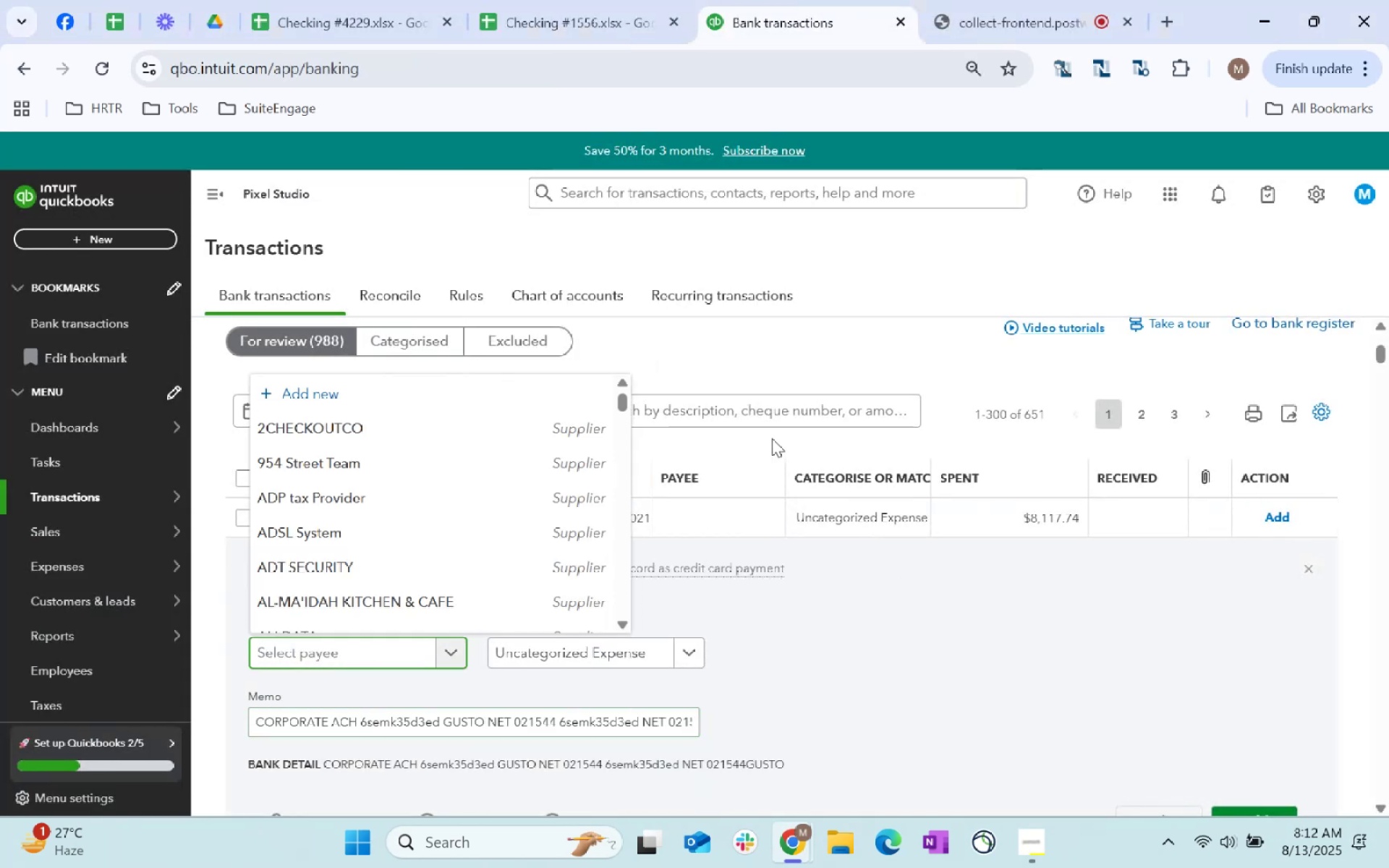 
left_click([765, 410])
 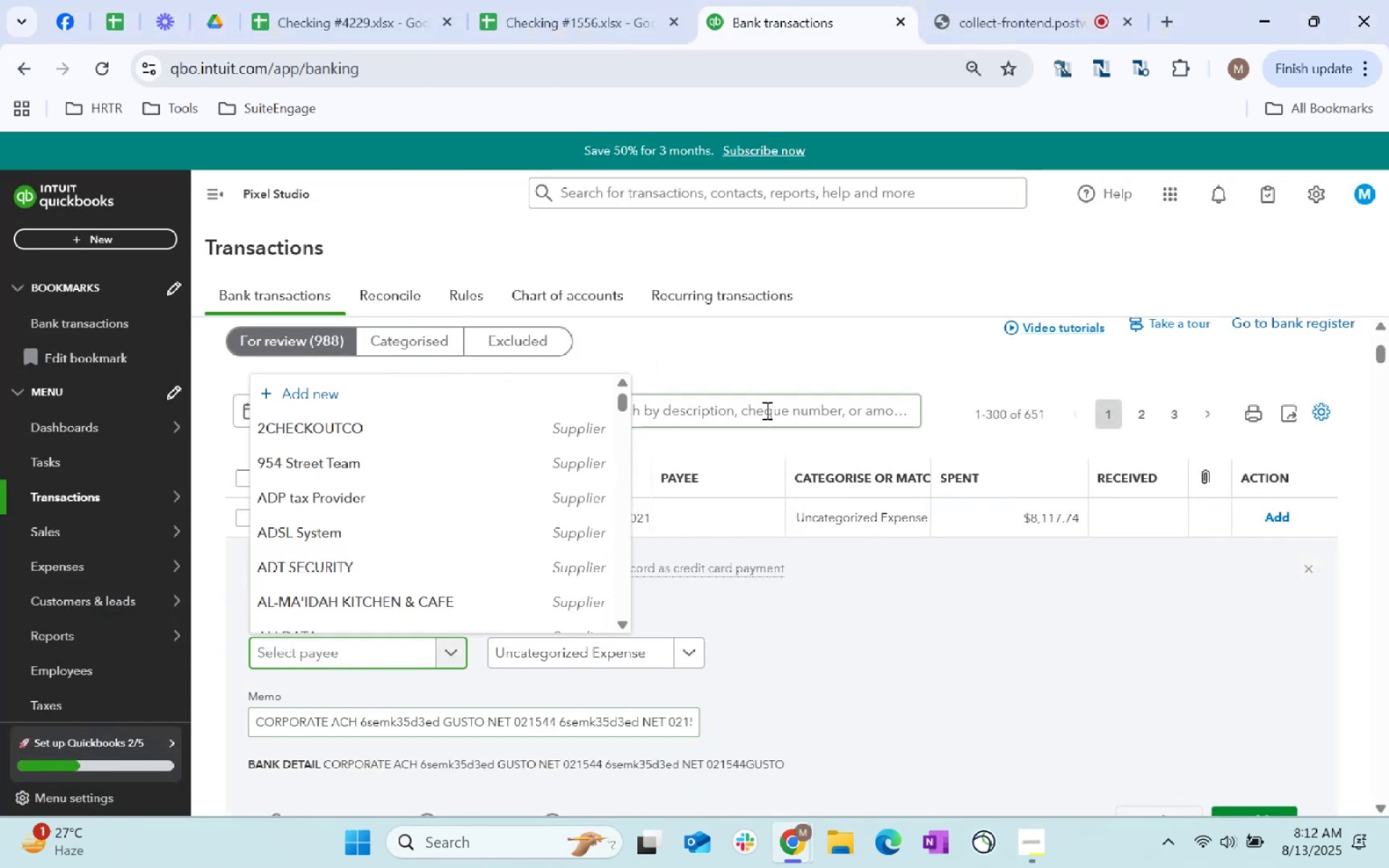 
key(Control+ControlLeft)
 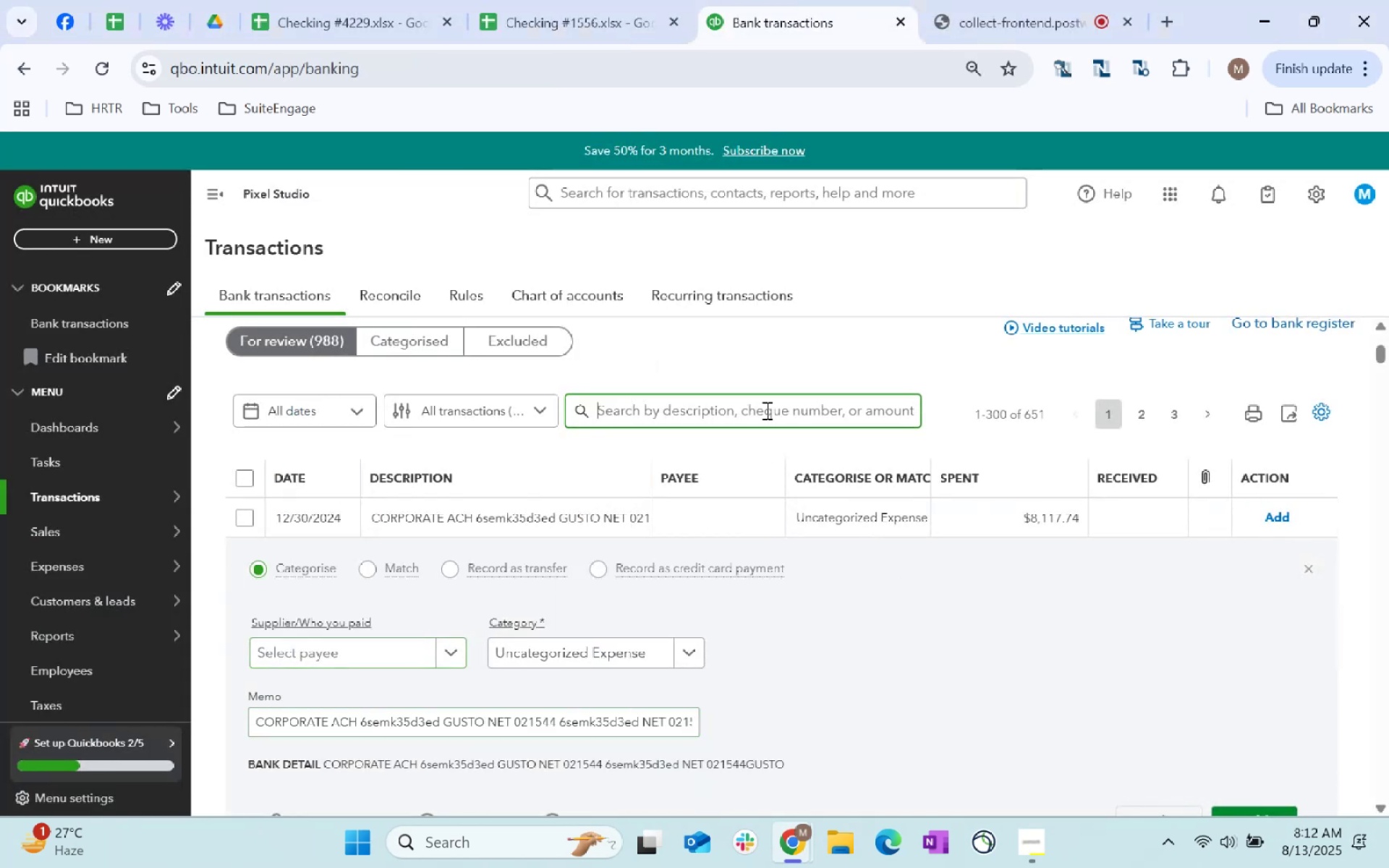 
key(Control+V)
 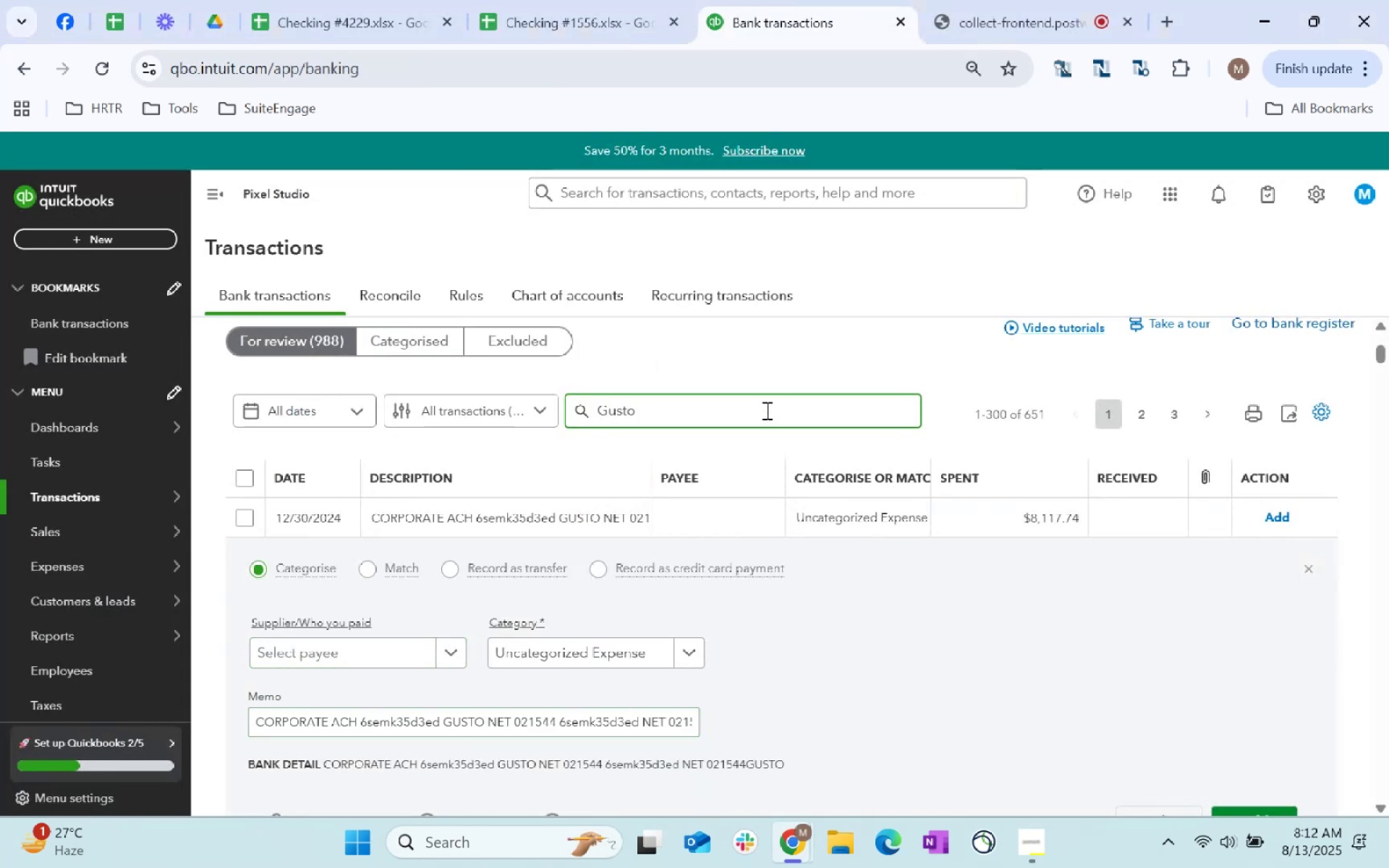 
key(Enter)
 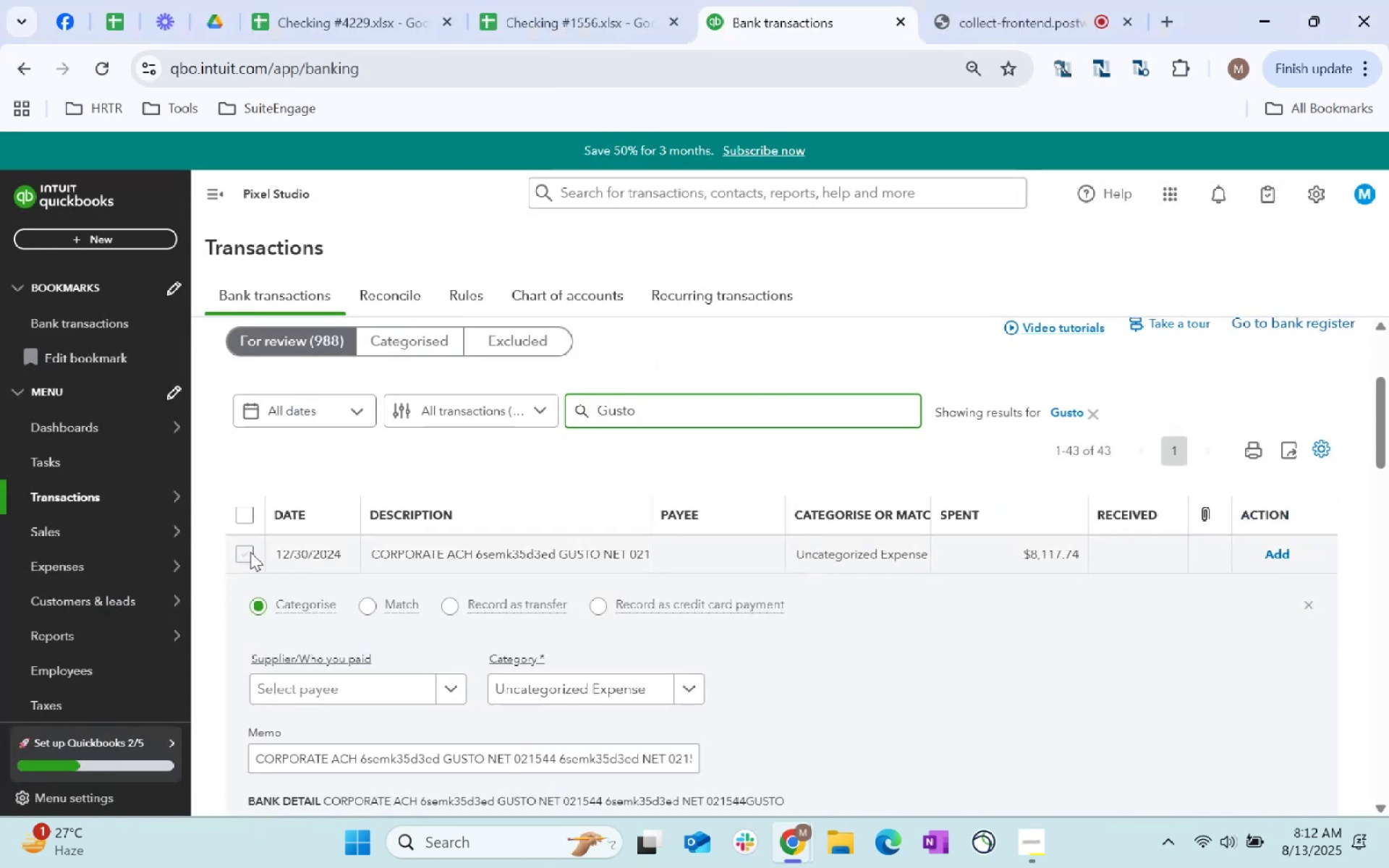 
left_click([237, 519])
 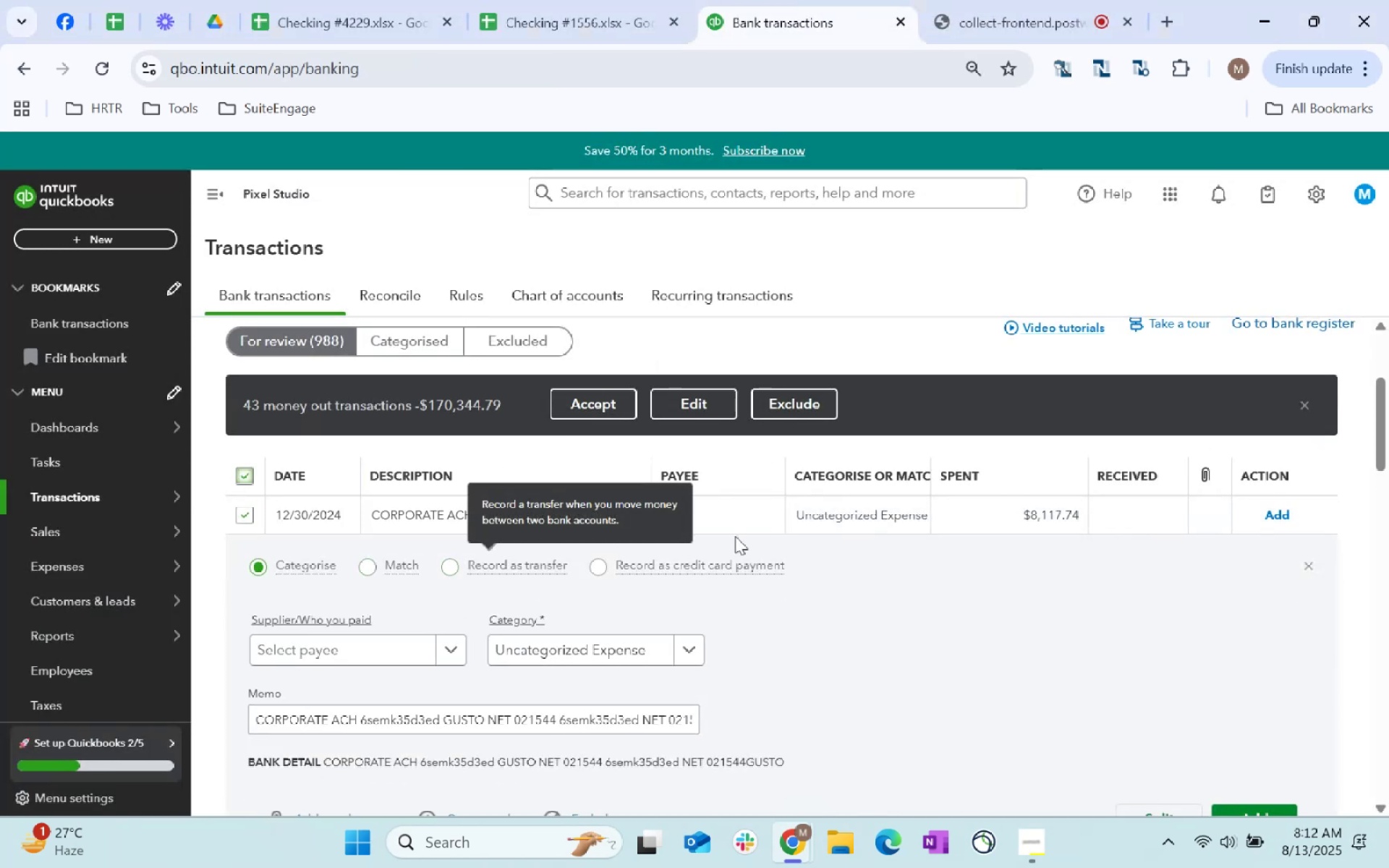 
scroll: coordinate [1023, 624], scroll_direction: down, amount: 17.0
 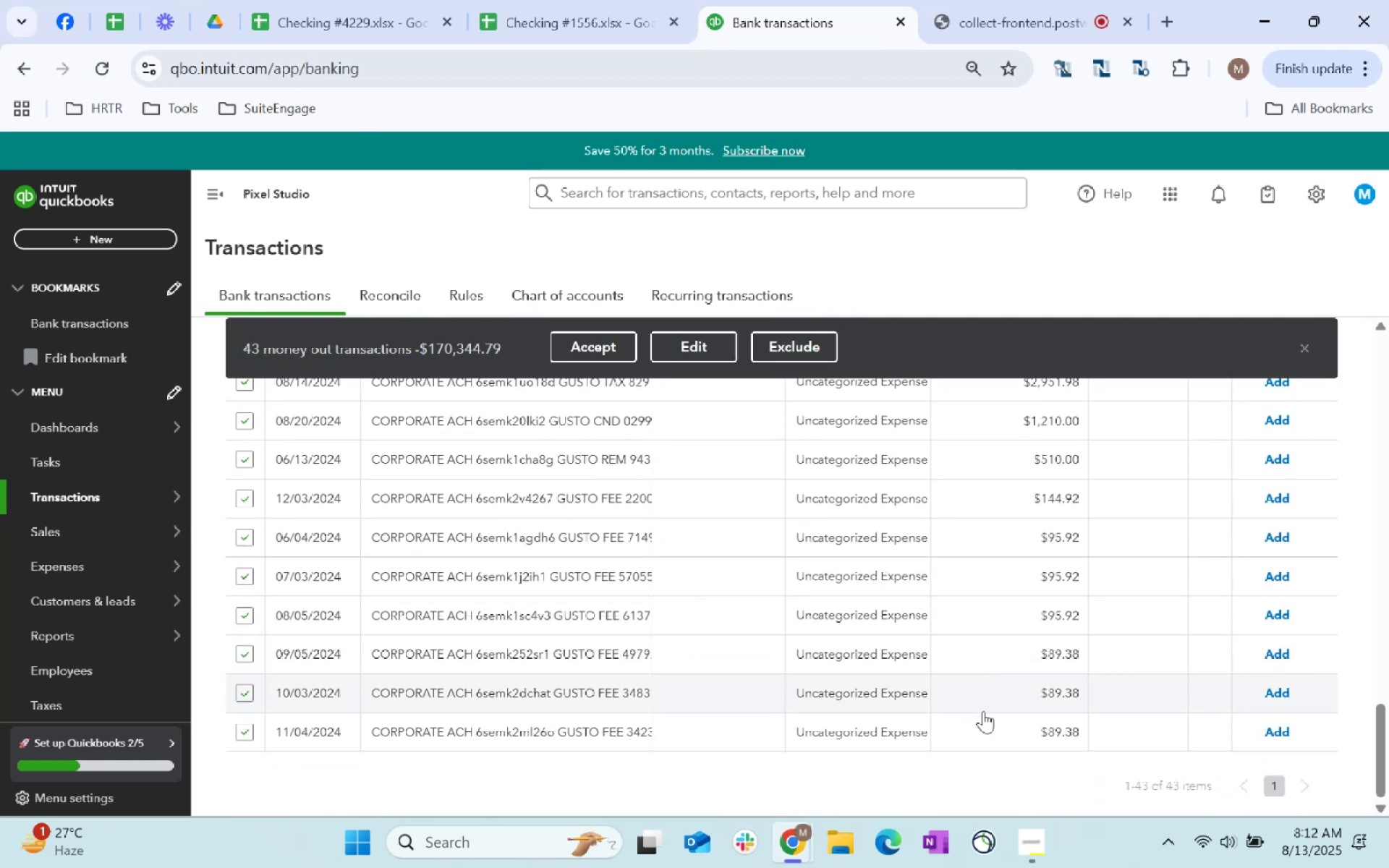 
scroll: coordinate [752, 607], scroll_direction: none, amount: 0.0
 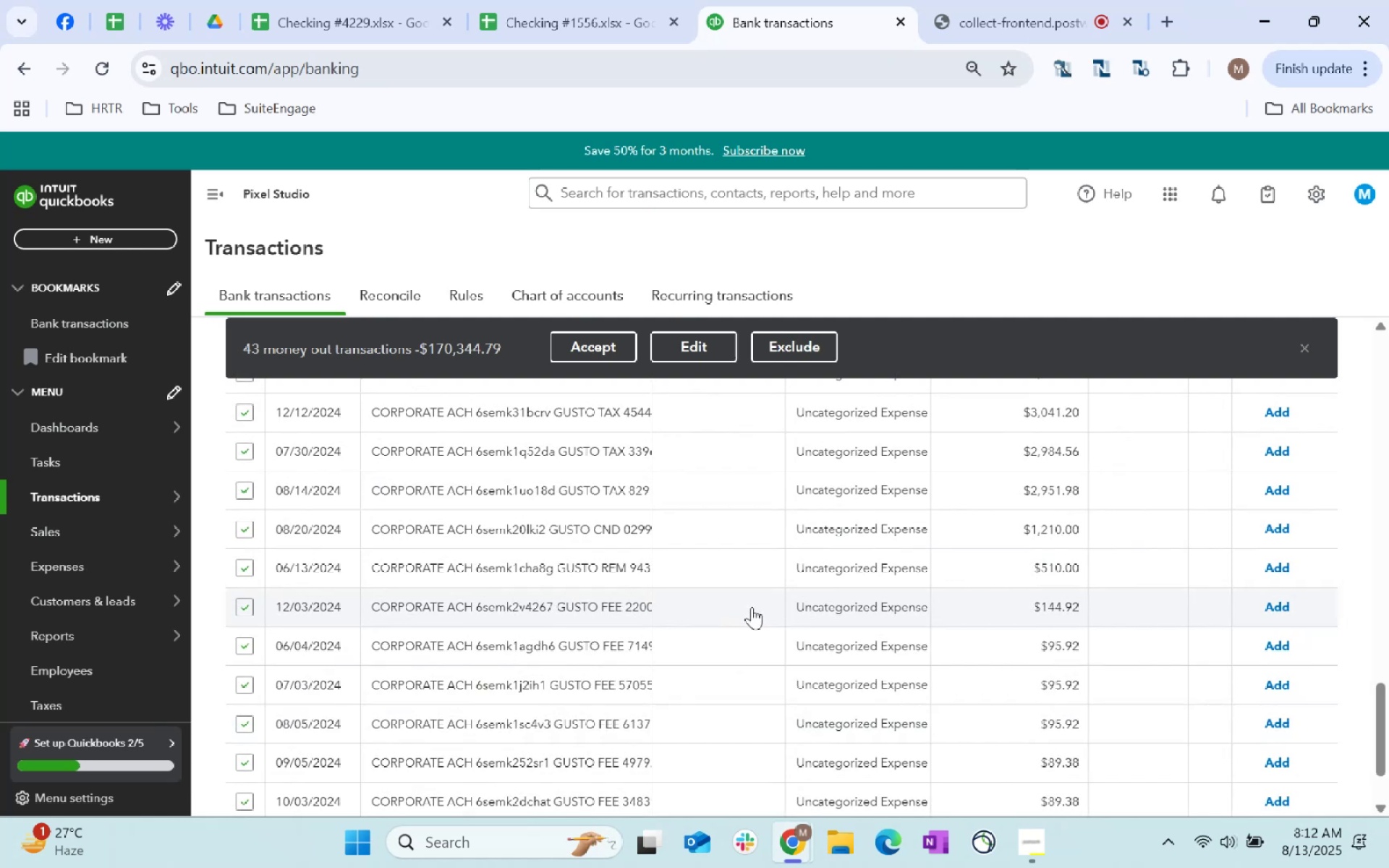 
scroll: coordinate [752, 607], scroll_direction: up, amount: 6.0
 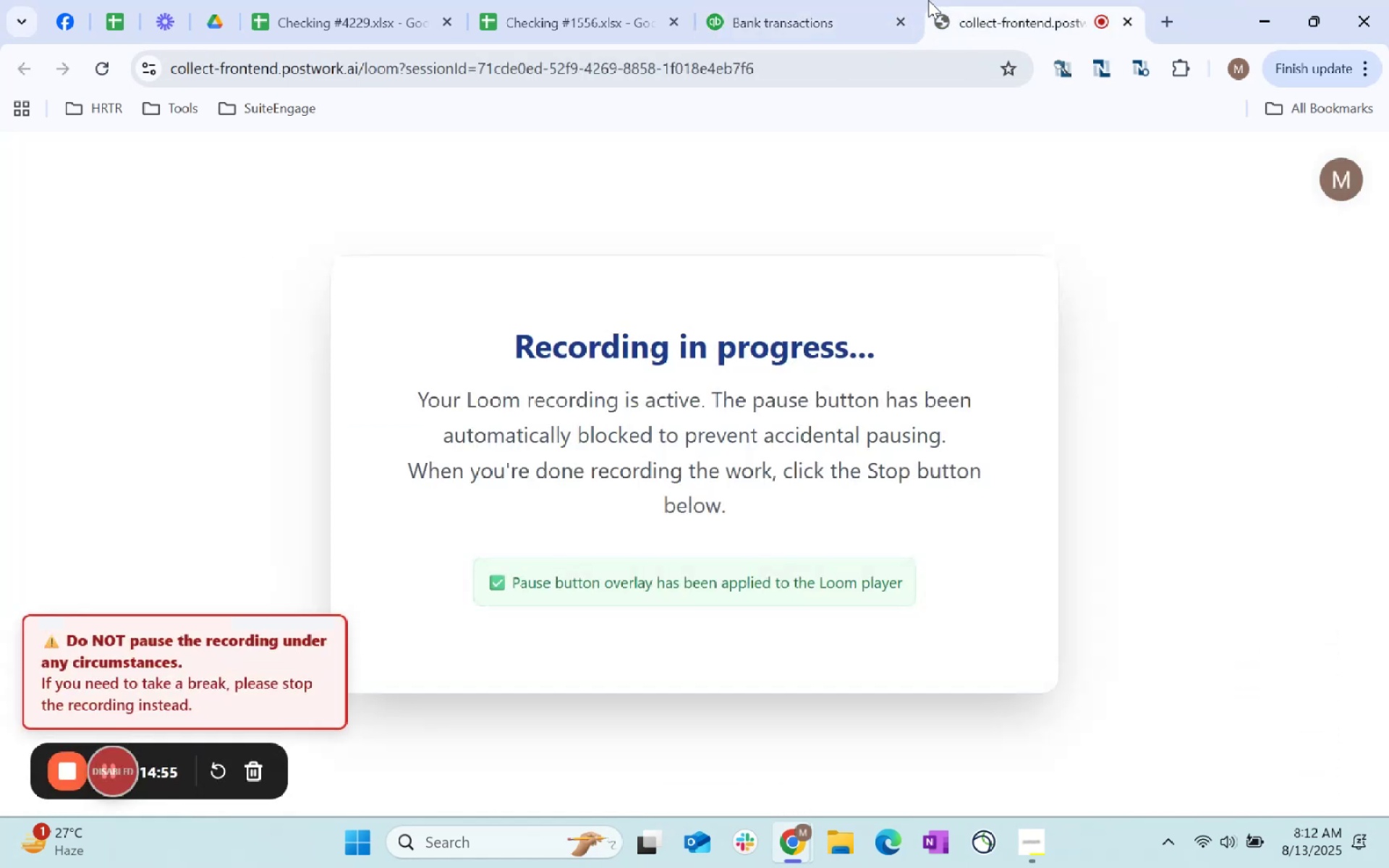 
double_click([770, 3])
 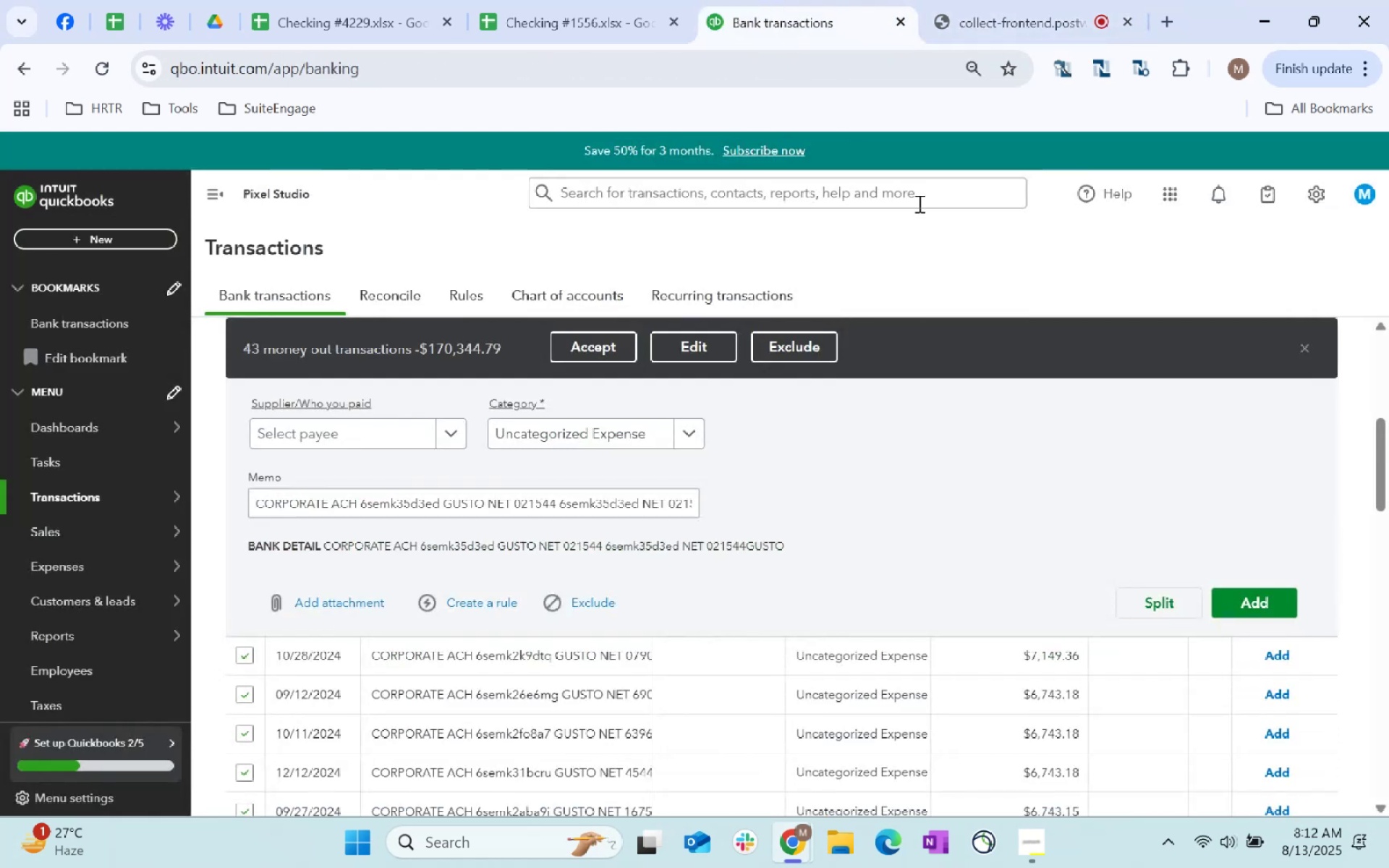 
key(Alt+AltLeft)
 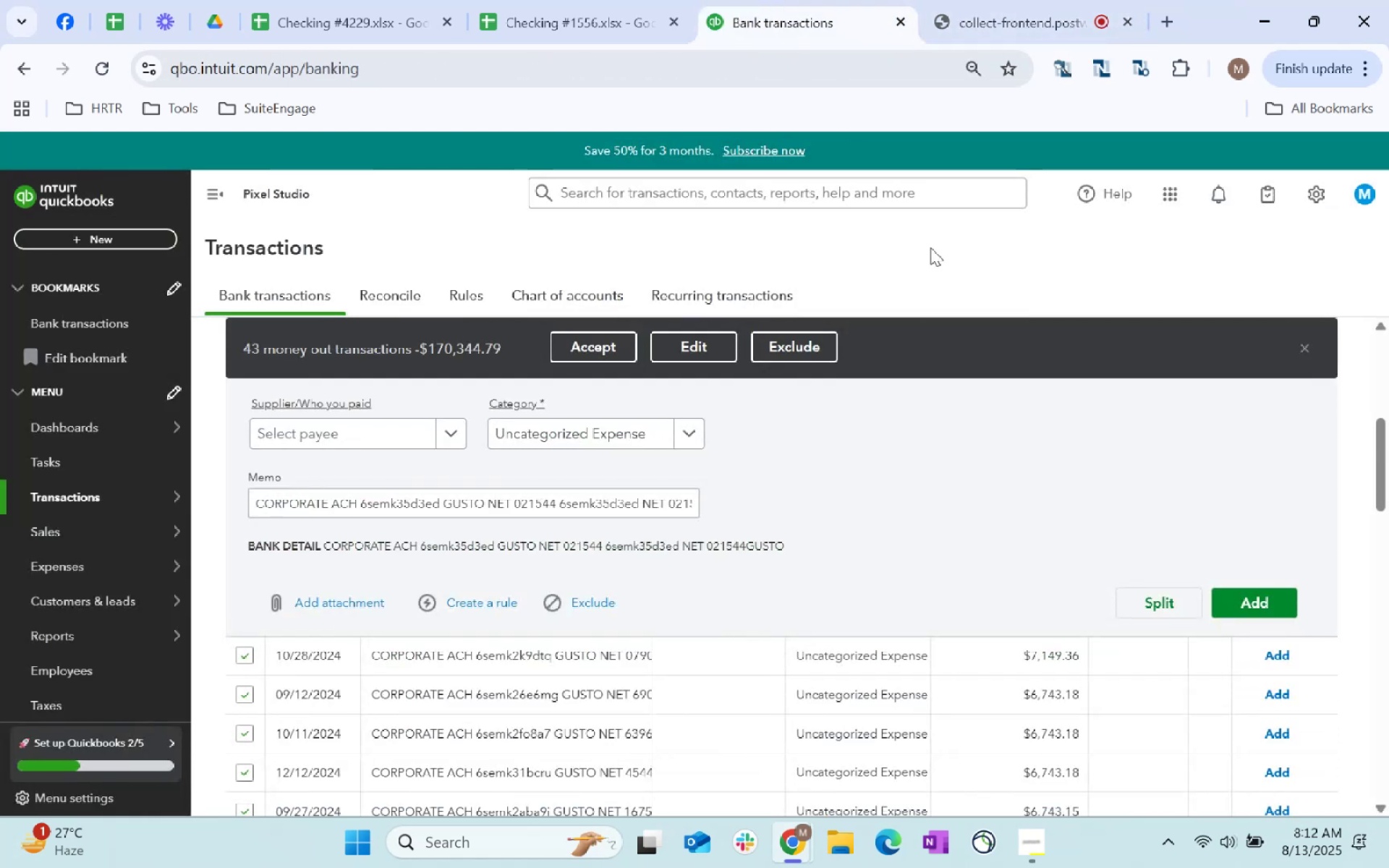 
key(Alt+Tab)
 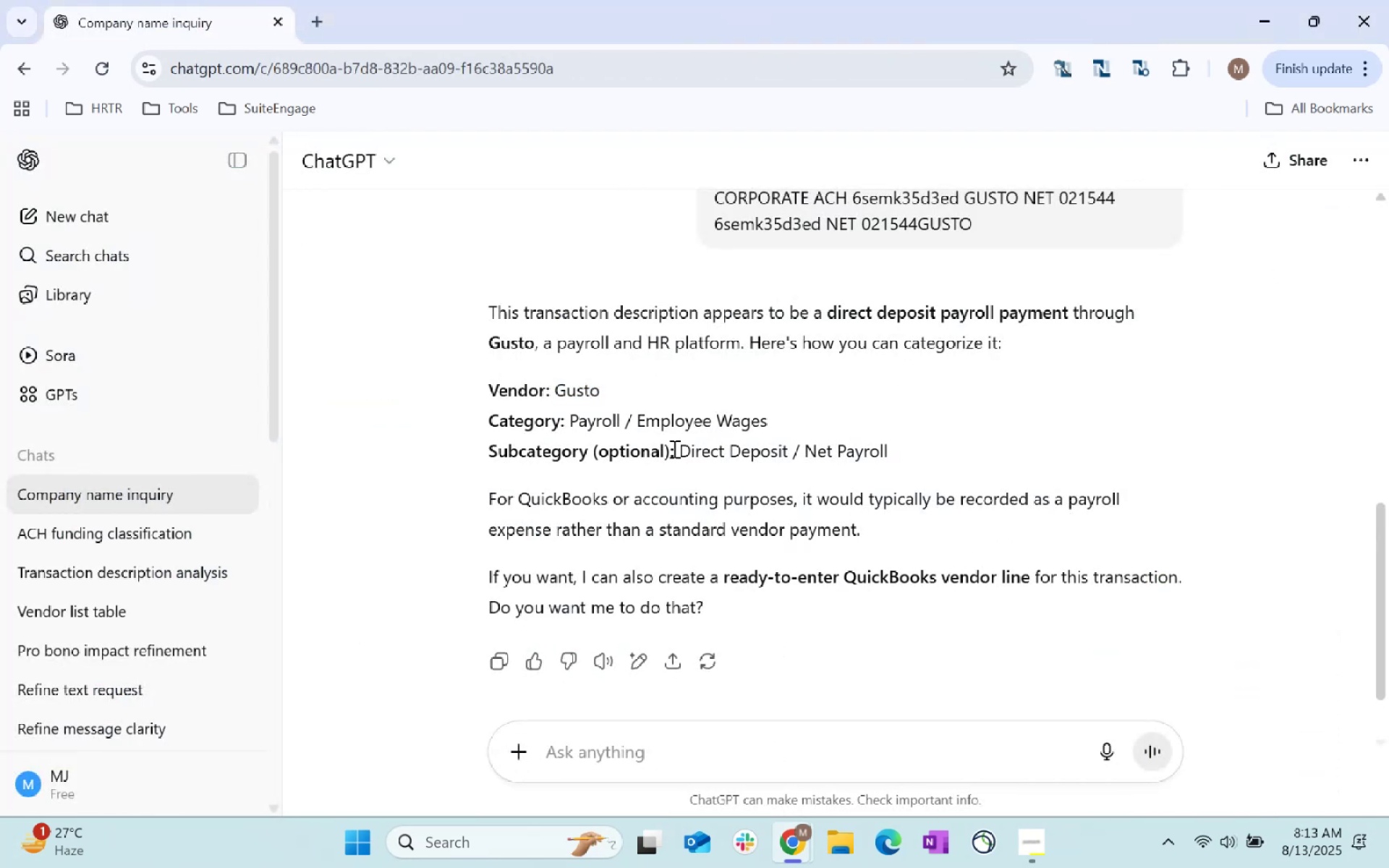 
scroll: coordinate [872, 378], scroll_direction: down, amount: 14.0
 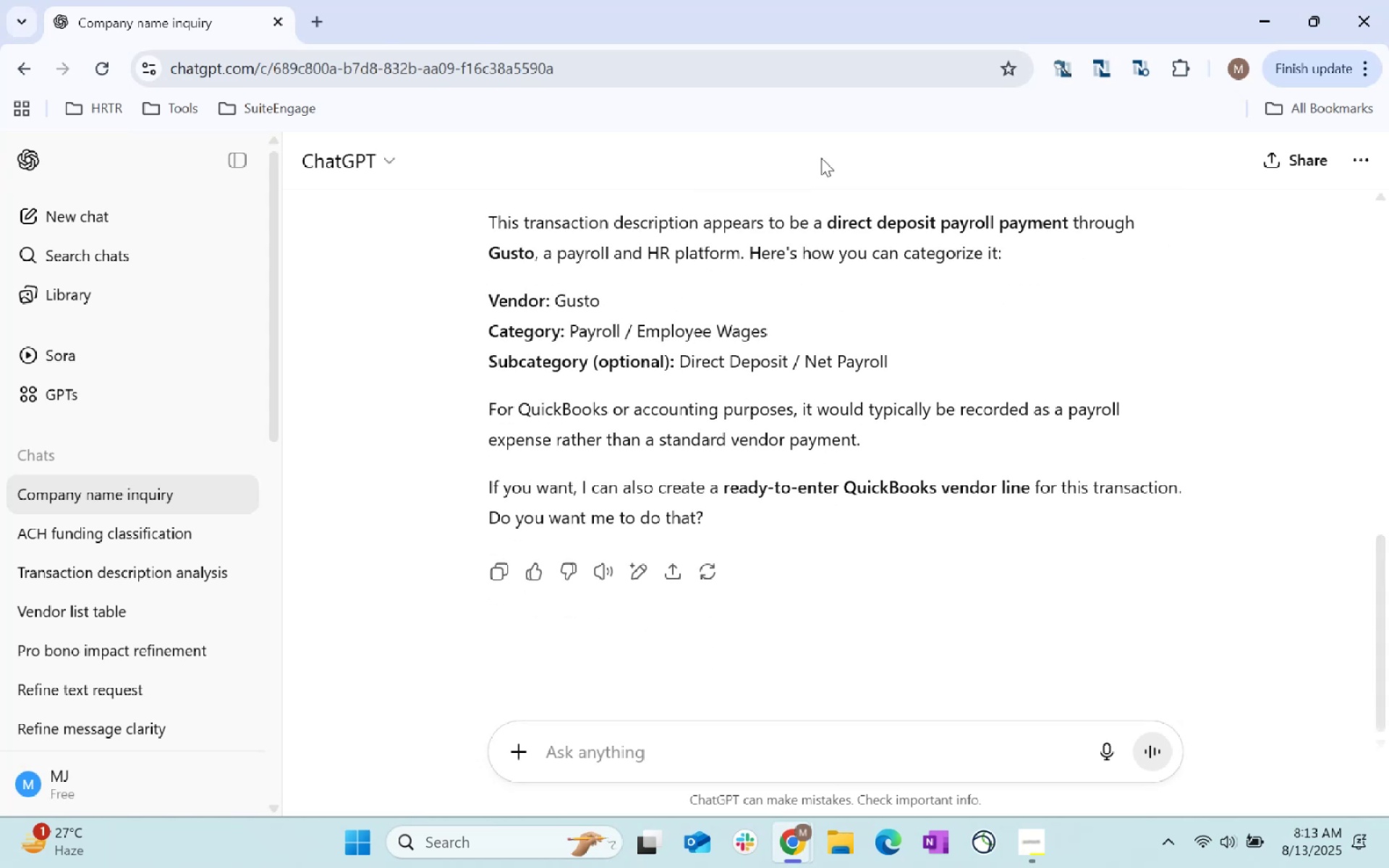 
key(Alt+AltLeft)
 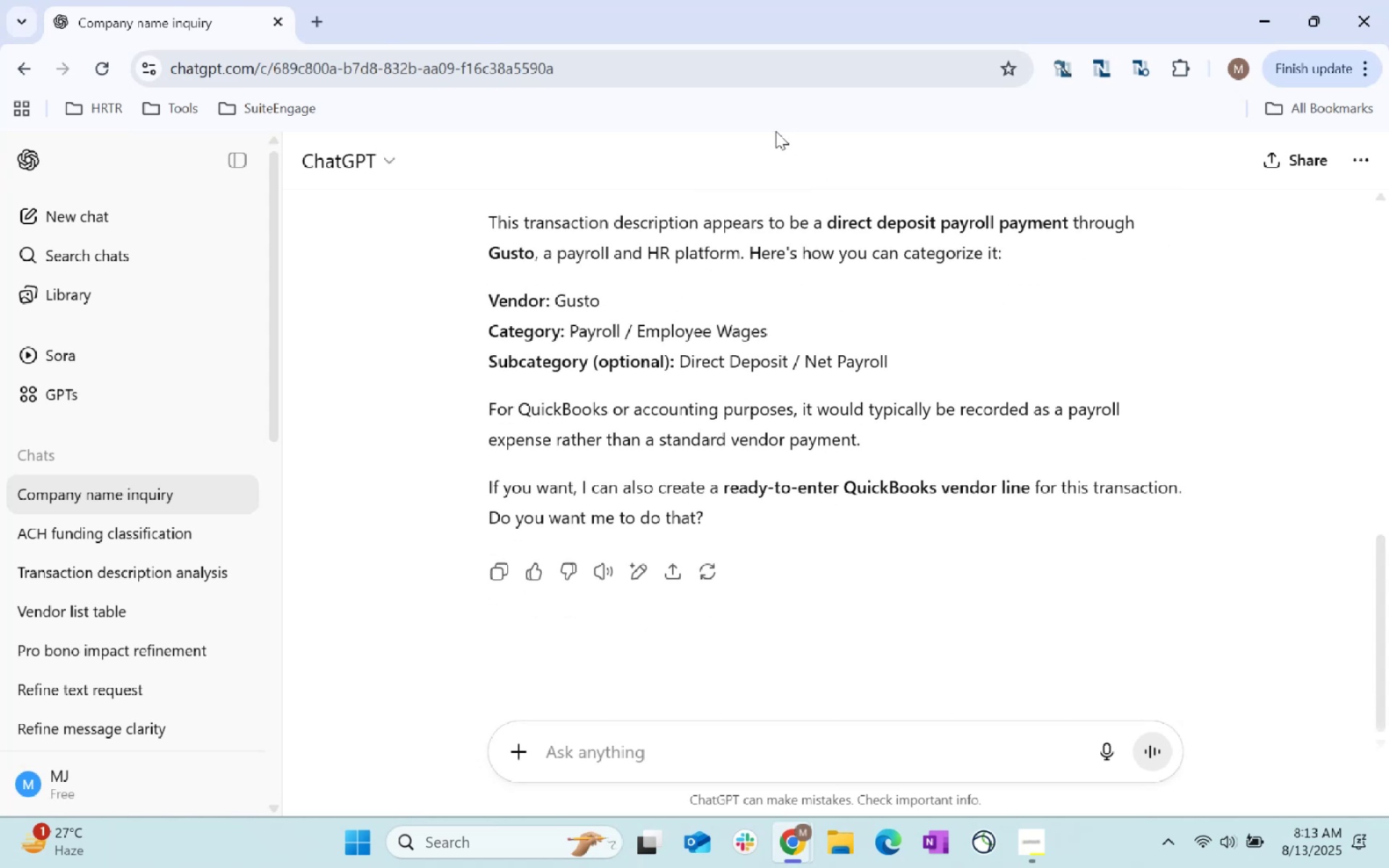 
key(Alt+Tab)
 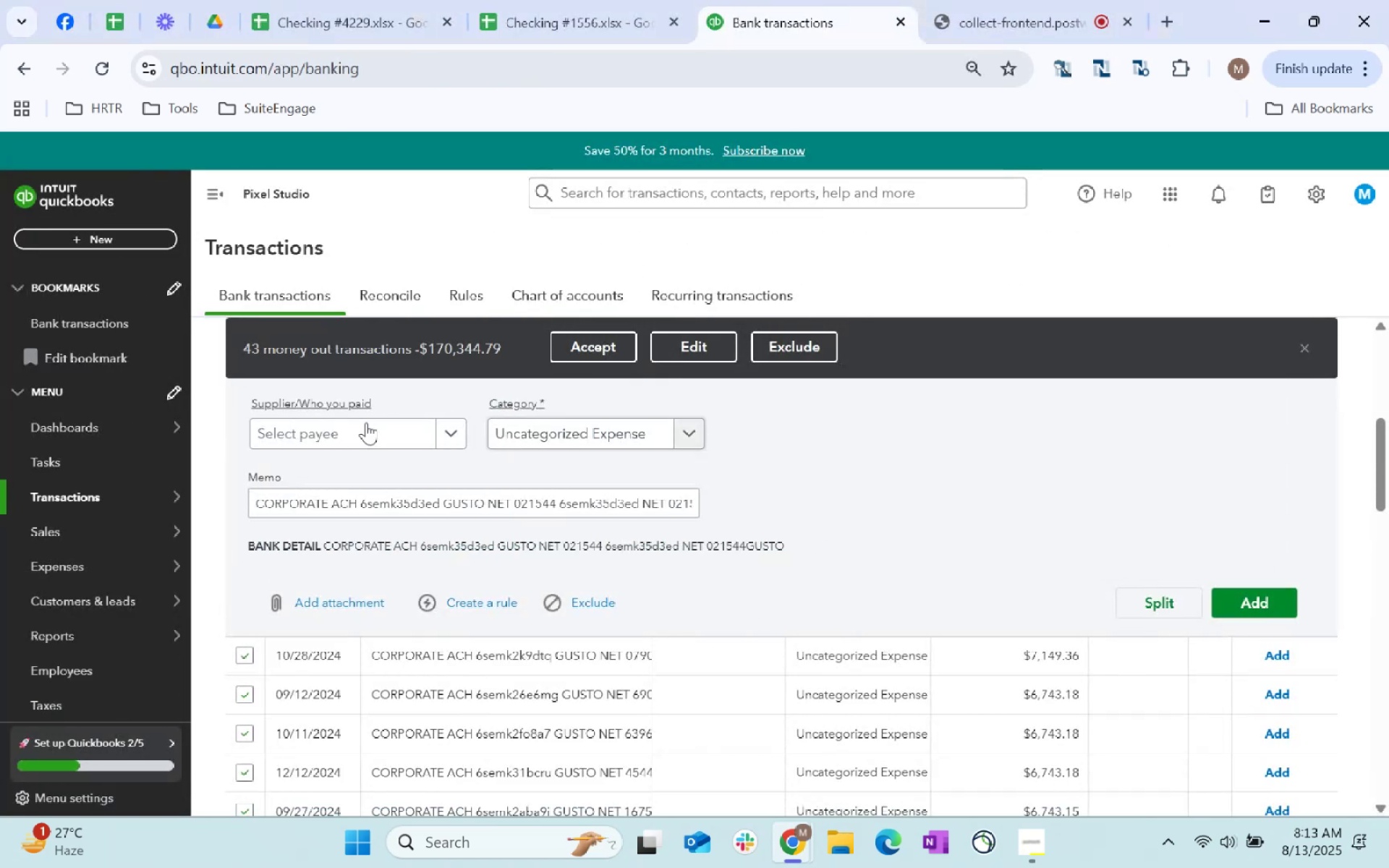 
left_click([313, 433])
 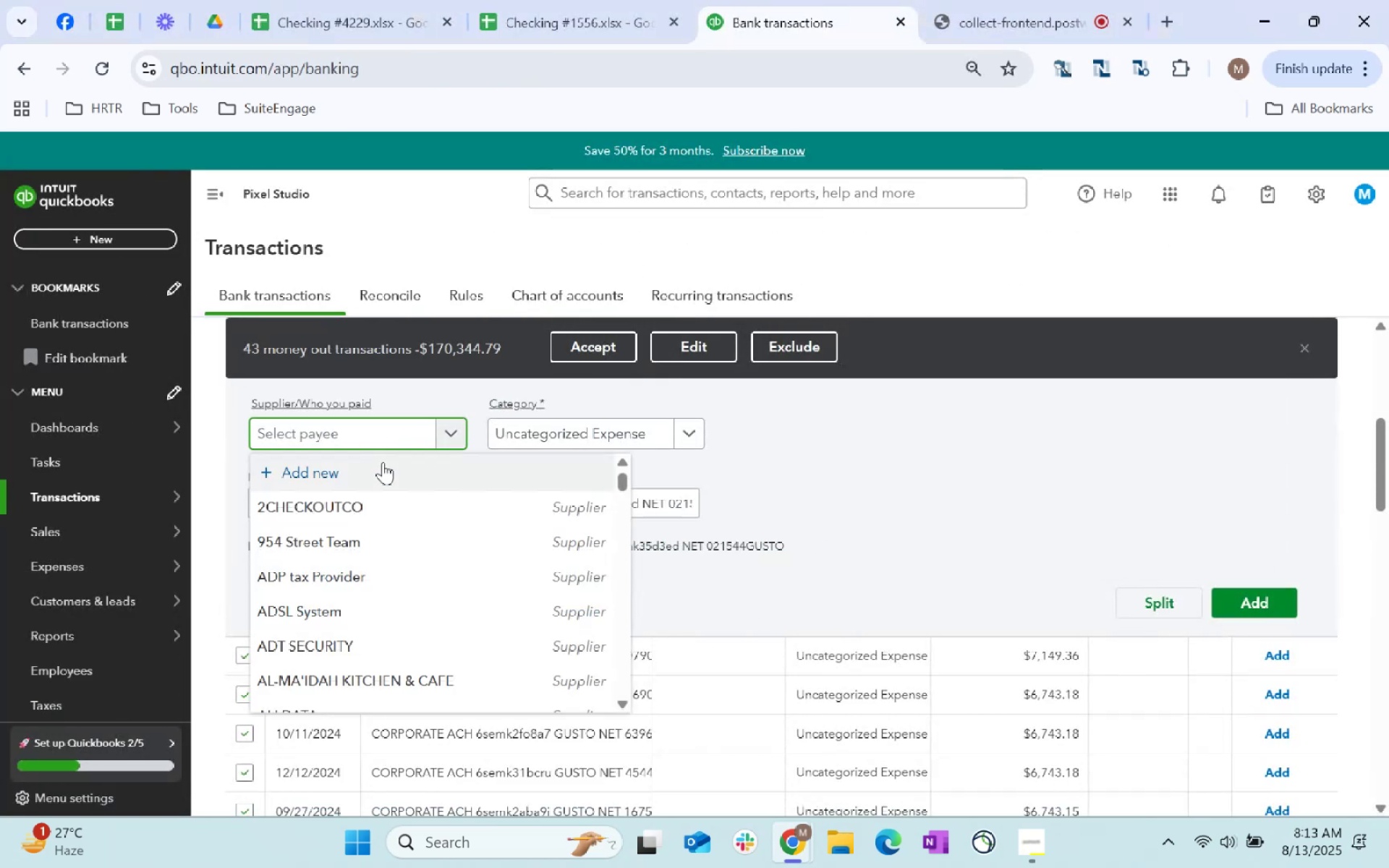 
left_click([383, 462])
 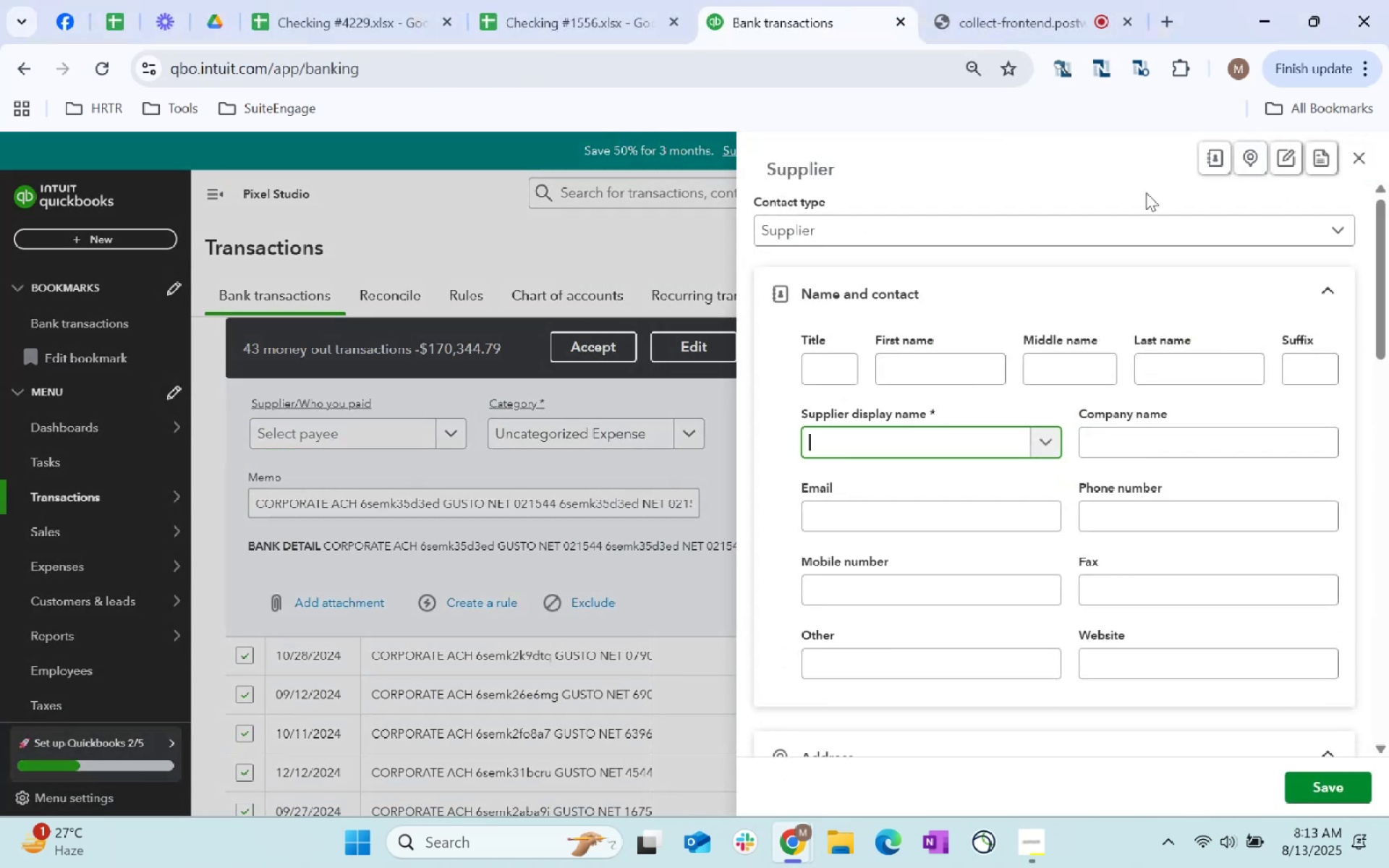 
key(Control+V)
 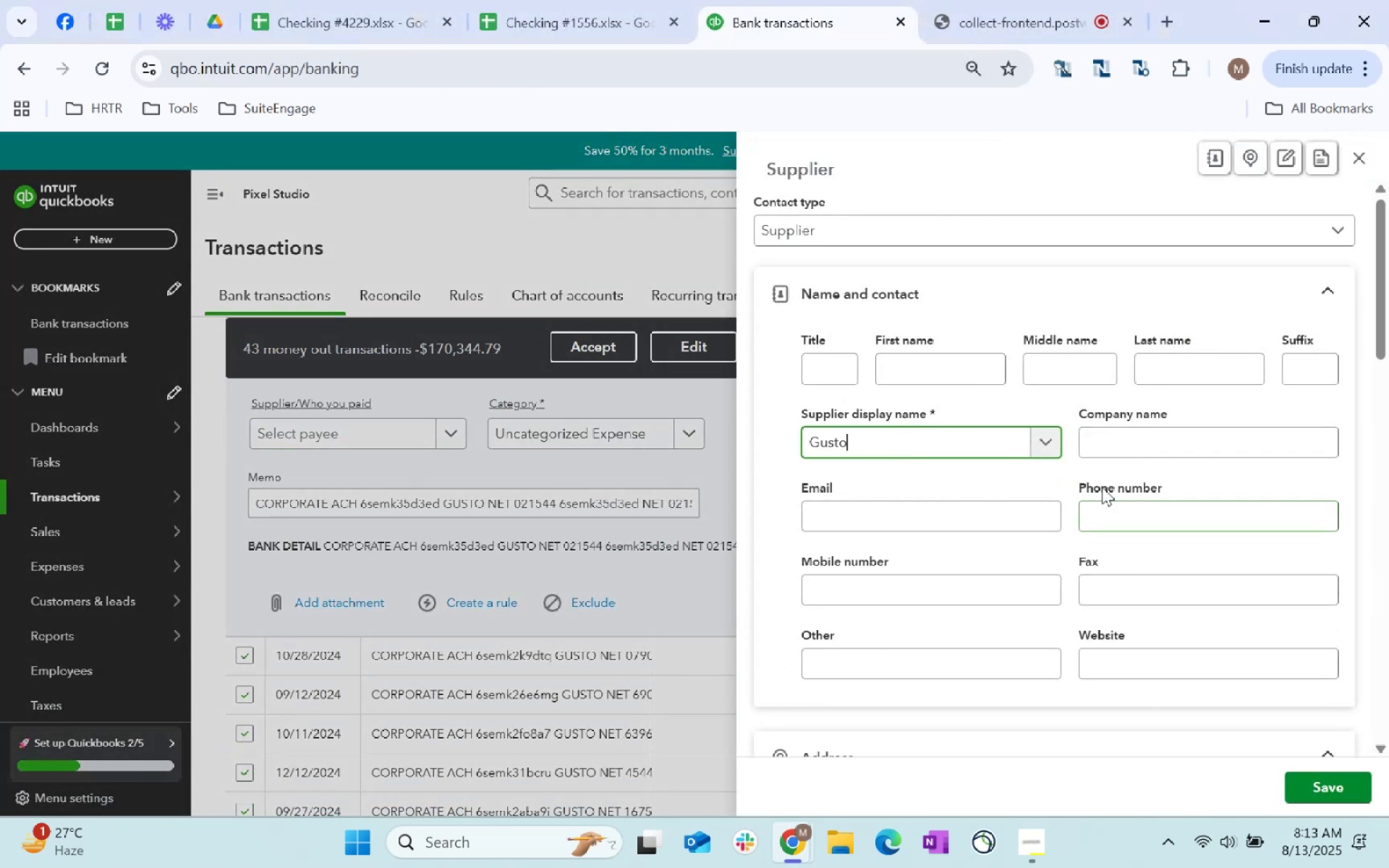 
scroll: coordinate [1160, 641], scroll_direction: down, amount: 60.0
 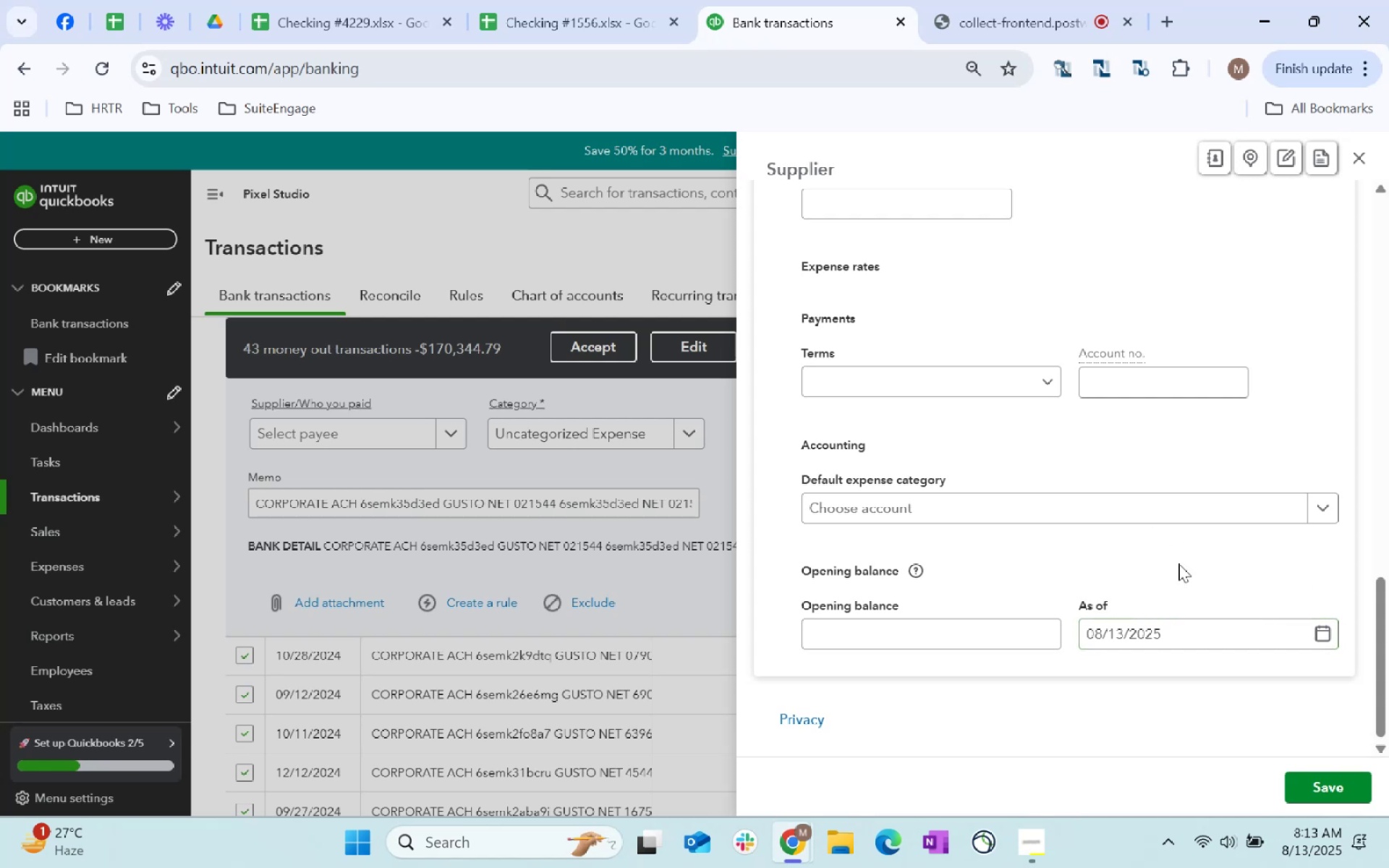 
left_click([1108, 501])
 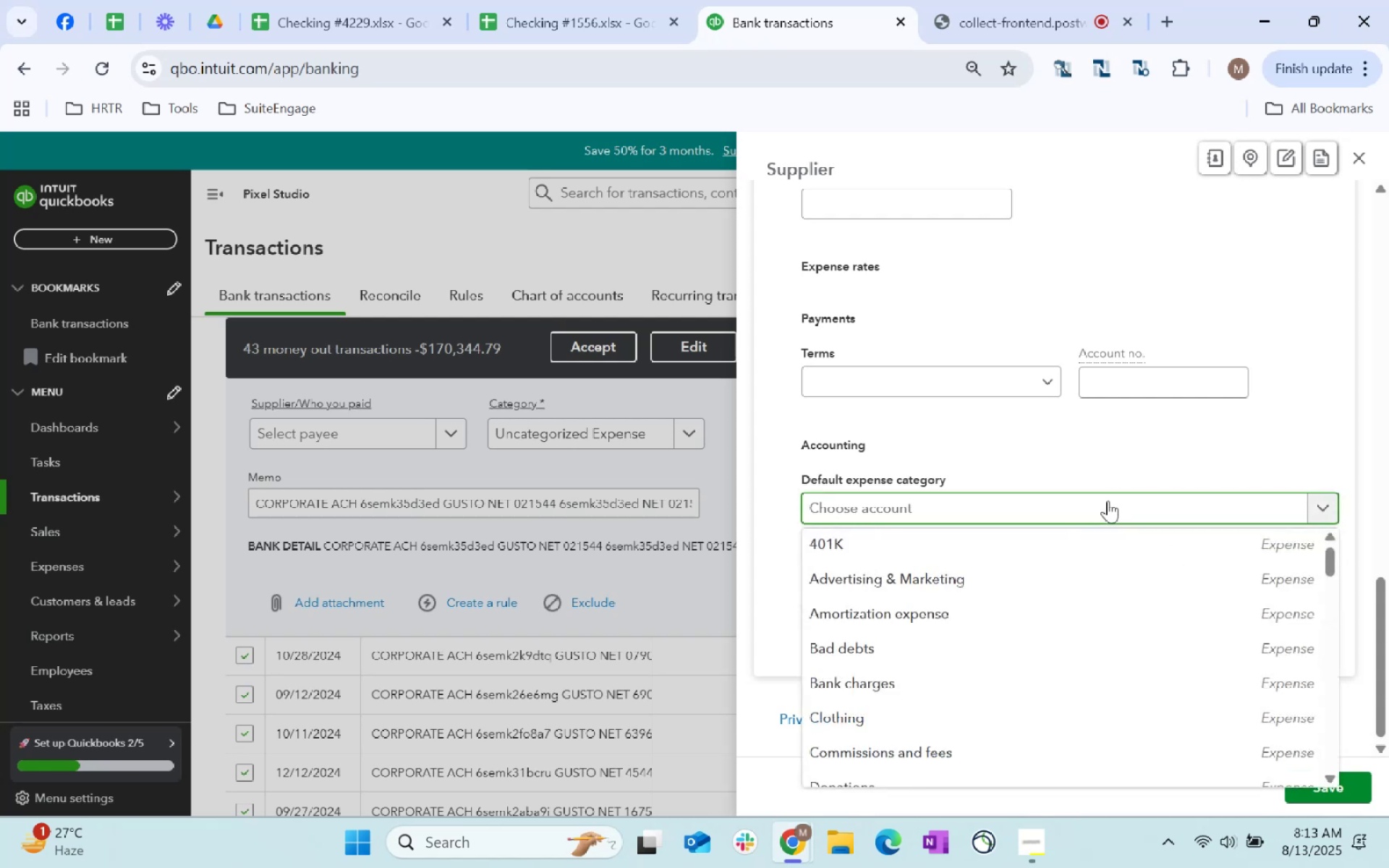 
type(wage)
 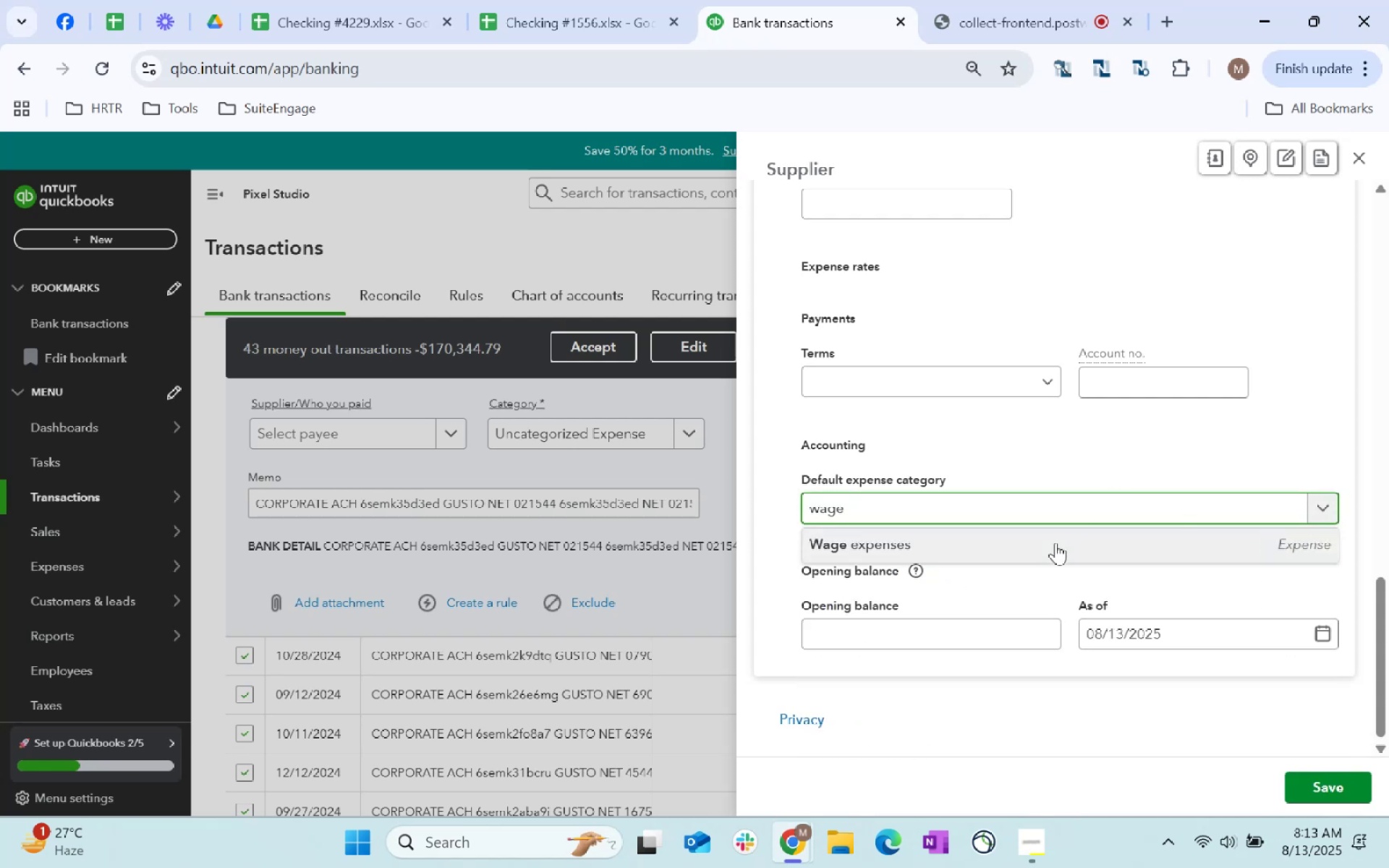 
left_click([1041, 545])
 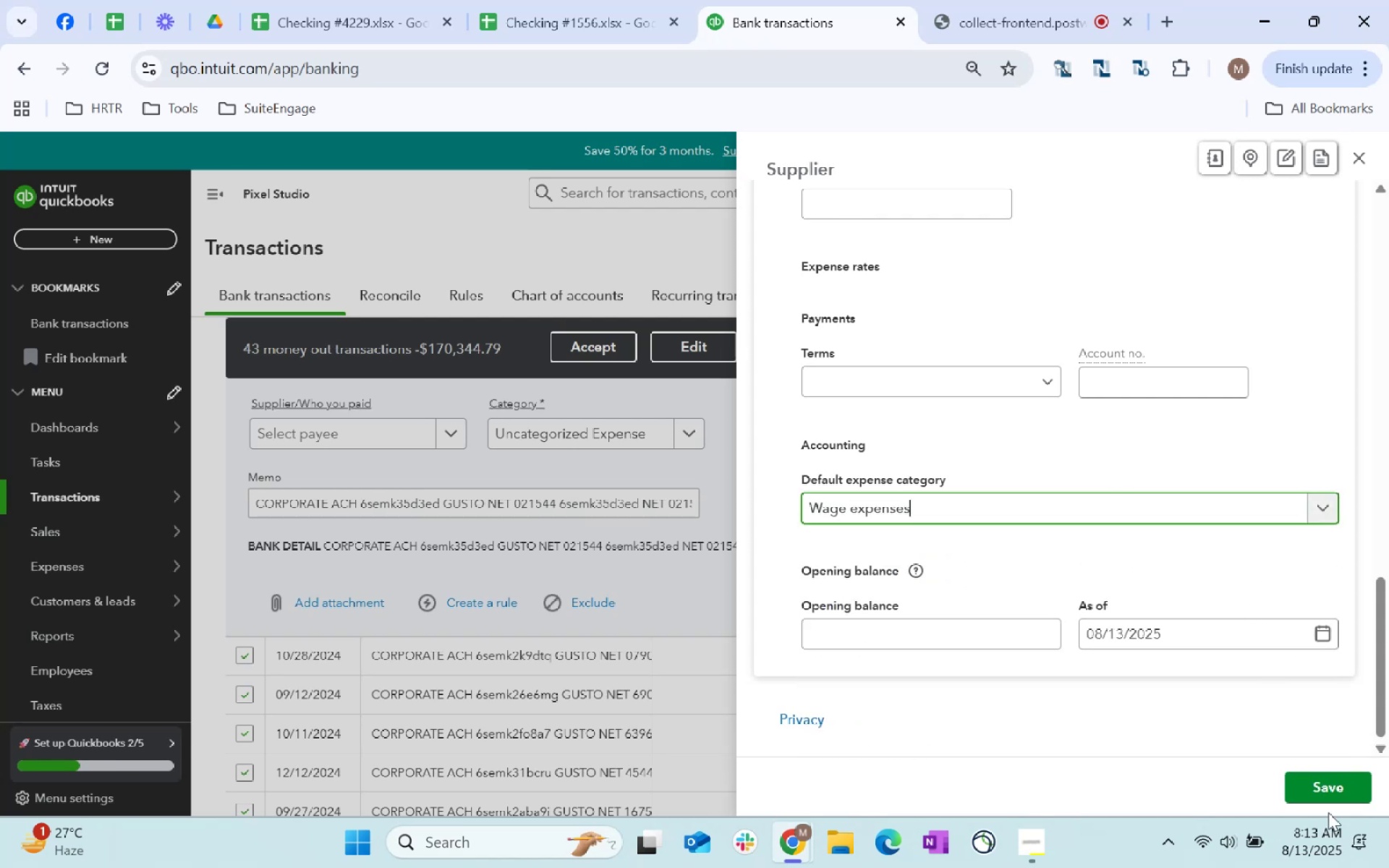 
left_click([1321, 797])
 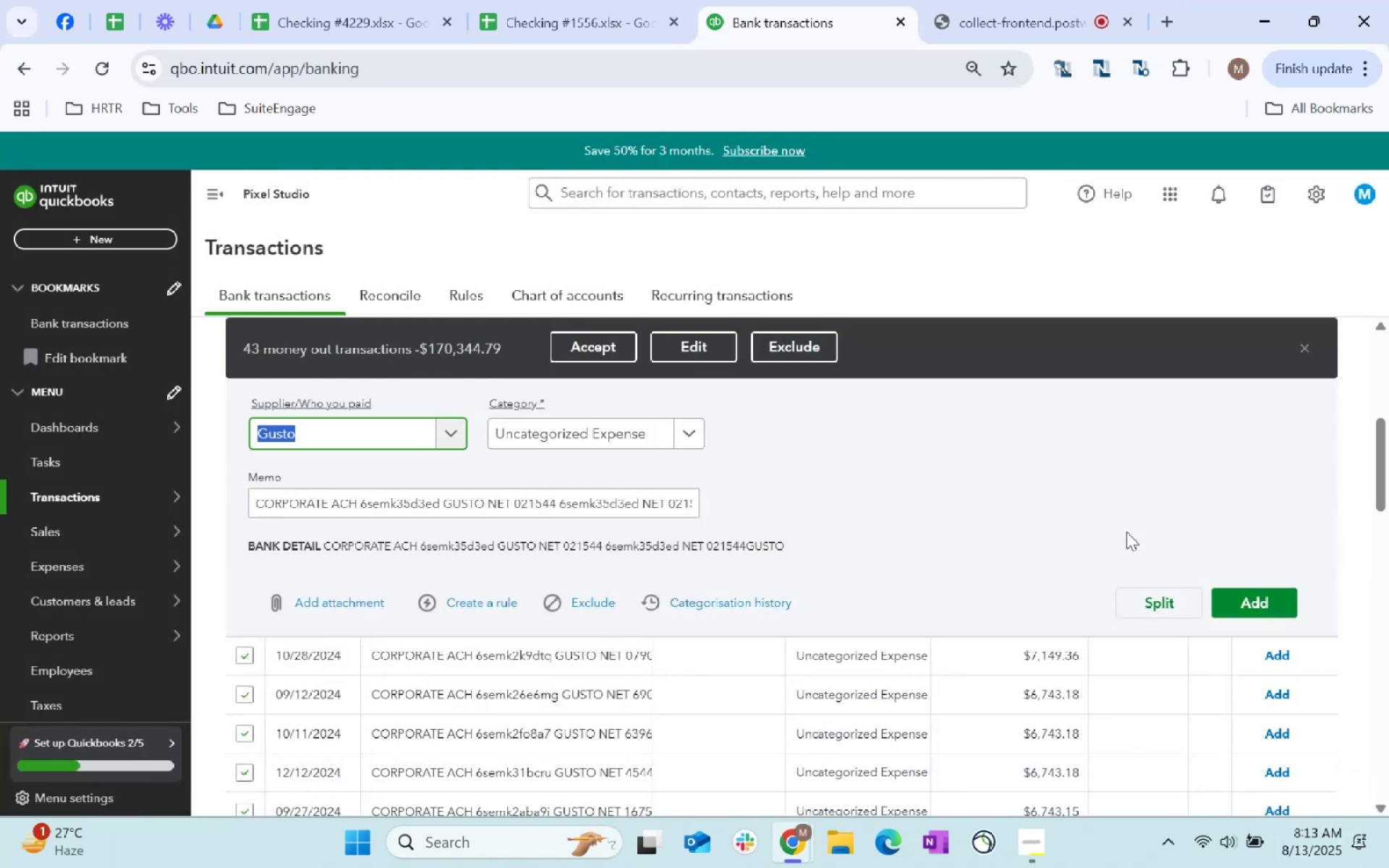 
left_click([1260, 611])
 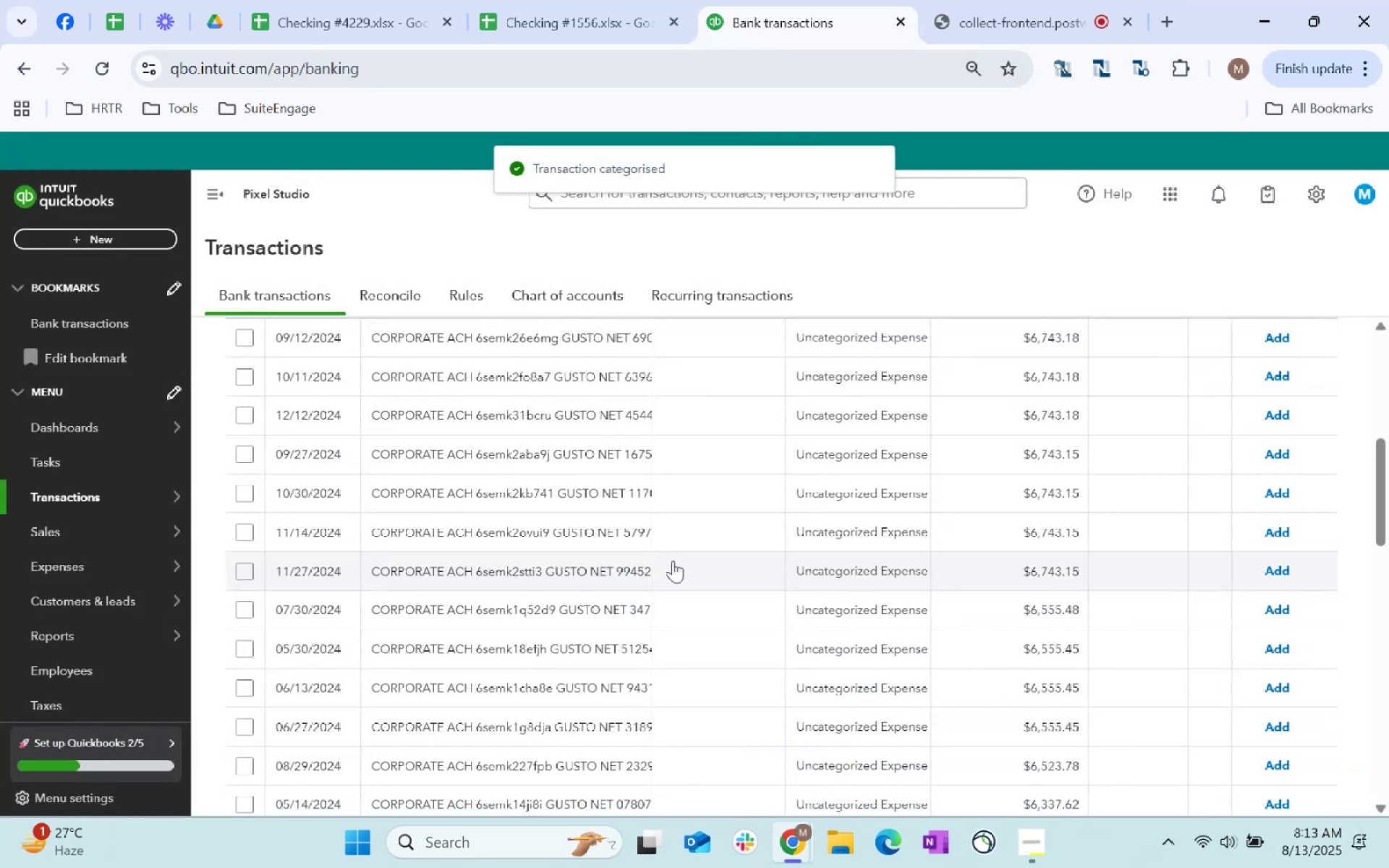 
scroll: coordinate [585, 675], scroll_direction: up, amount: 14.0
 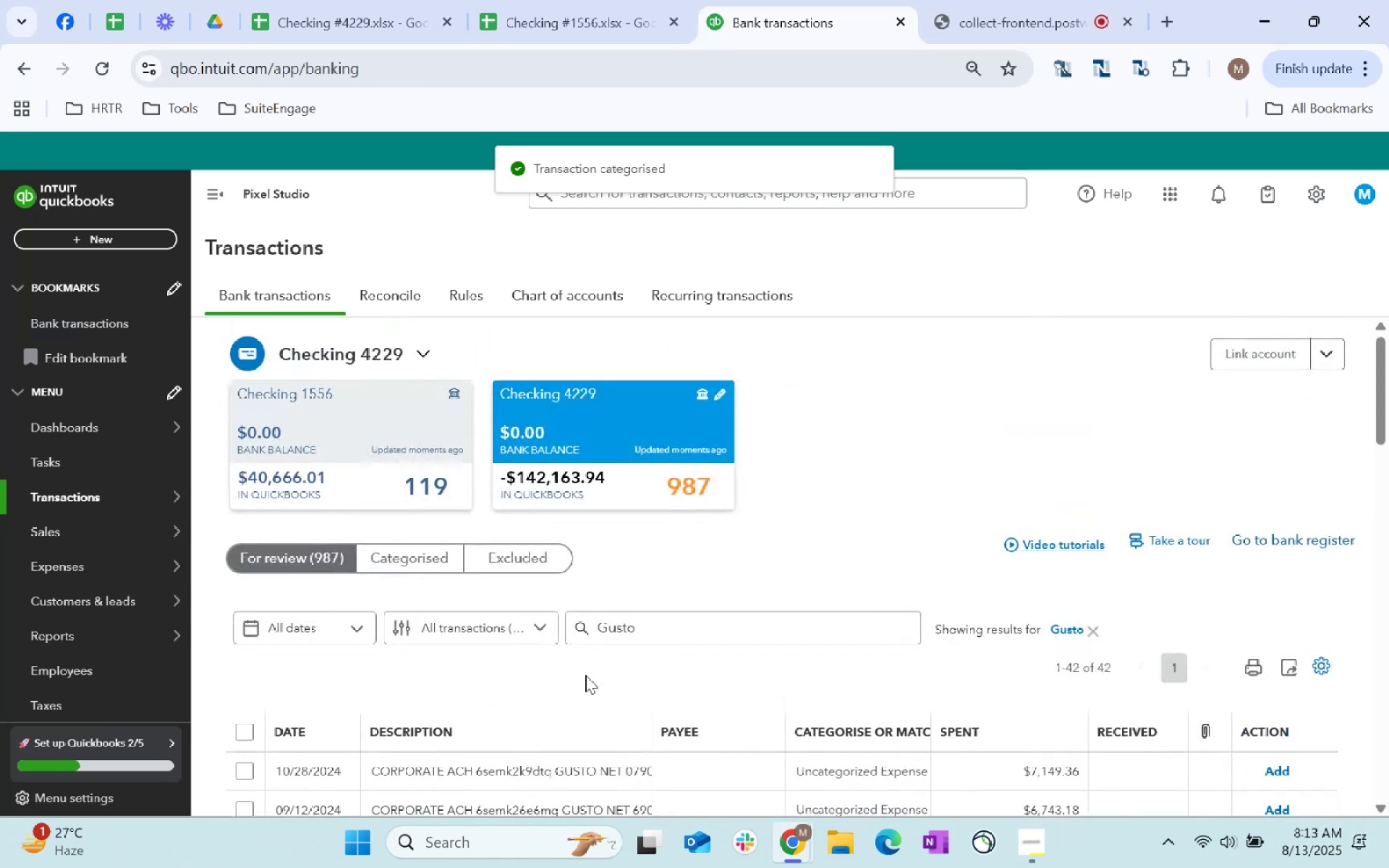 
scroll: coordinate [585, 675], scroll_direction: down, amount: 1.0
 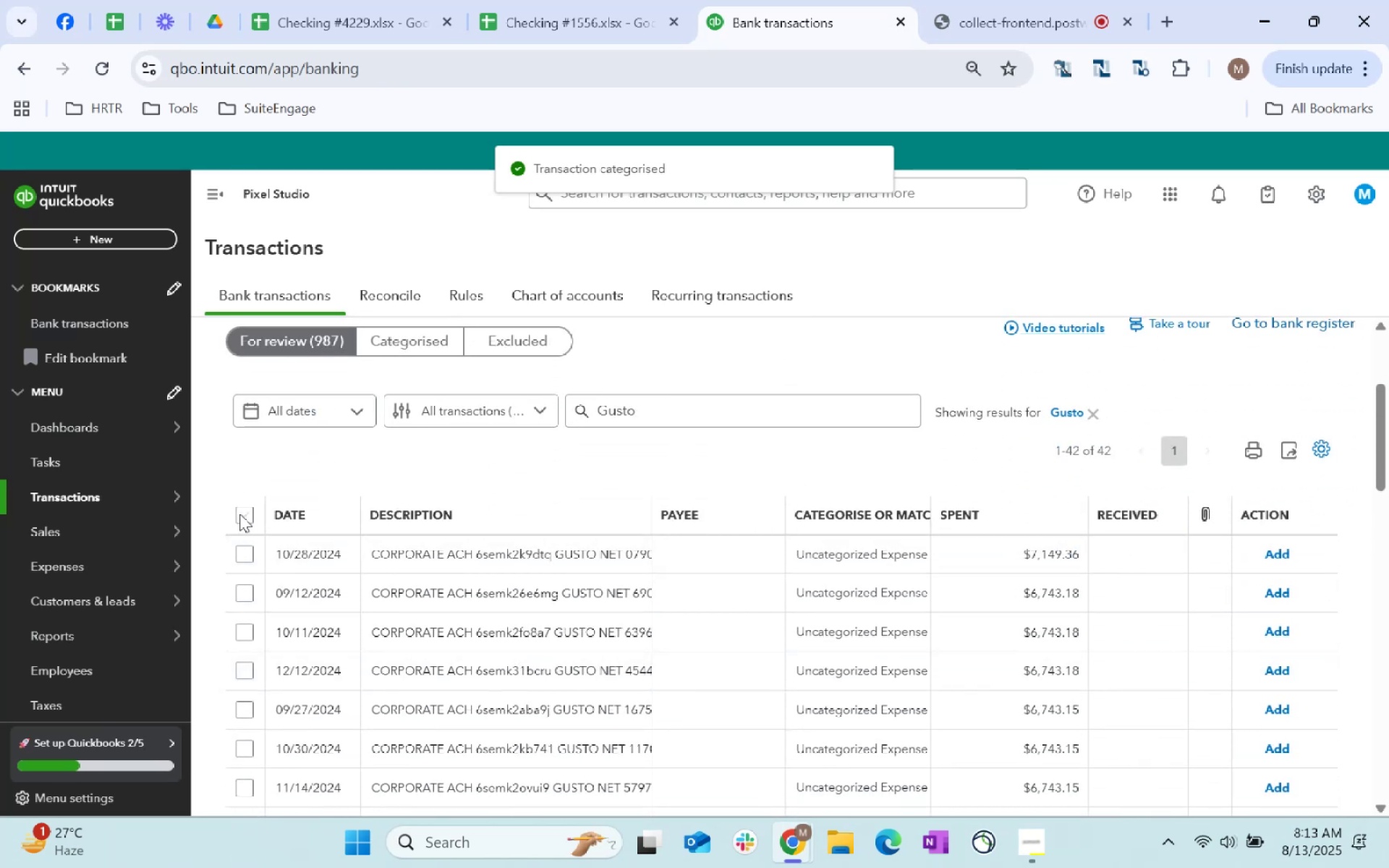 
left_click([239, 505])
 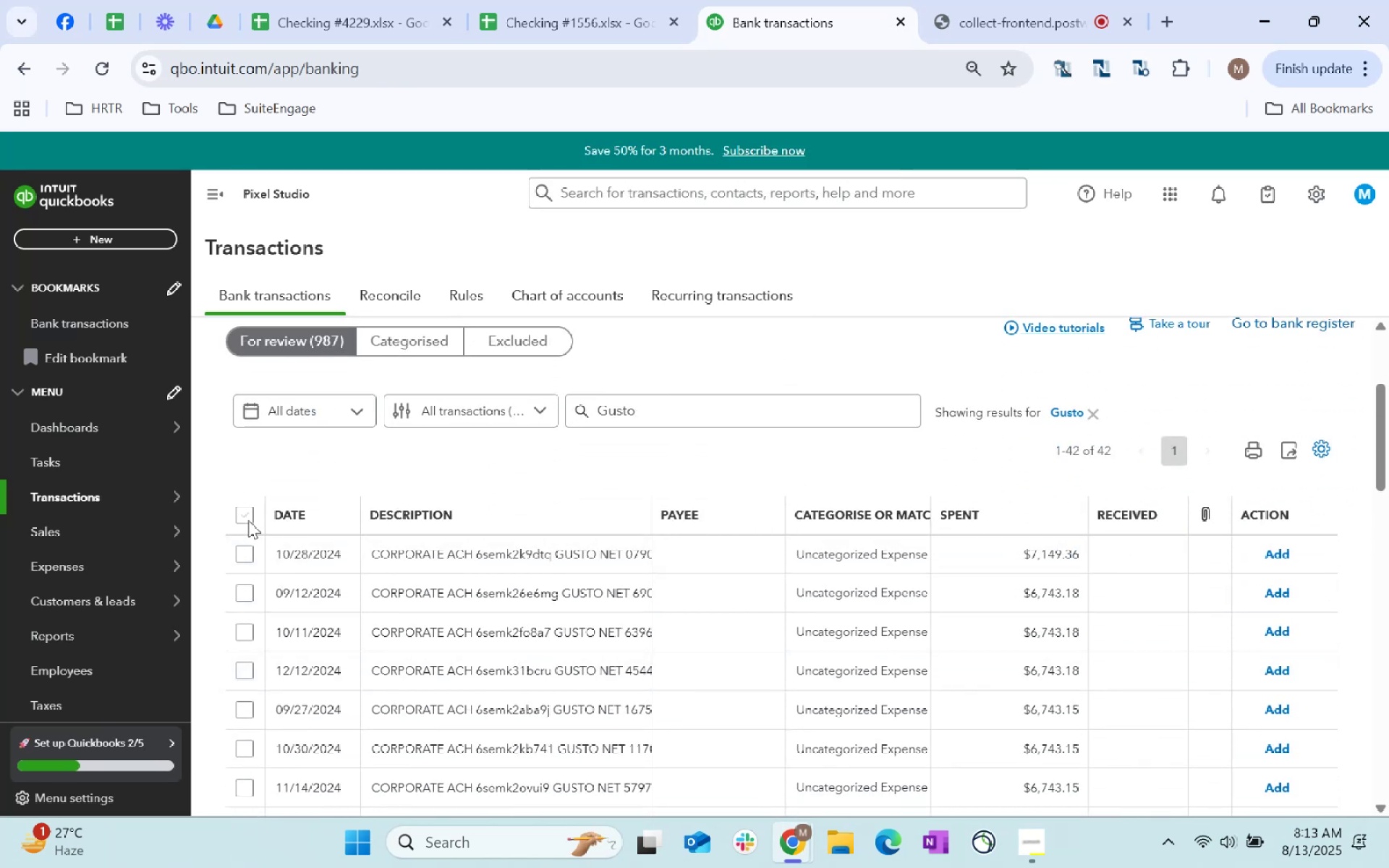 
left_click([247, 520])
 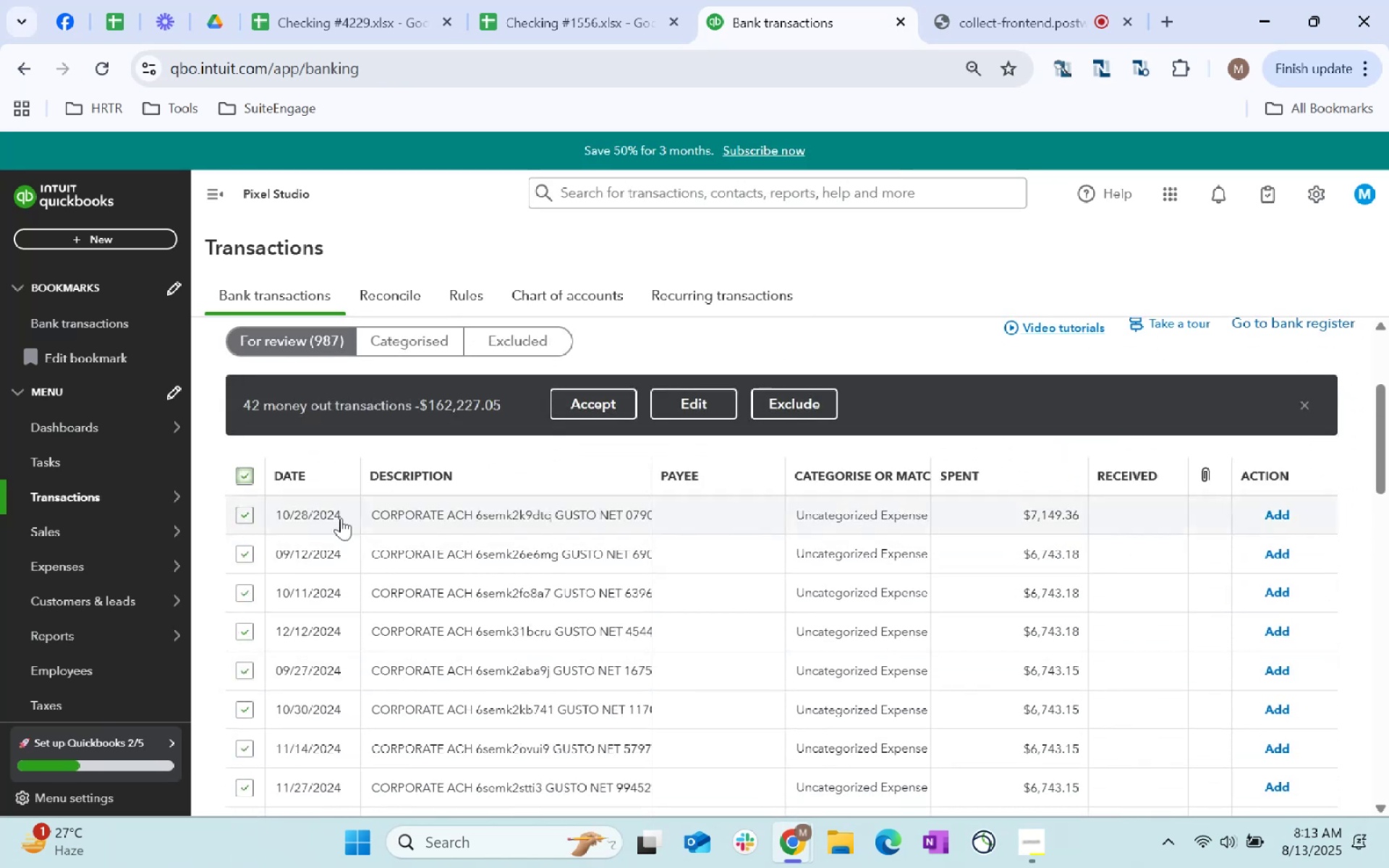 
scroll: coordinate [729, 760], scroll_direction: down, amount: 55.0
 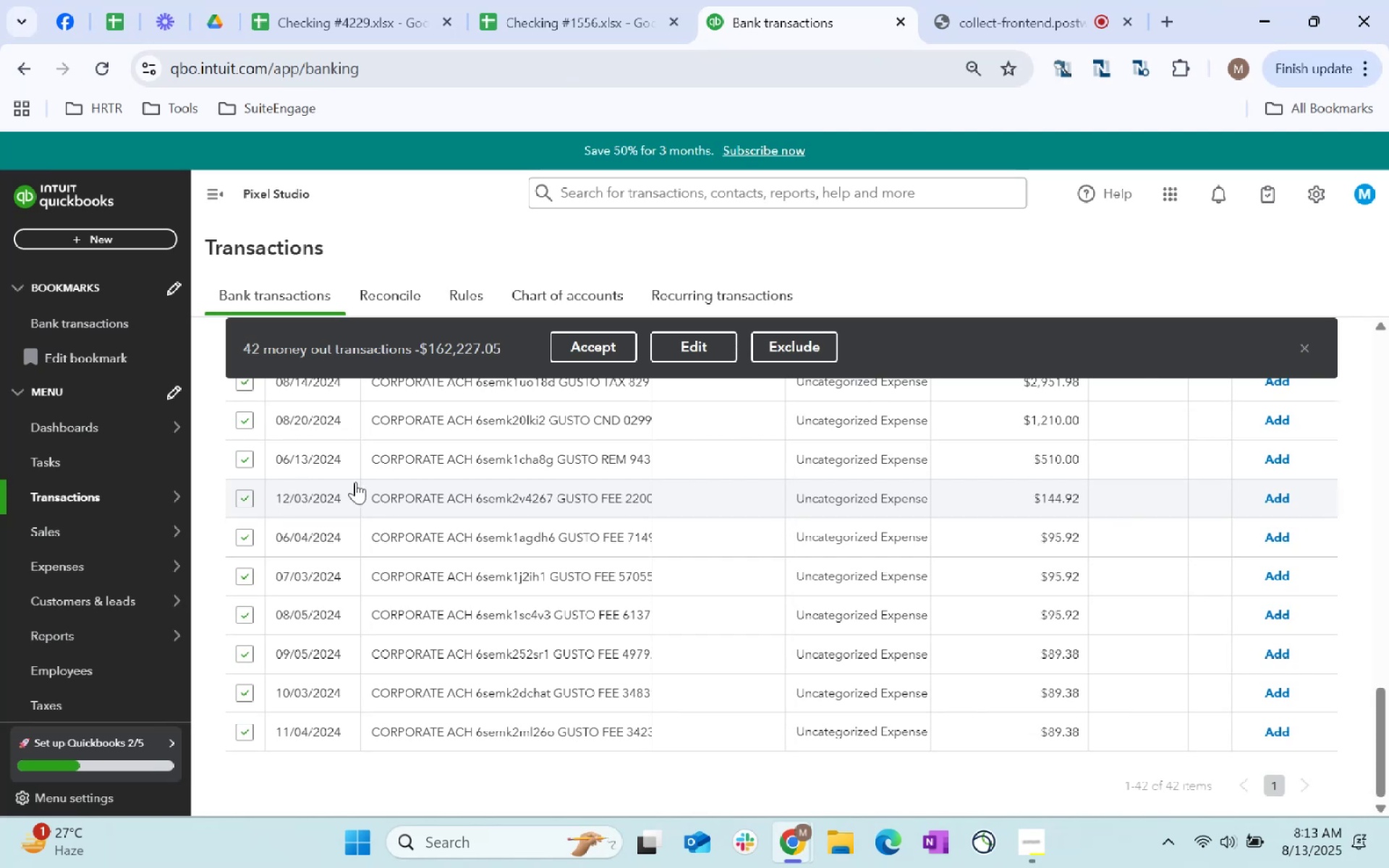 
wait(10.07)
 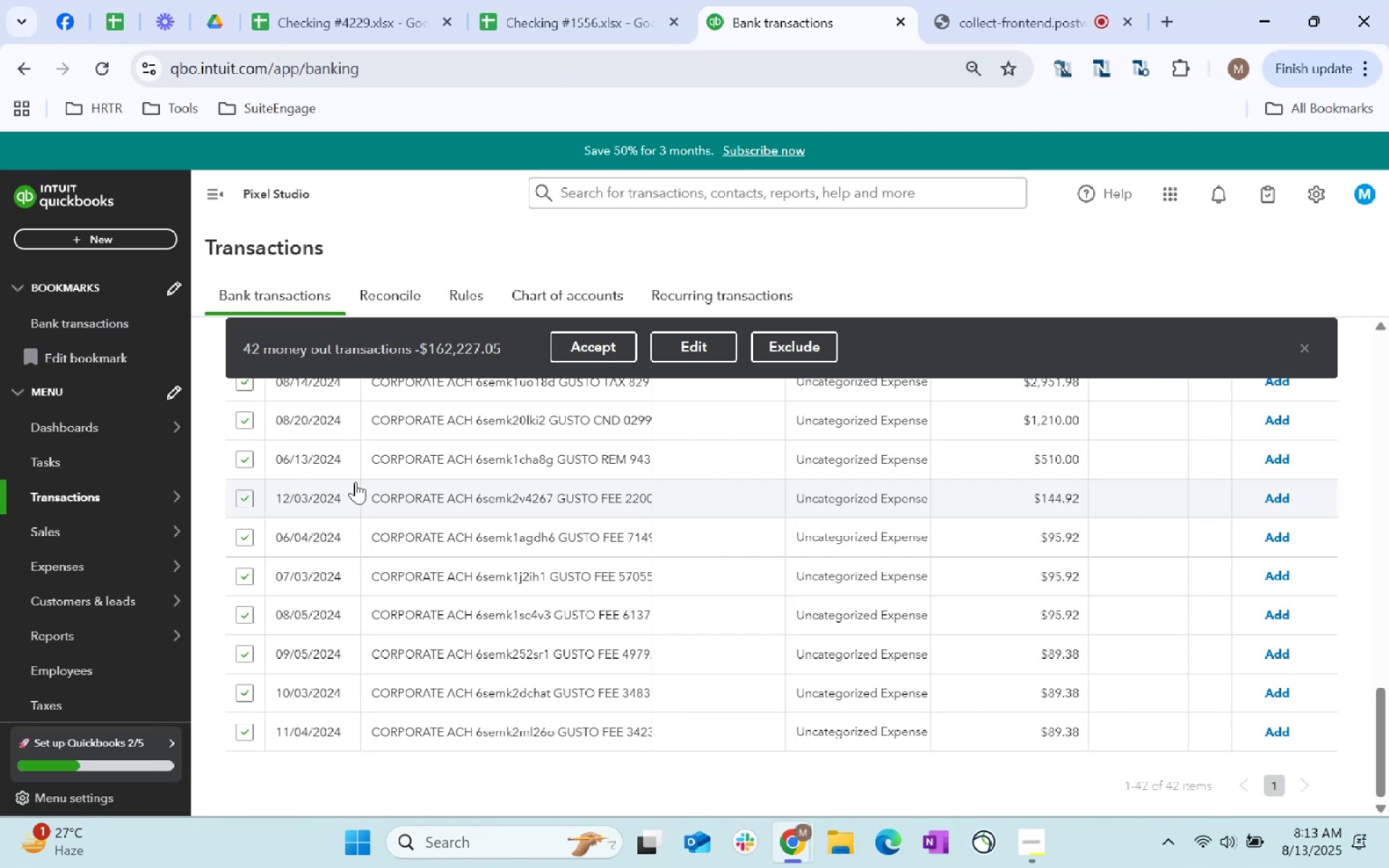 
left_click([246, 506])
 